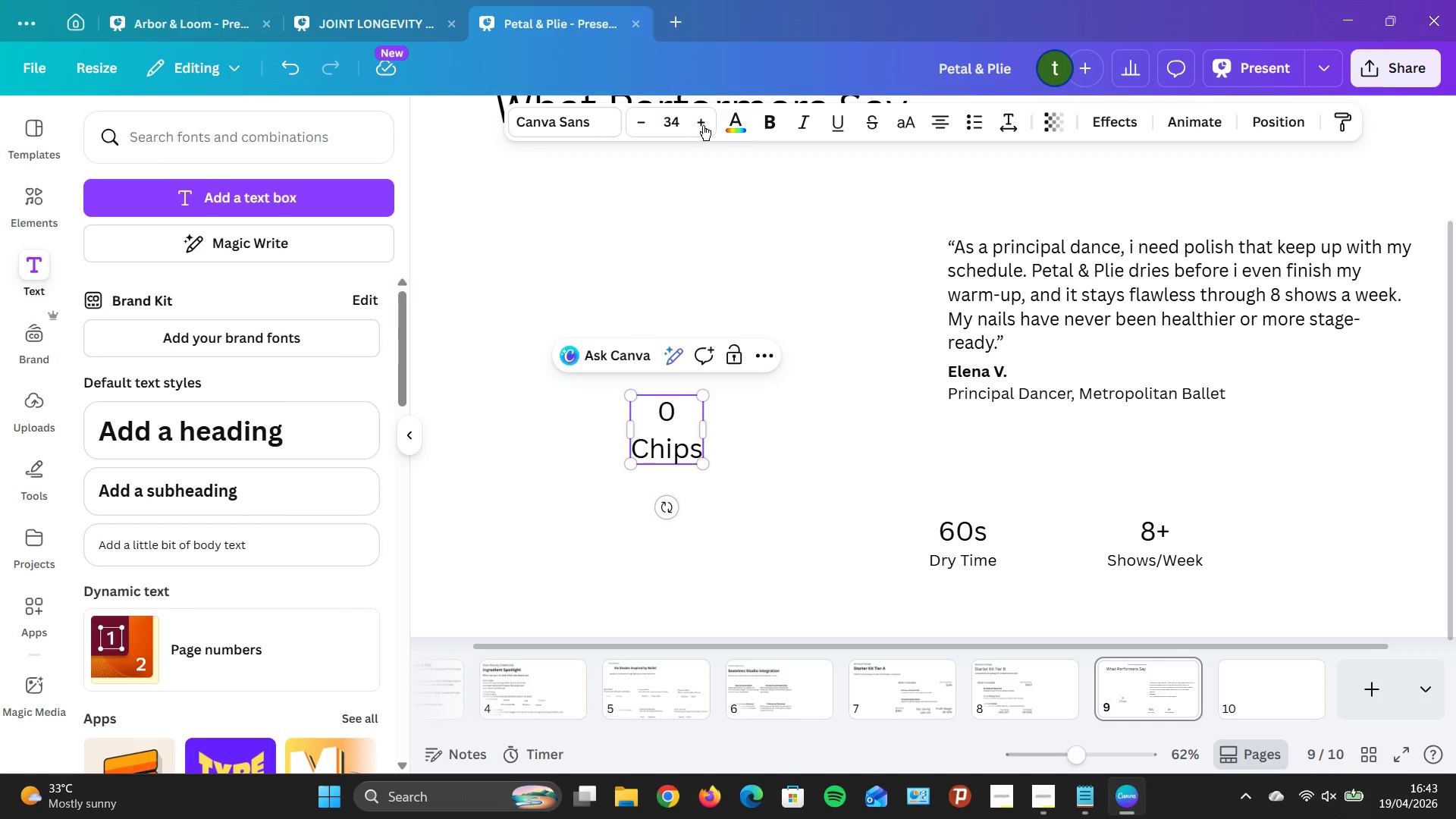 
double_click([644, 119])
 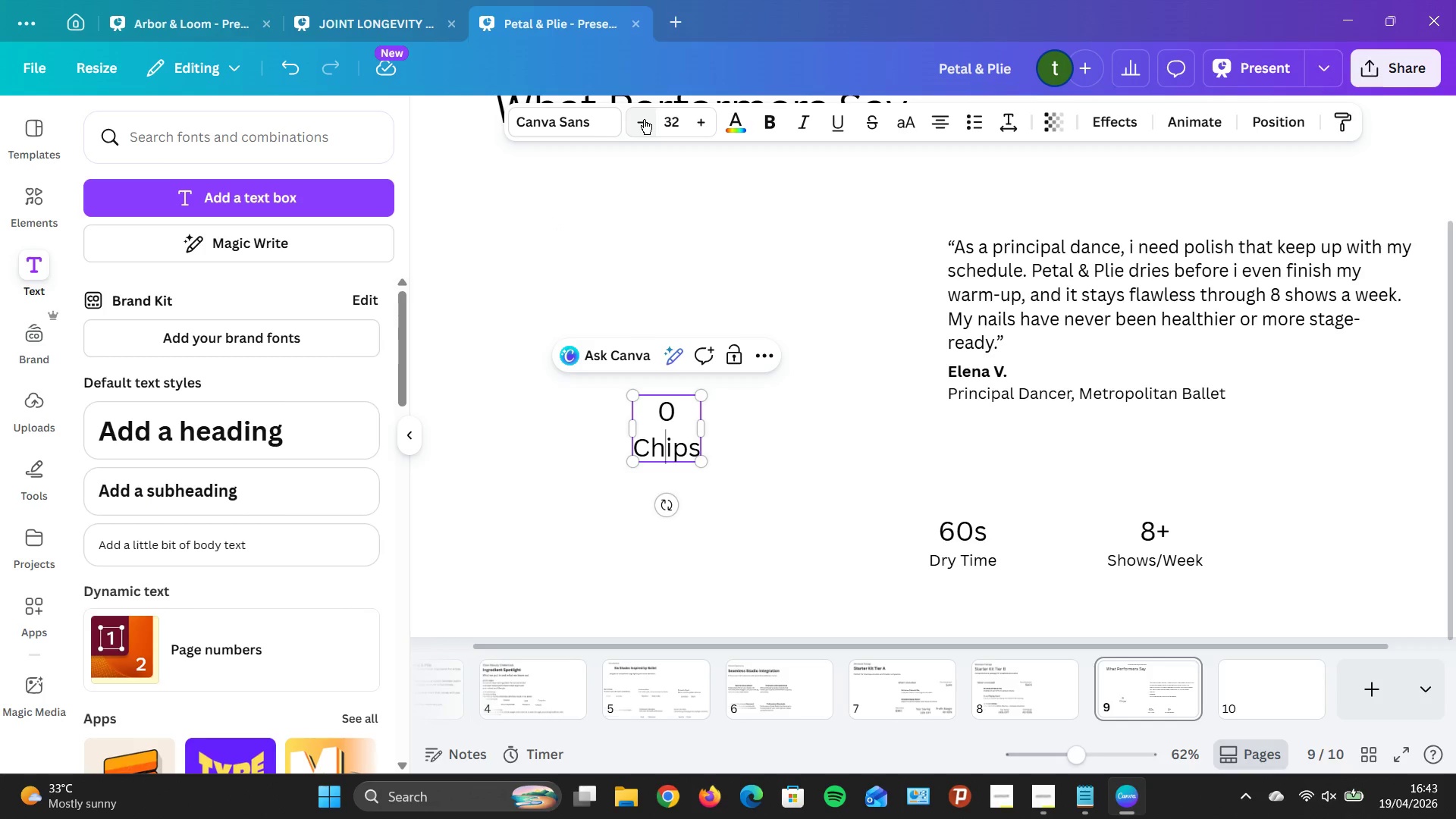 
triple_click([644, 119])
 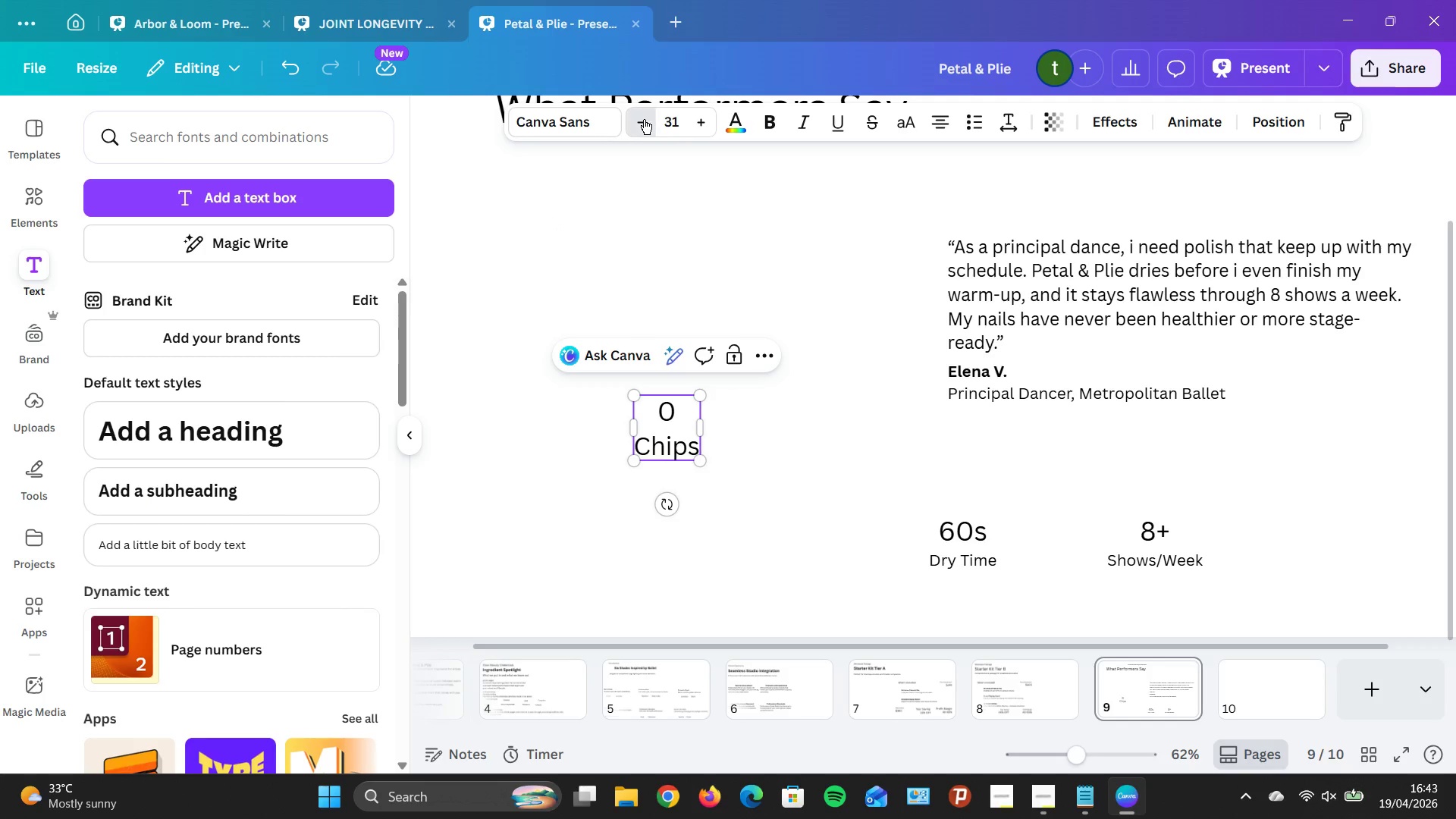 
triple_click([644, 119])
 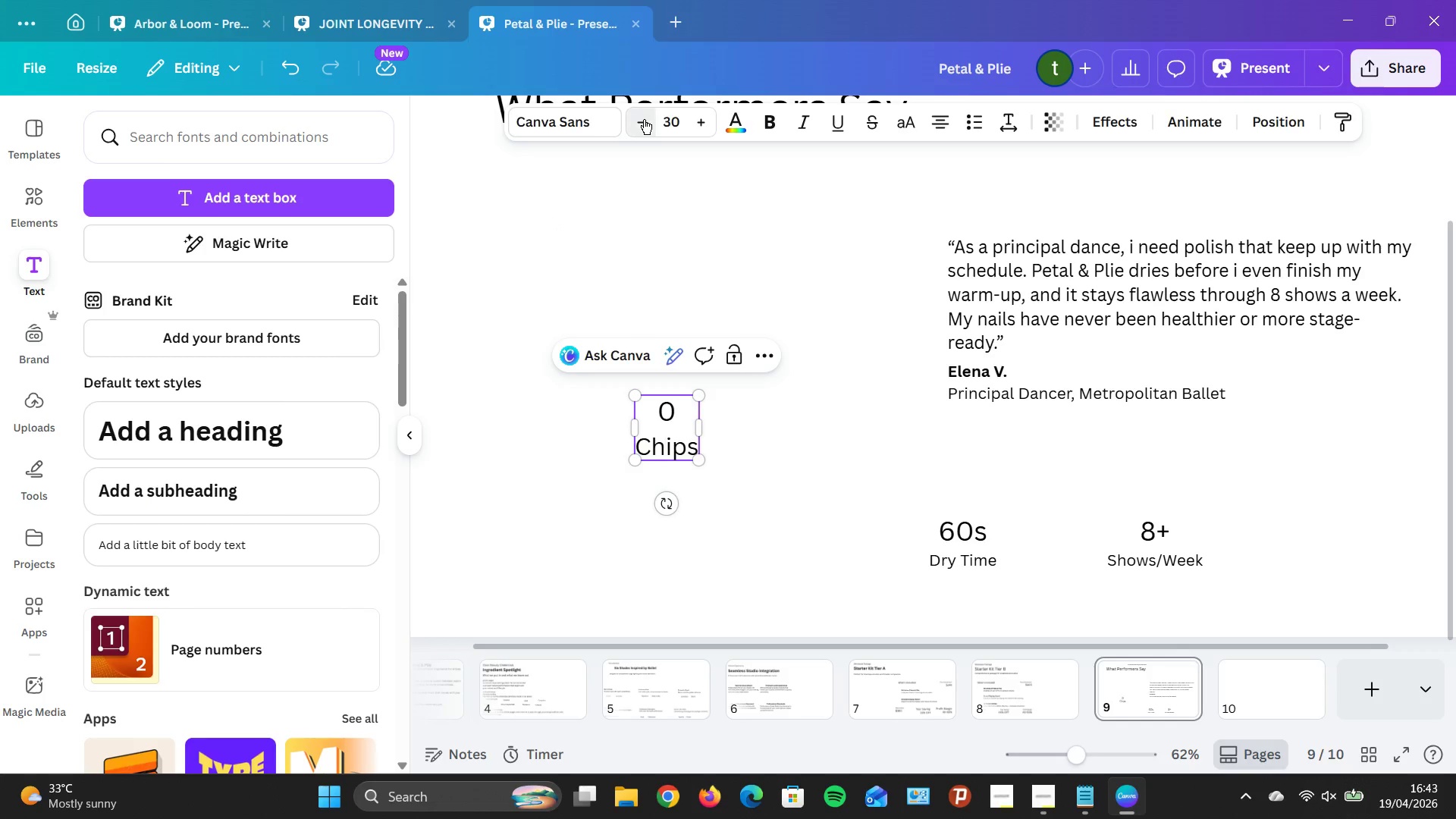 
triple_click([644, 119])
 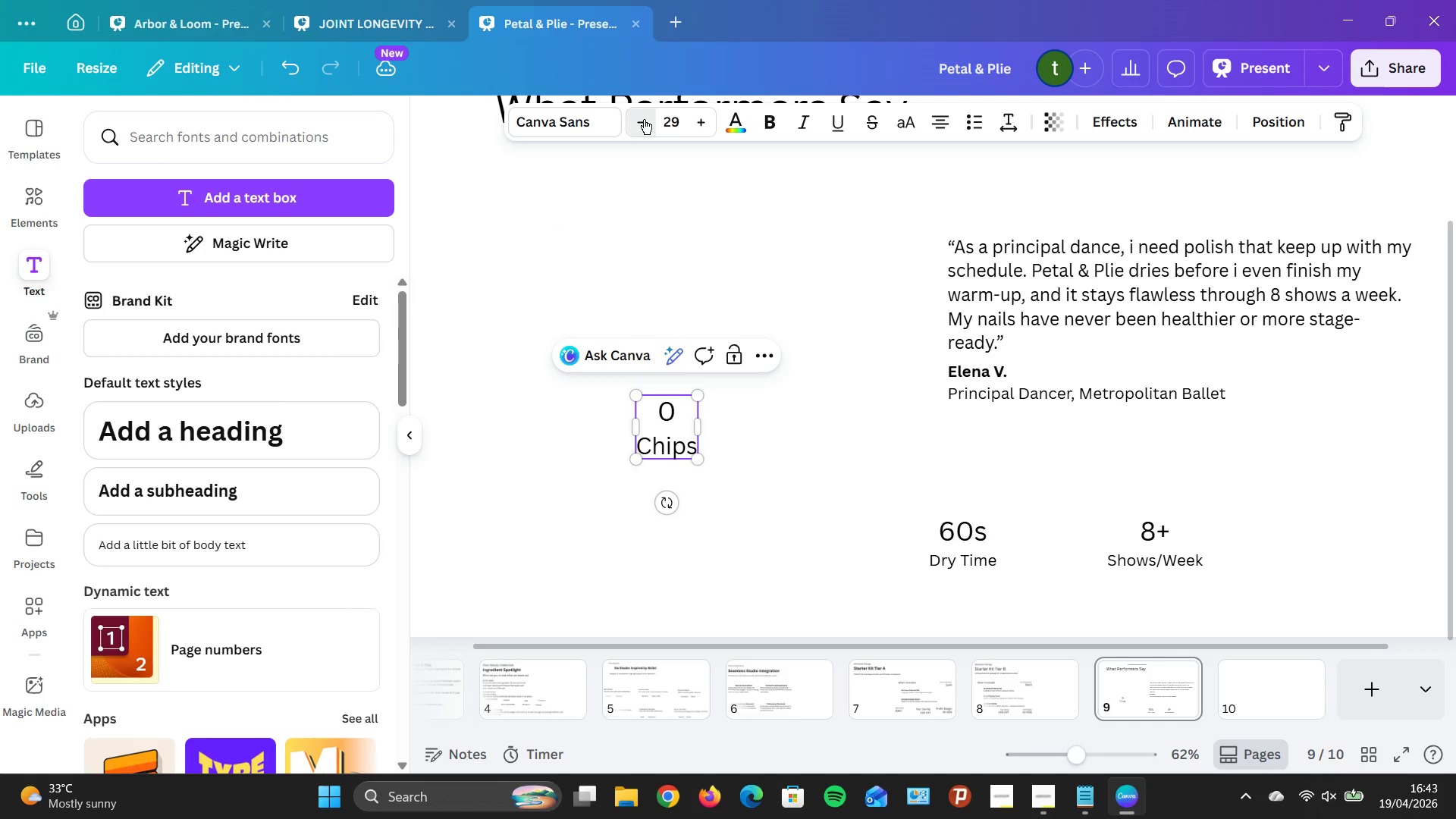 
triple_click([644, 119])
 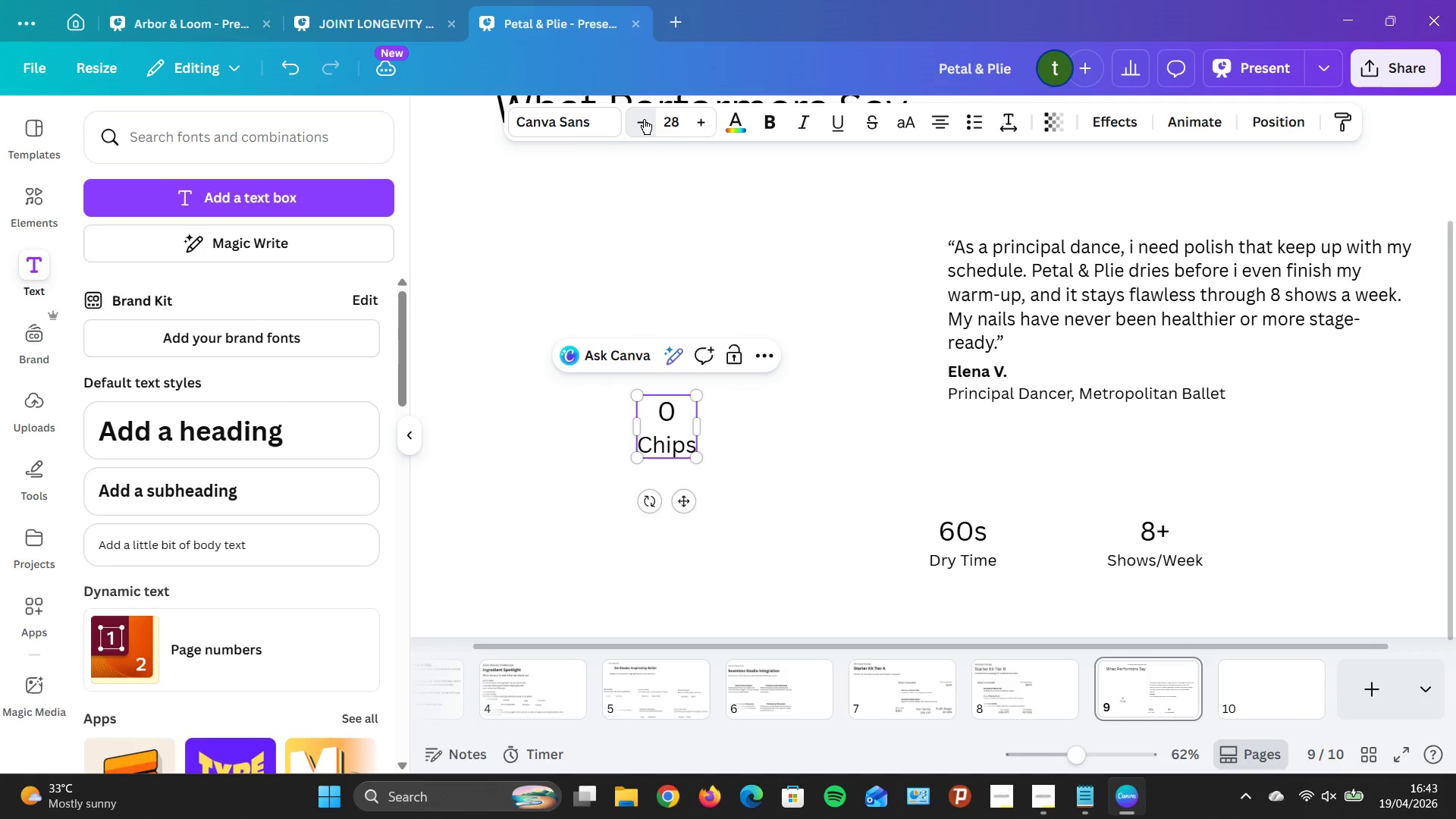 
triple_click([644, 119])
 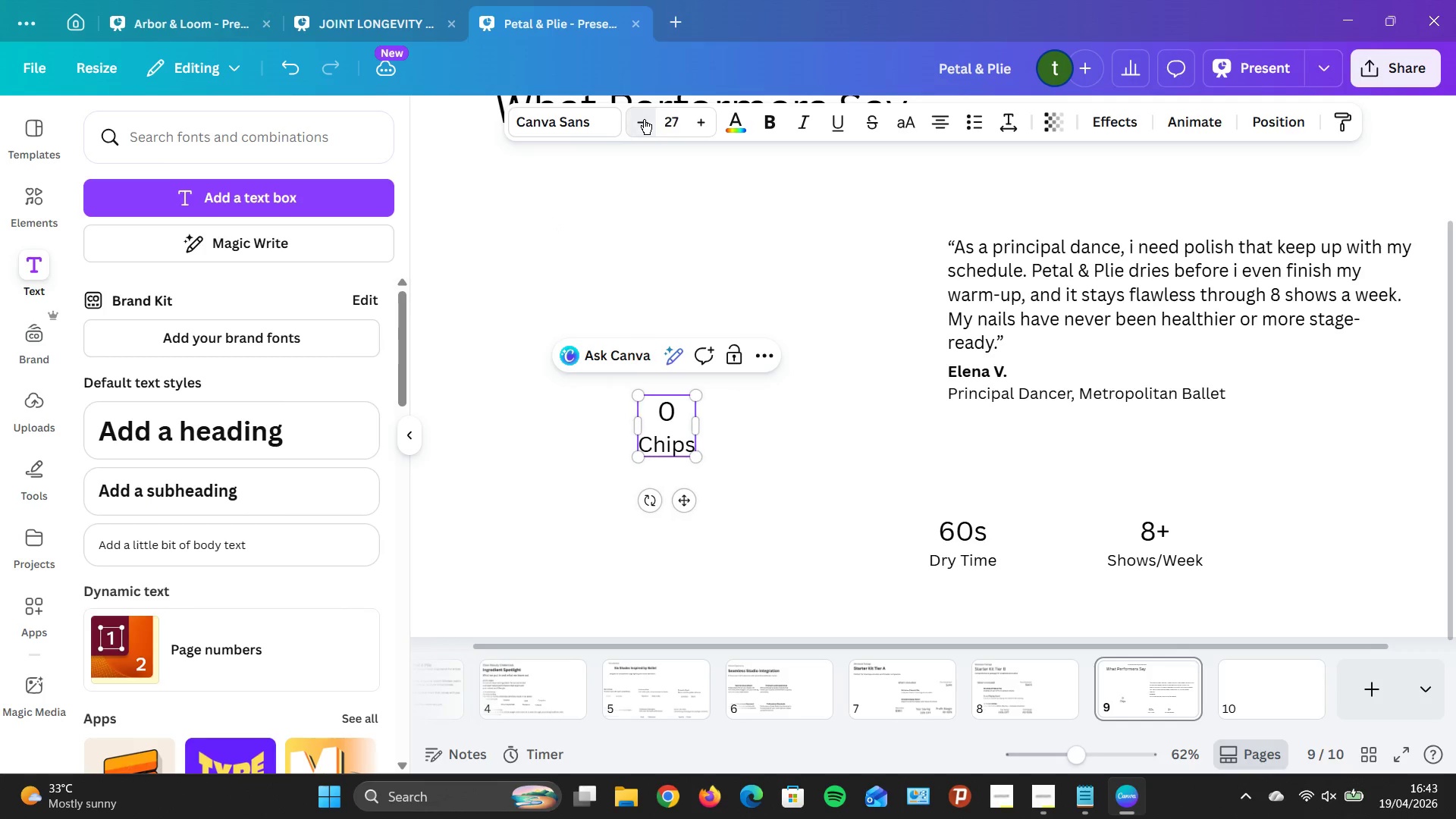 
triple_click([644, 119])
 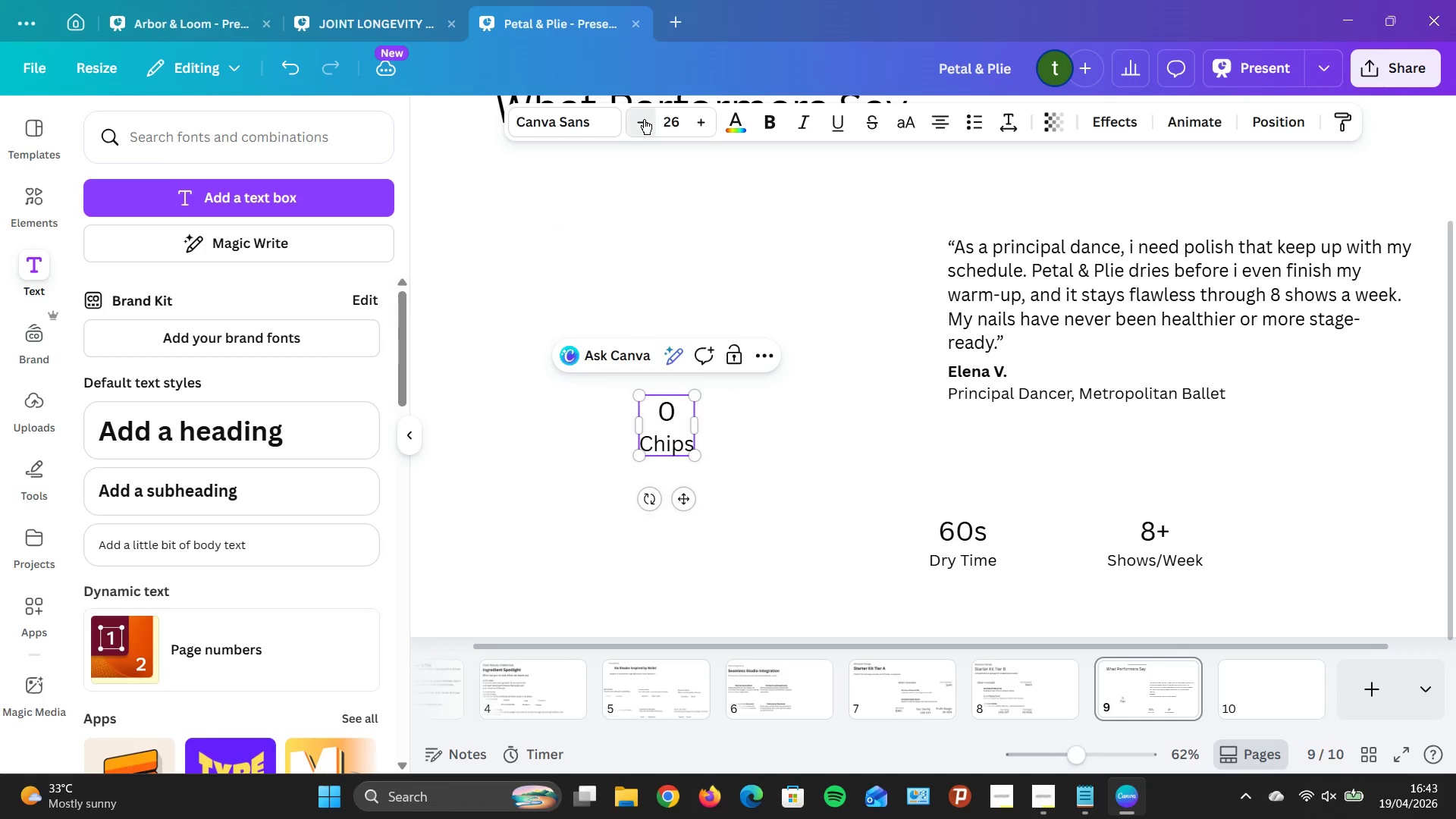 
left_click([644, 119])
 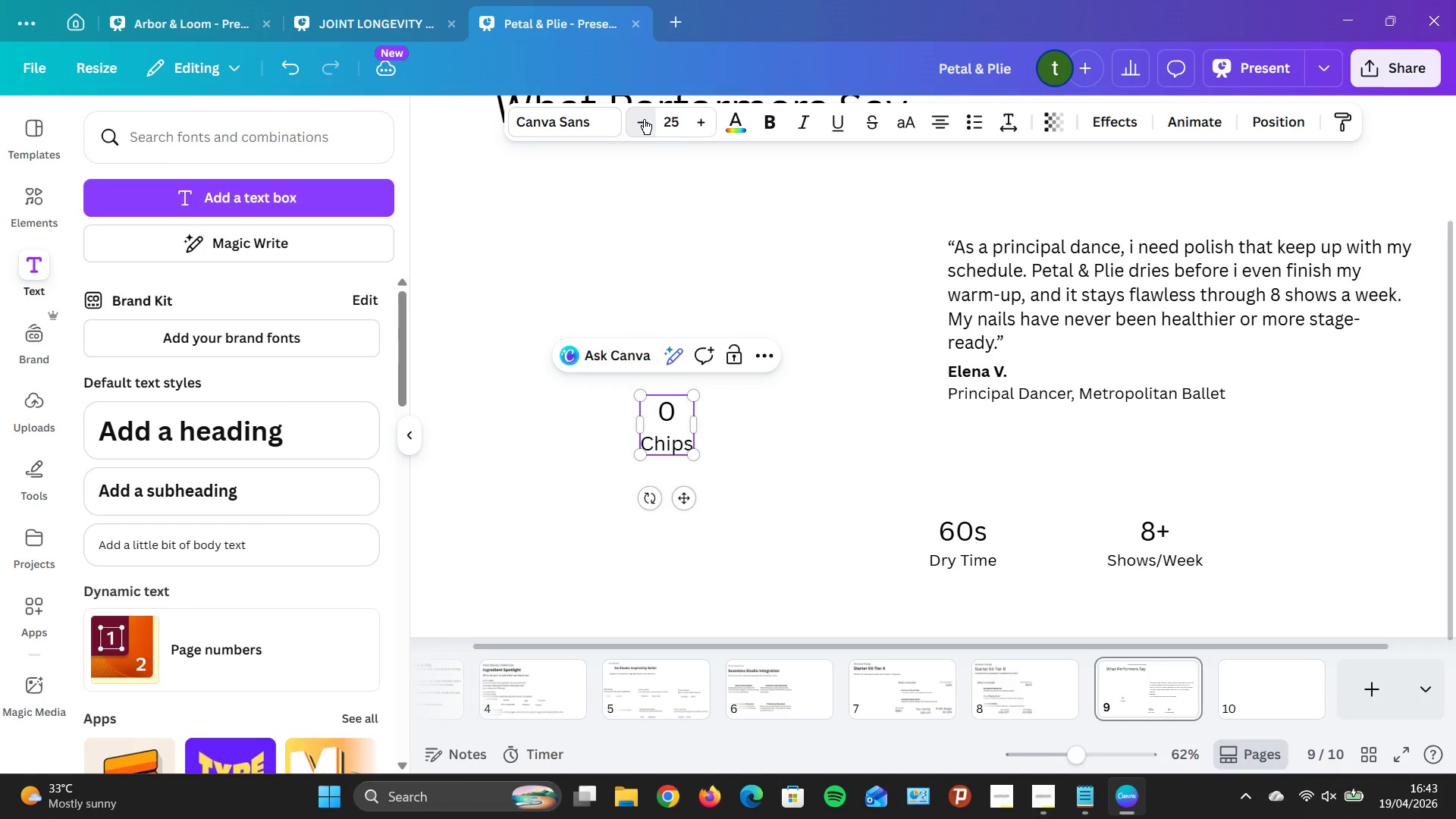 
left_click([644, 119])
 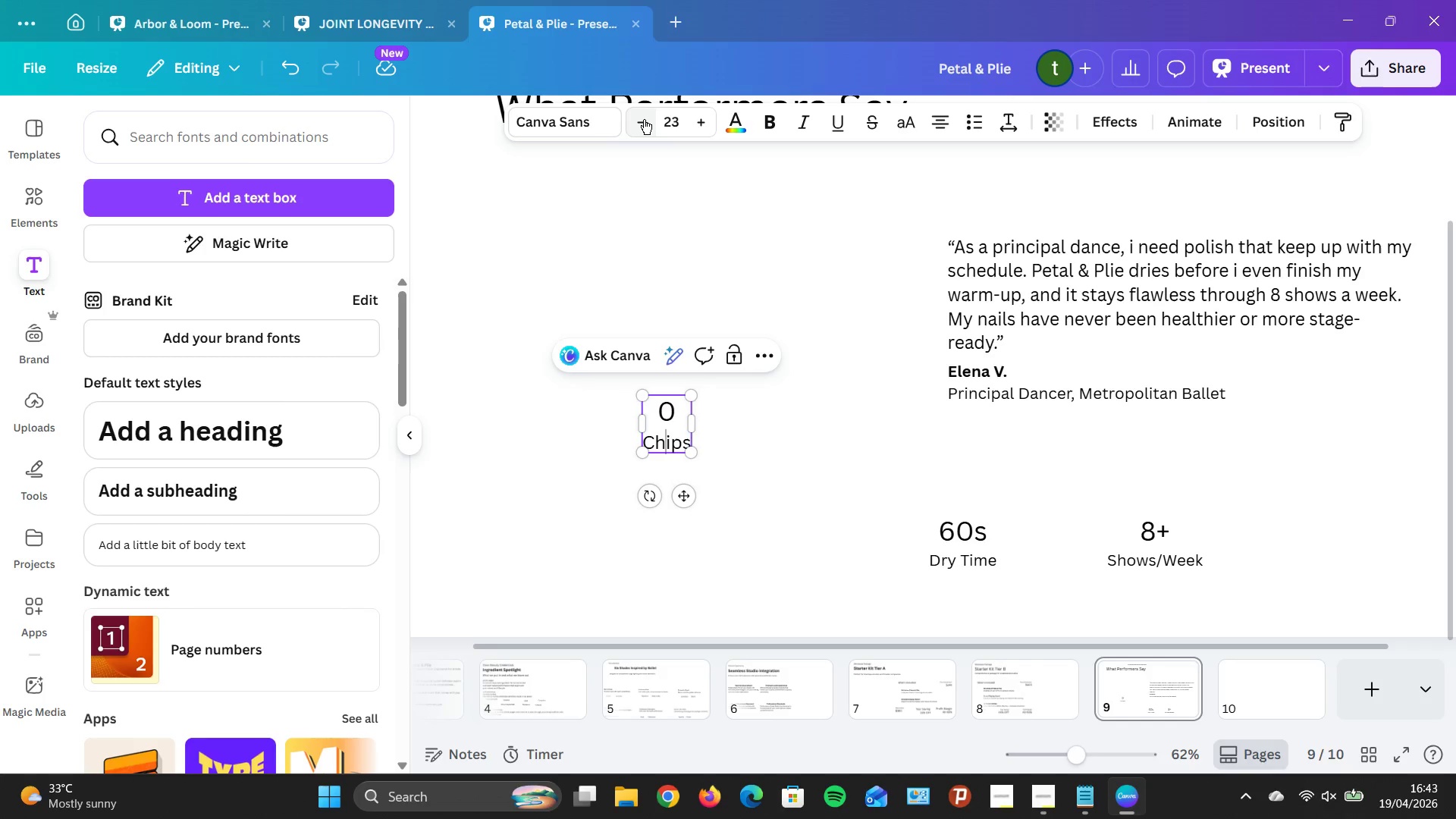 
double_click([644, 119])
 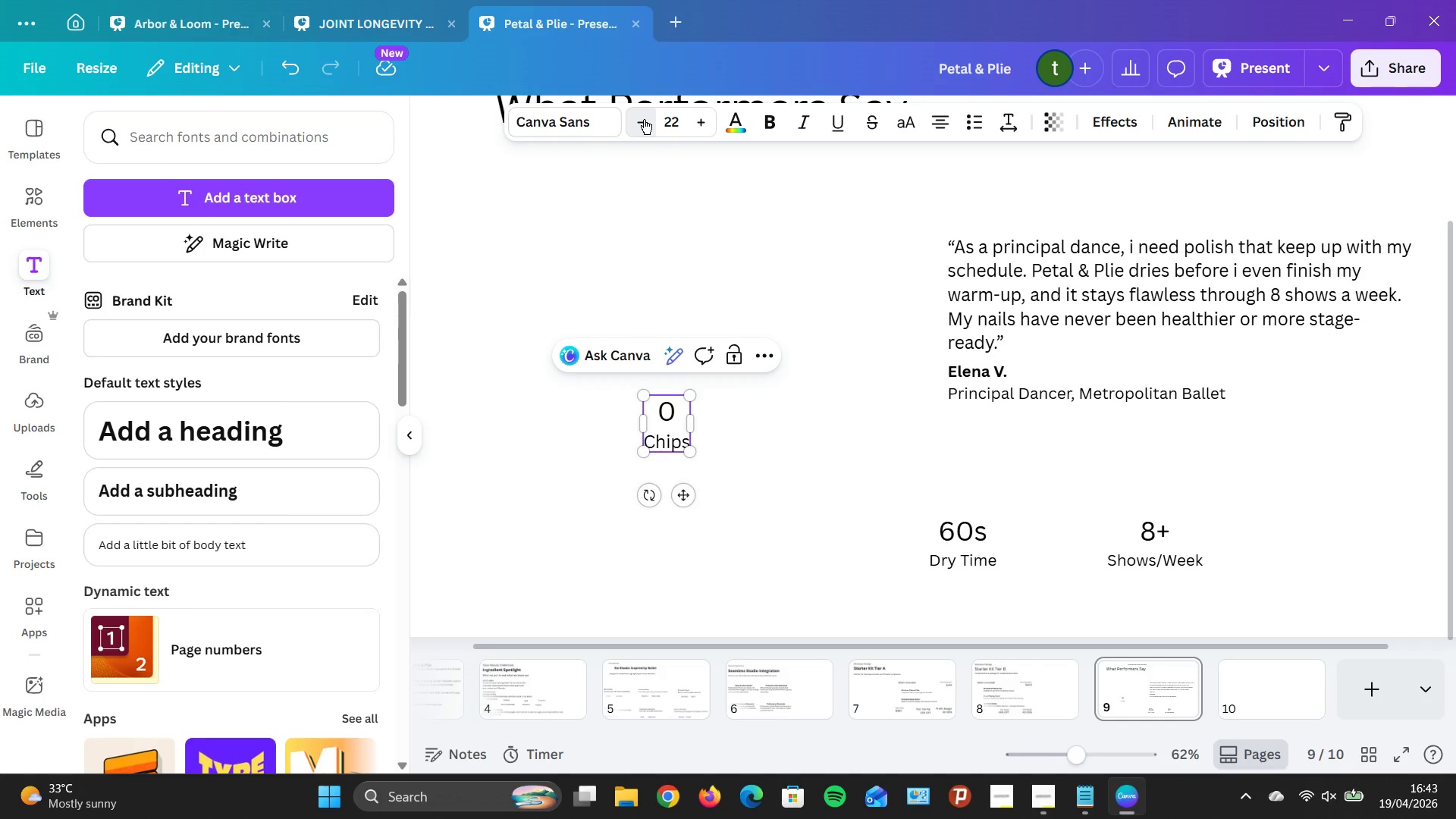 
triple_click([644, 119])
 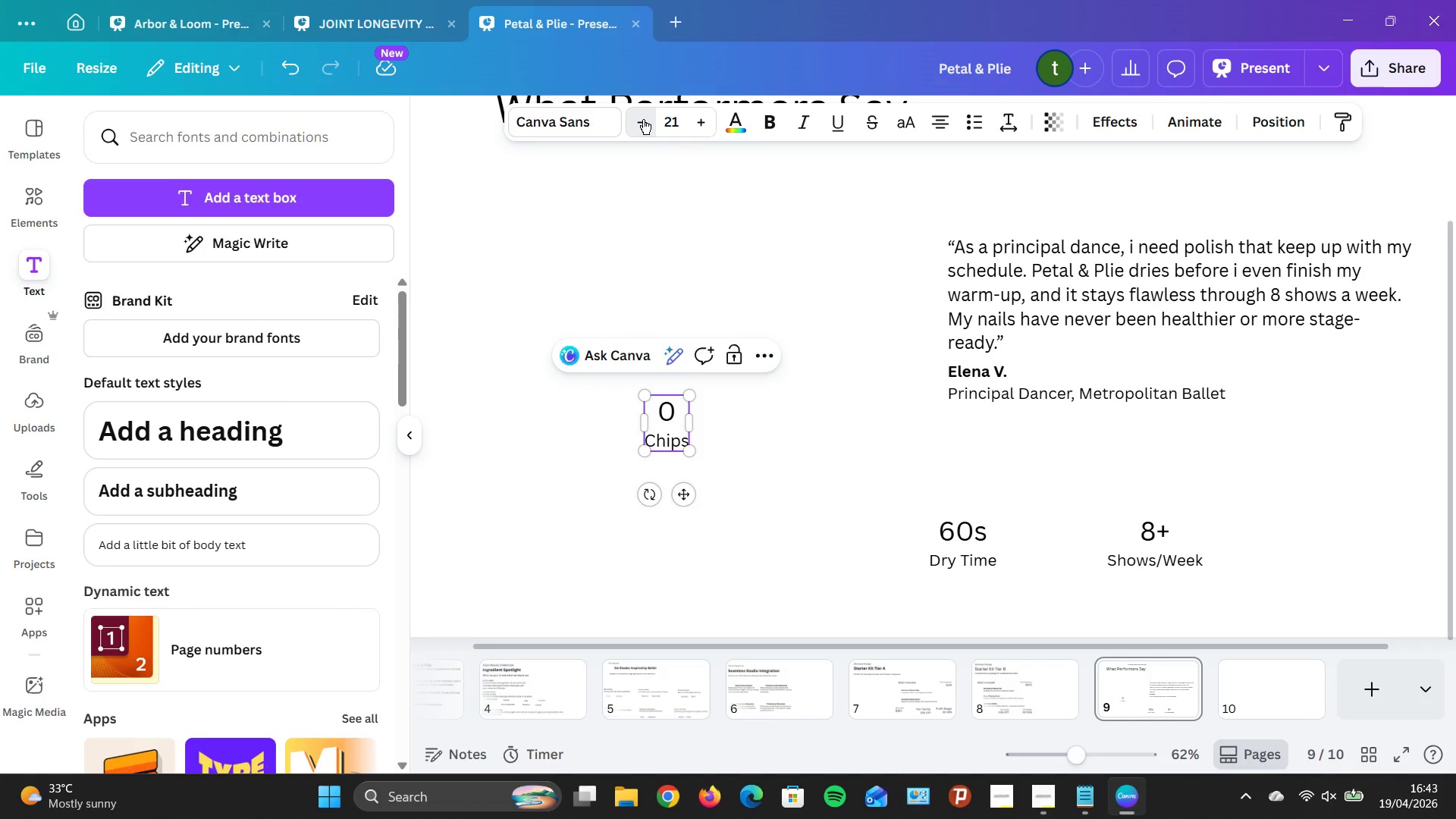 
triple_click([644, 119])
 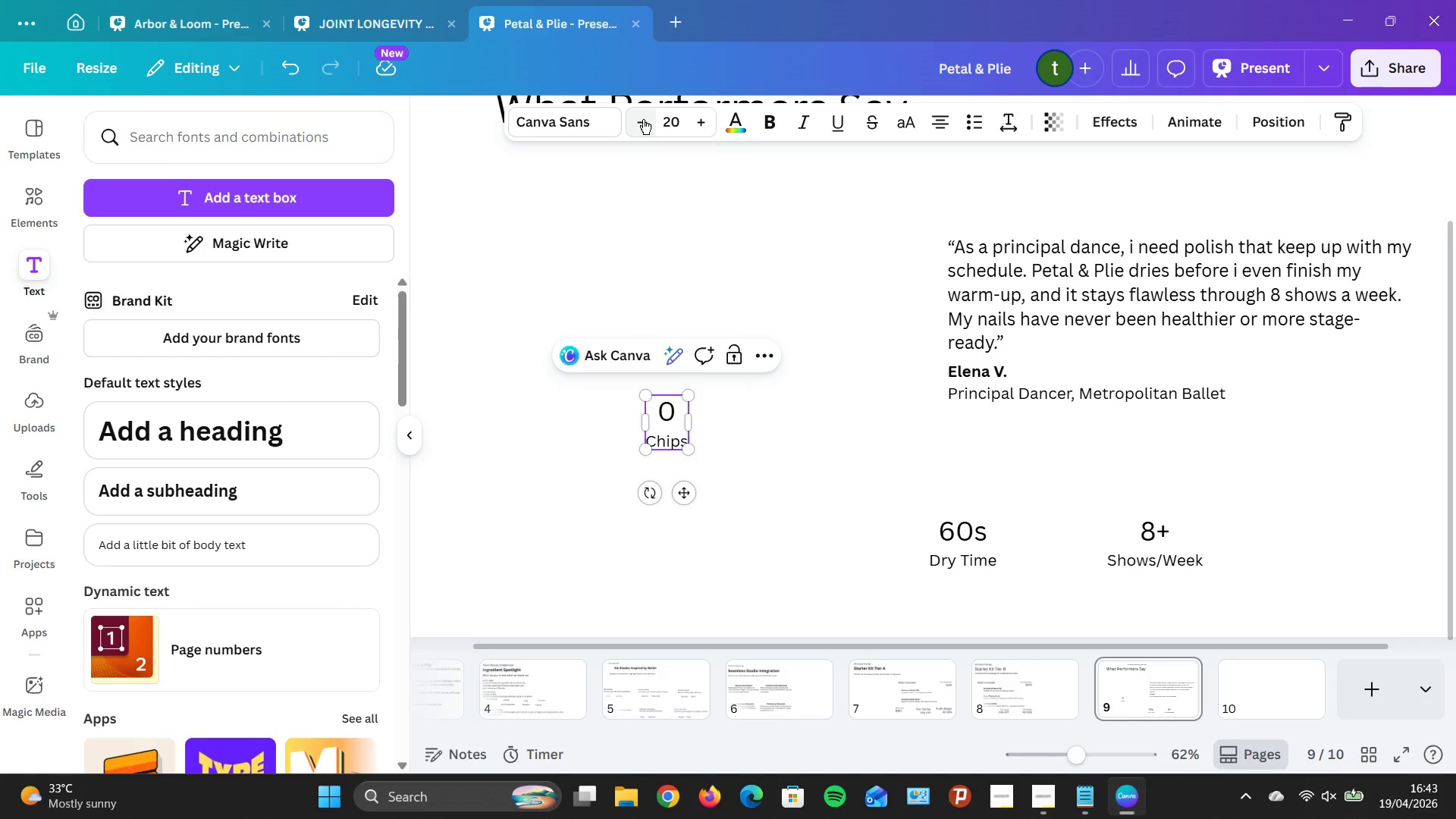 
wait(8.62)
 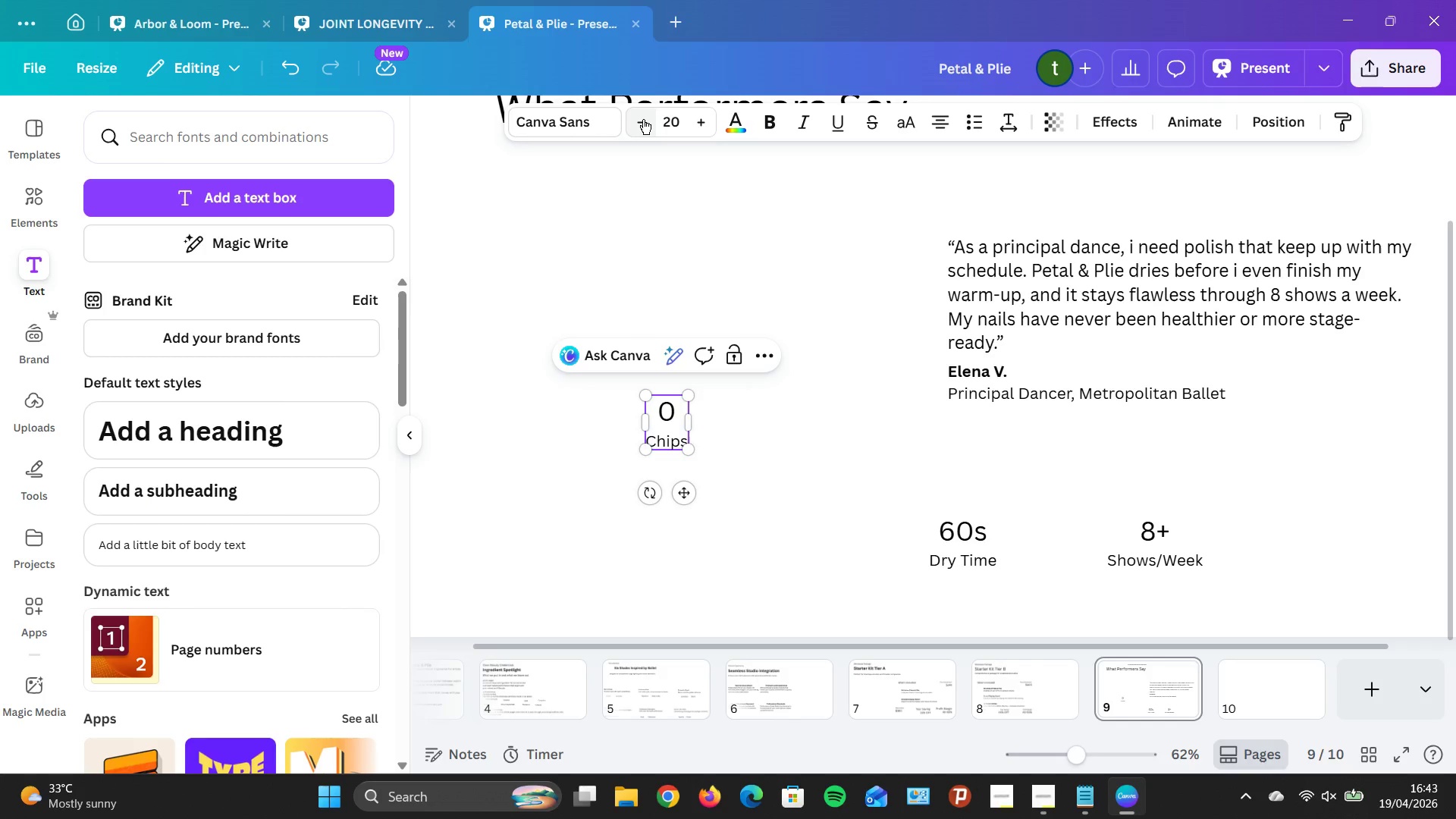 
left_click([664, 418])
 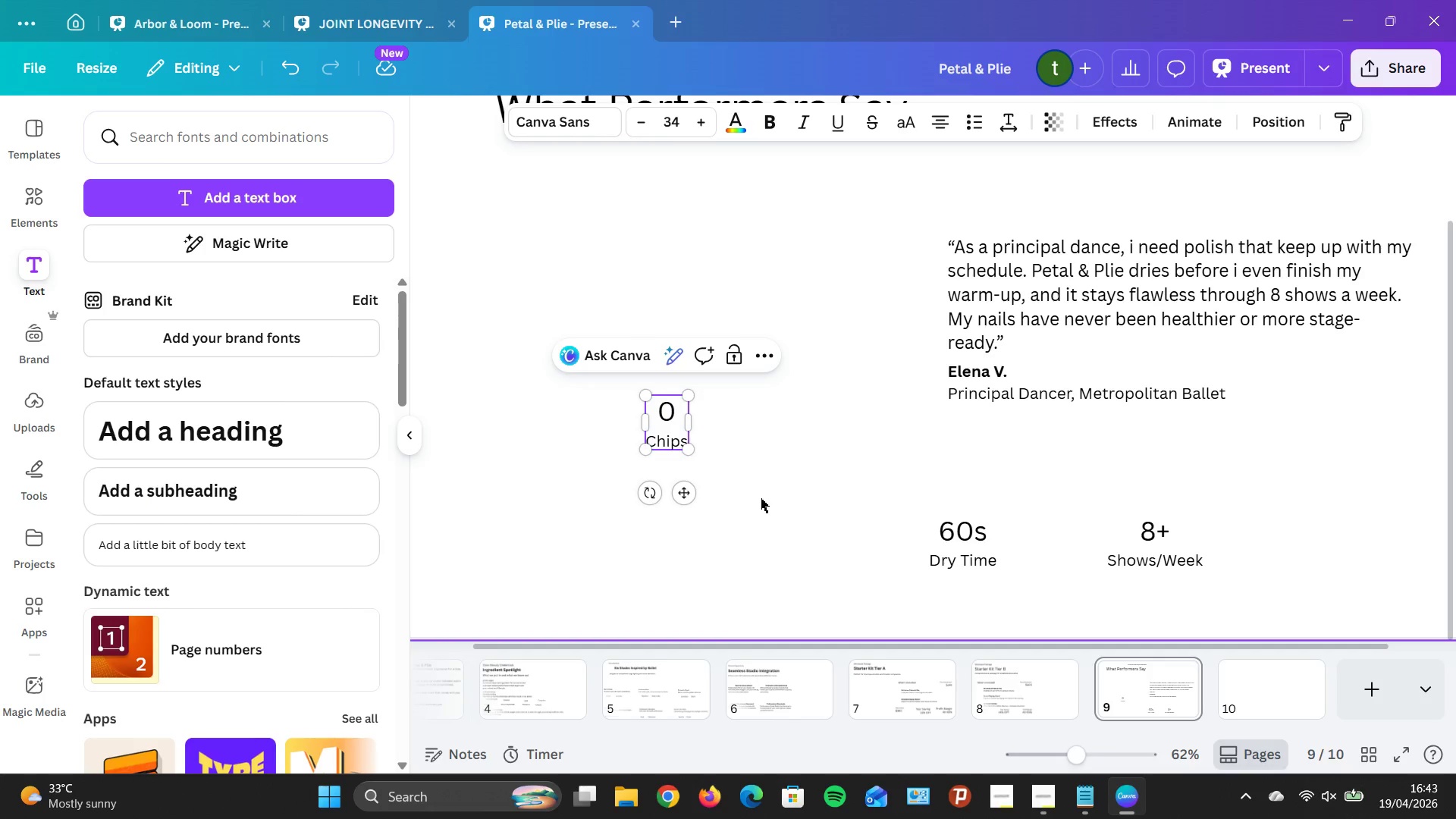 
left_click([761, 498])
 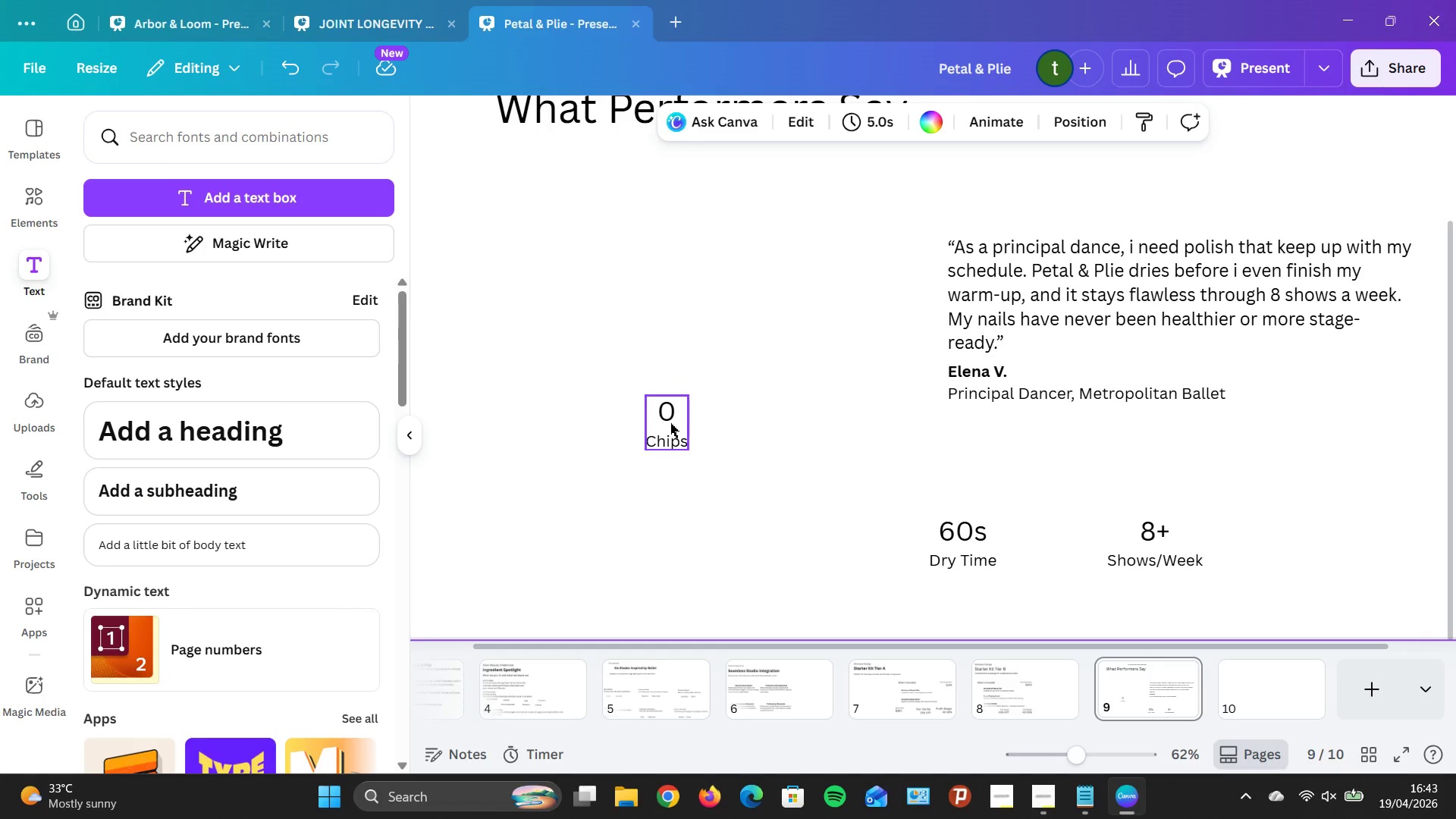 
left_click([670, 423])
 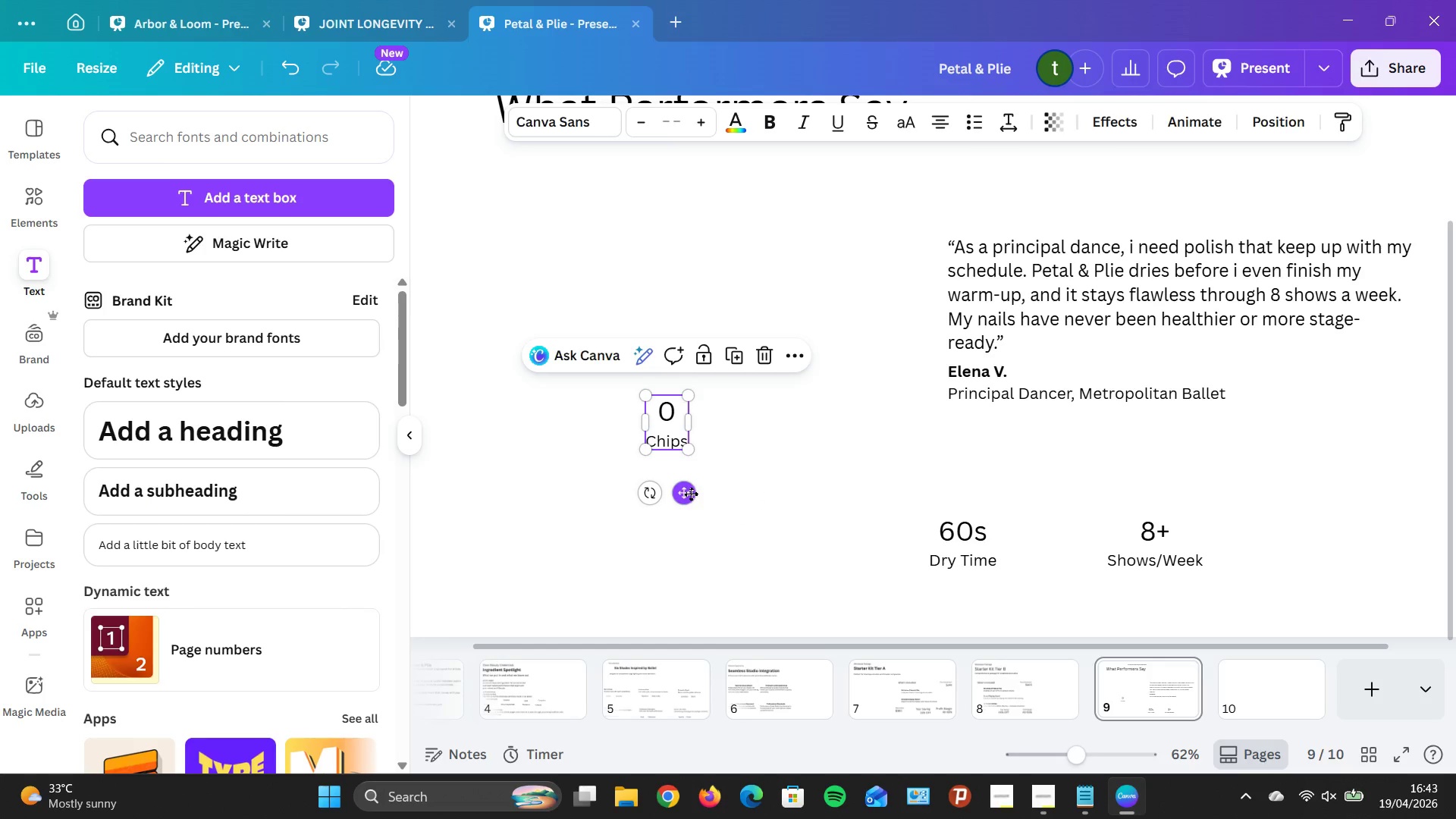 
left_click_drag(start_coordinate=[690, 494], to_coordinate=[1369, 611])
 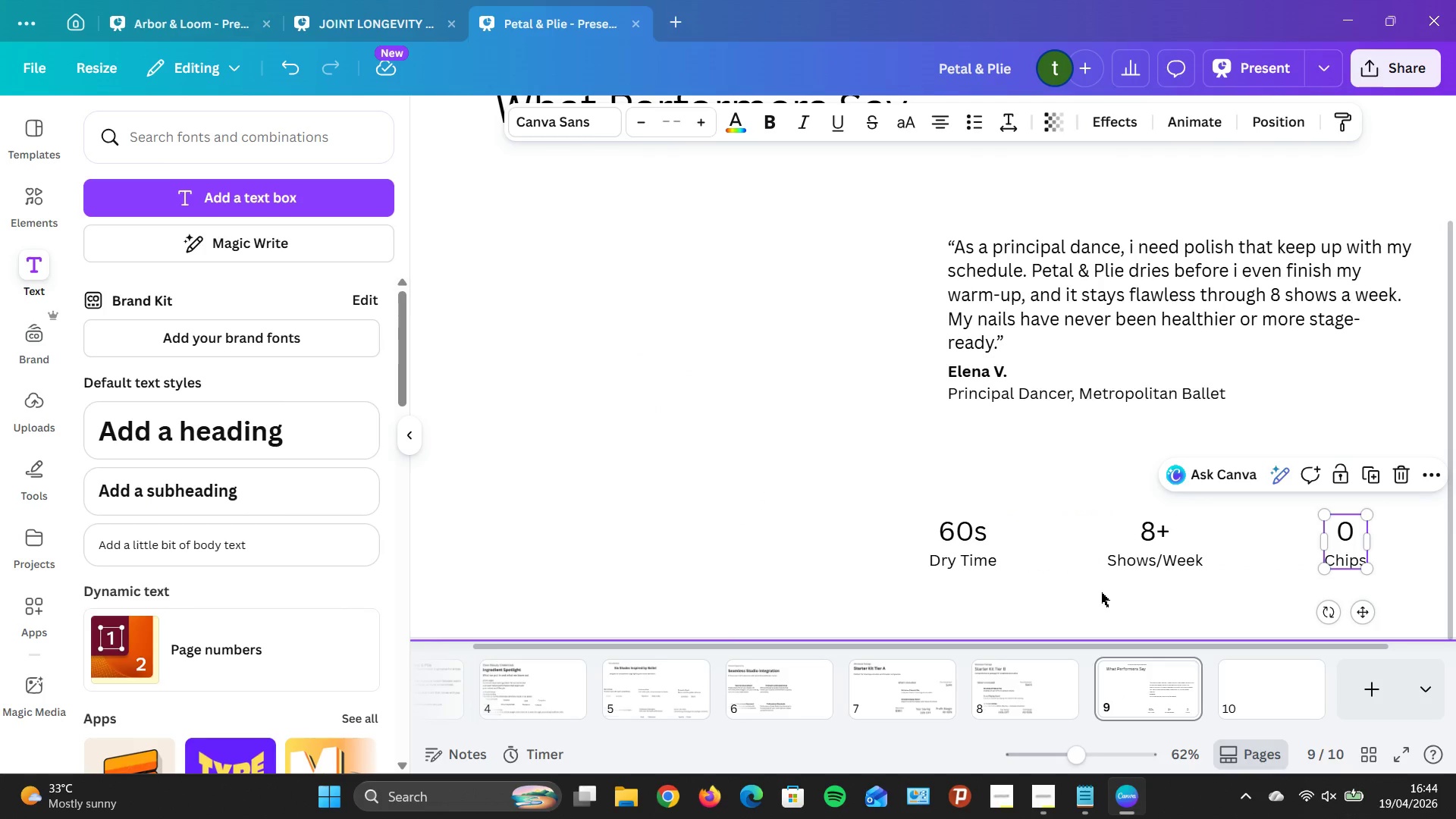 
left_click([1097, 592])
 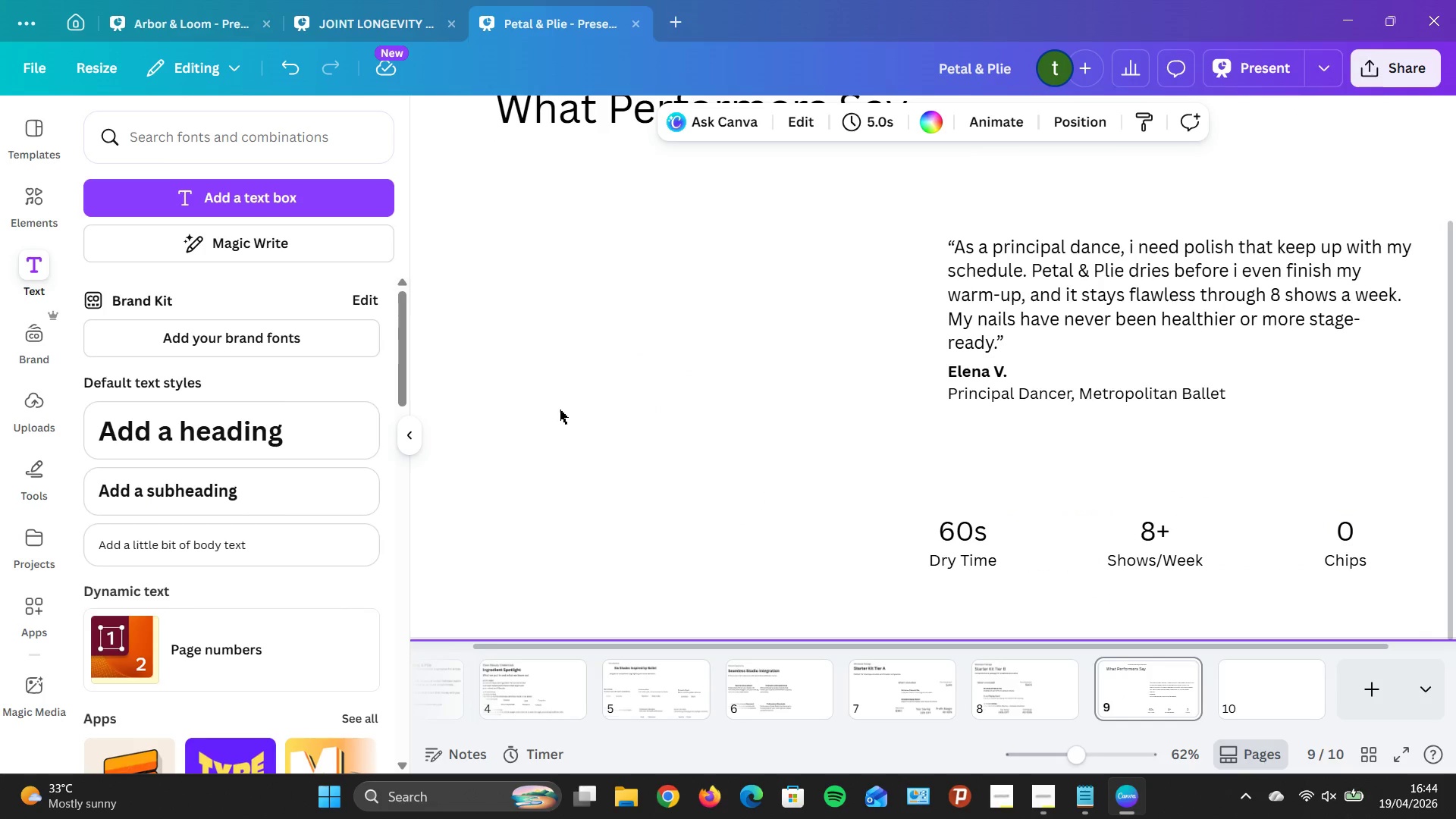 
left_click([560, 410])
 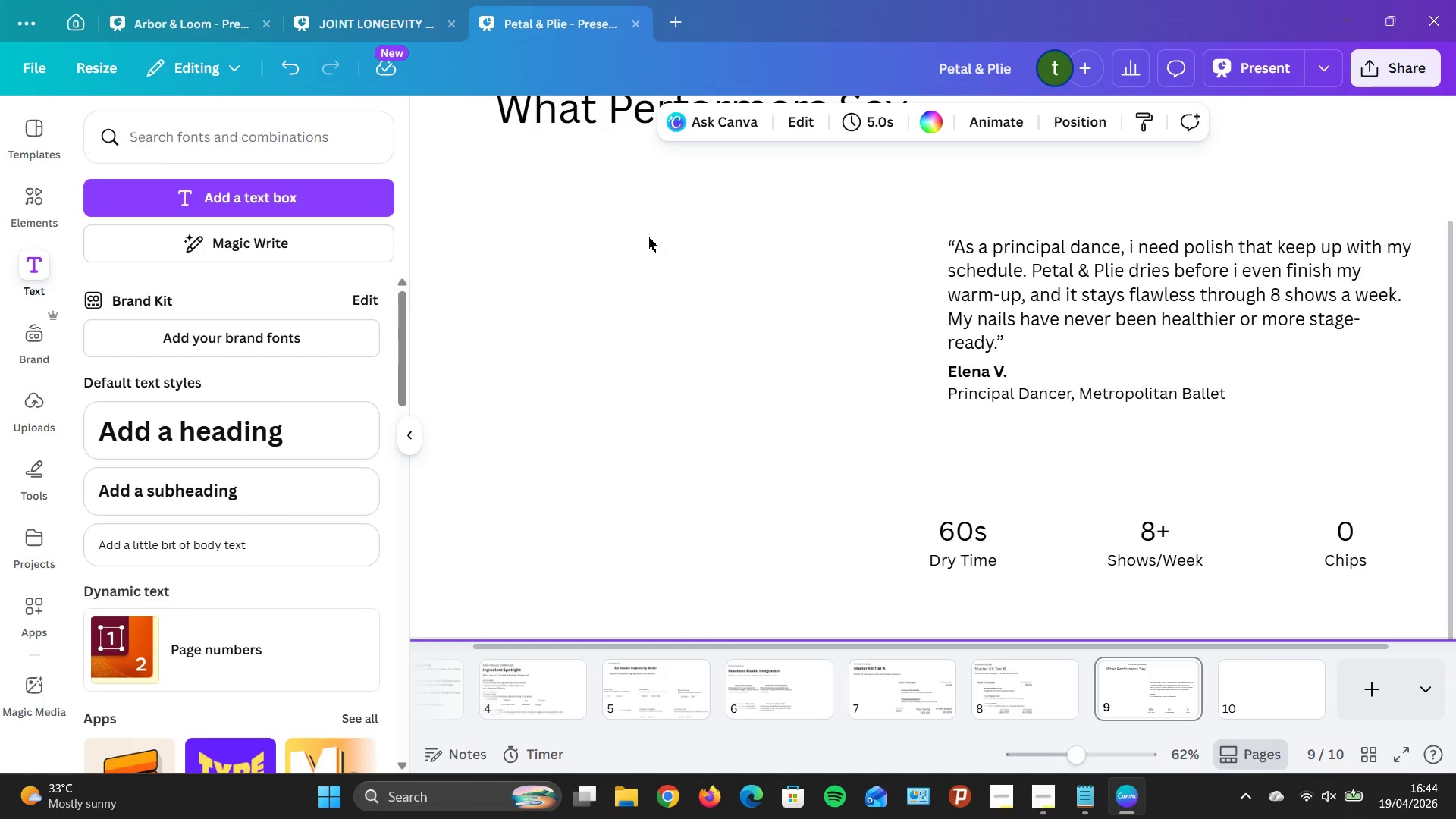 
wait(15.66)
 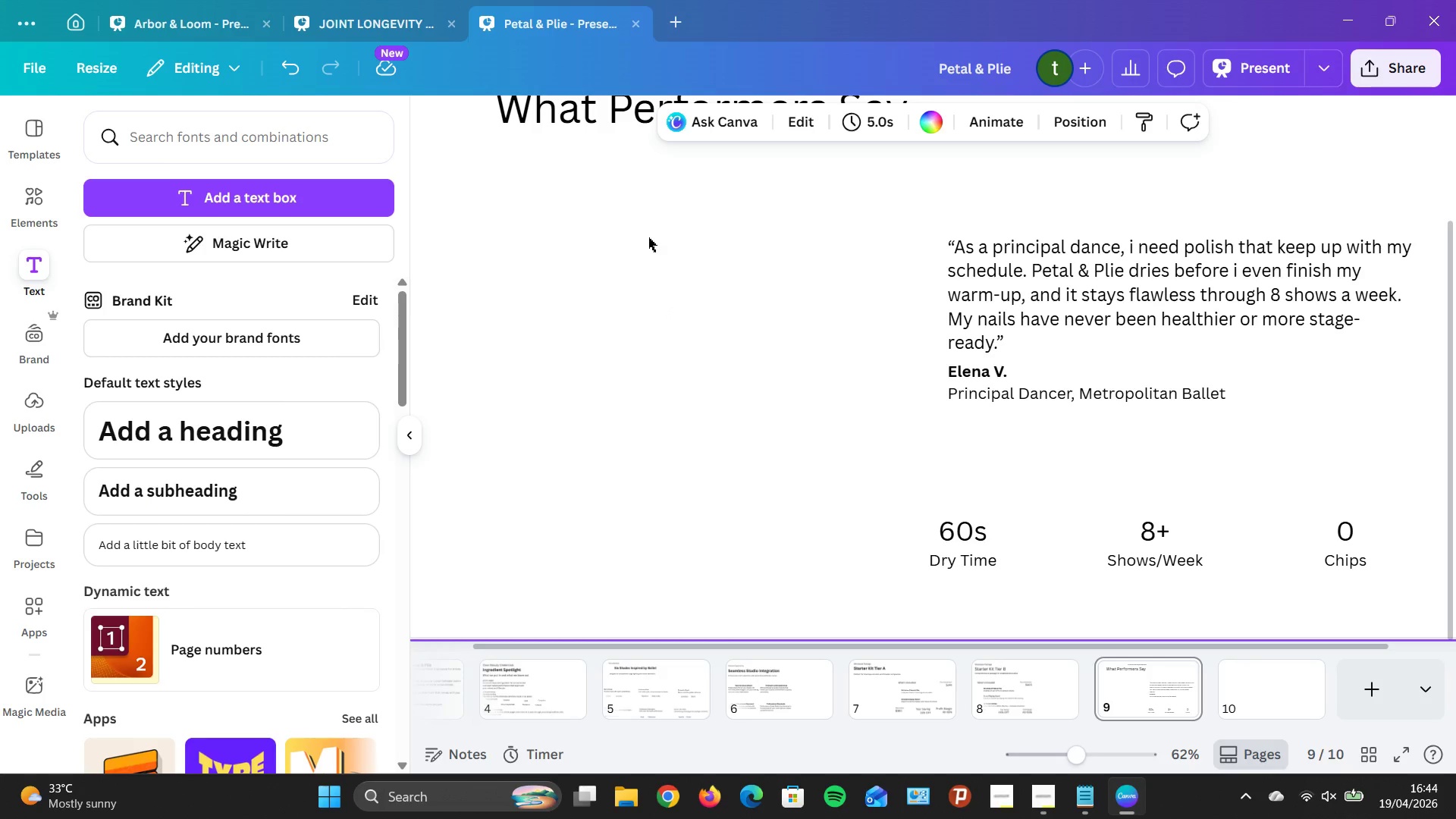 
left_click([1247, 686])
 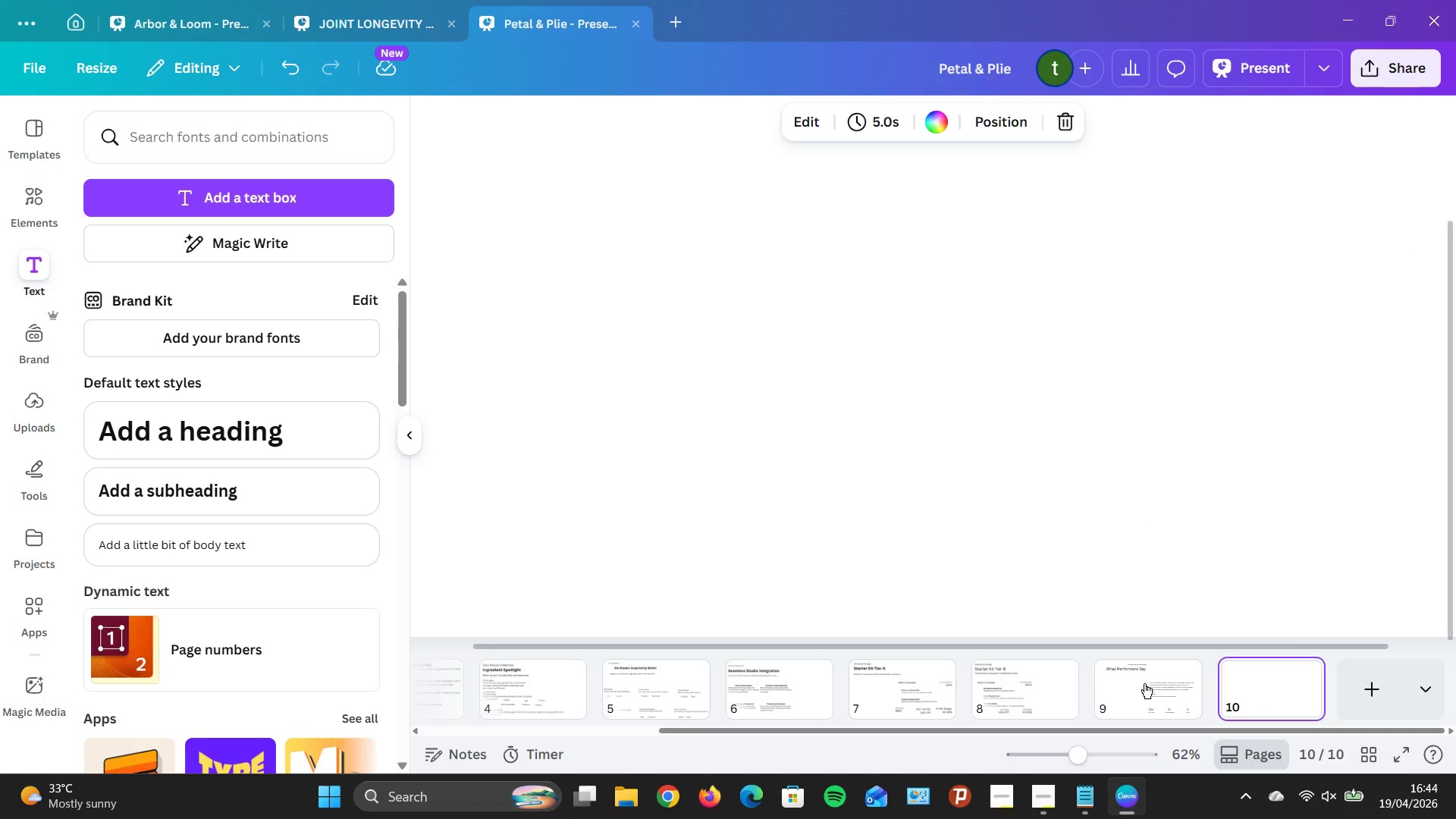 
left_click([1144, 683])
 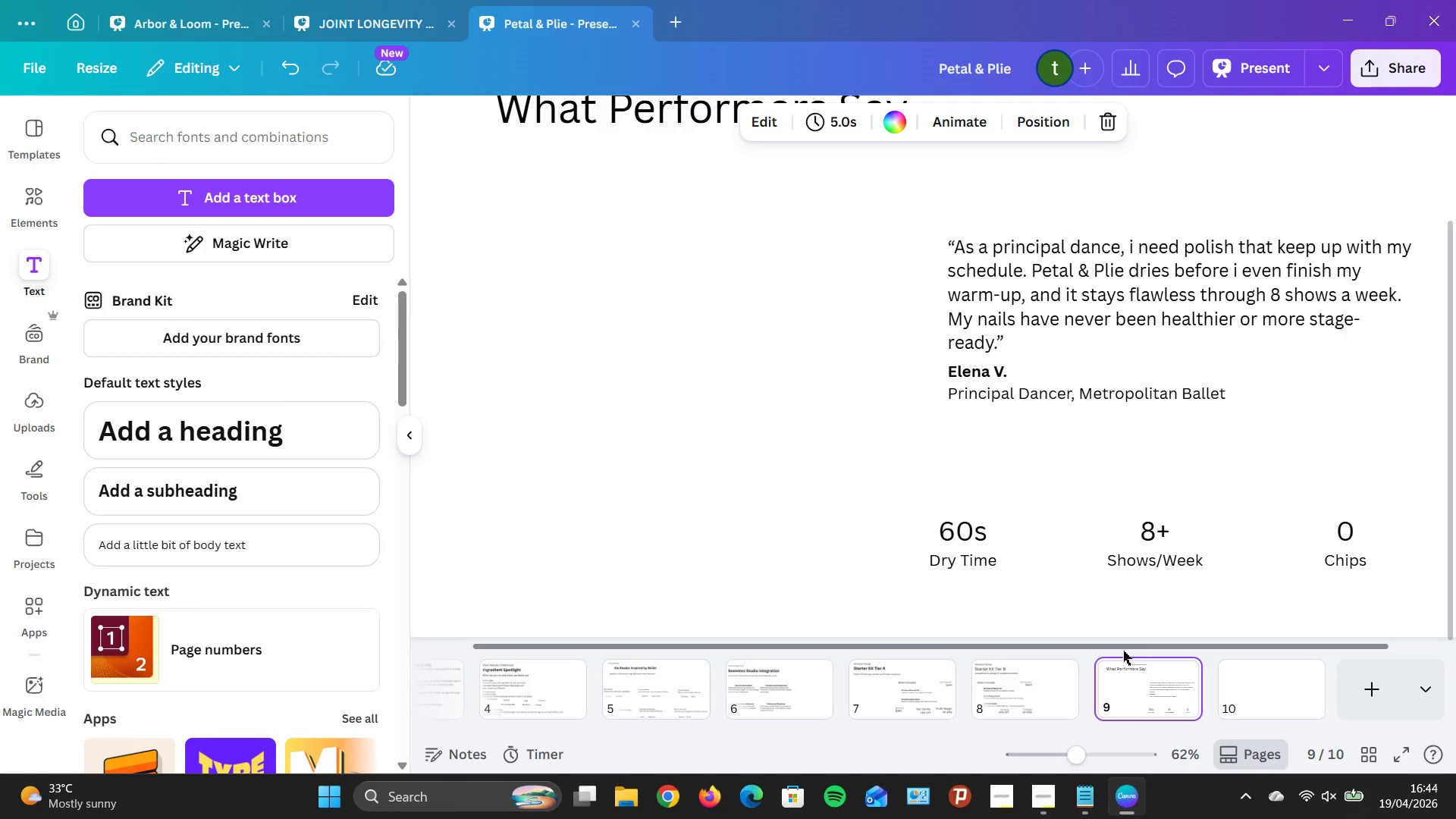 
wait(11.3)
 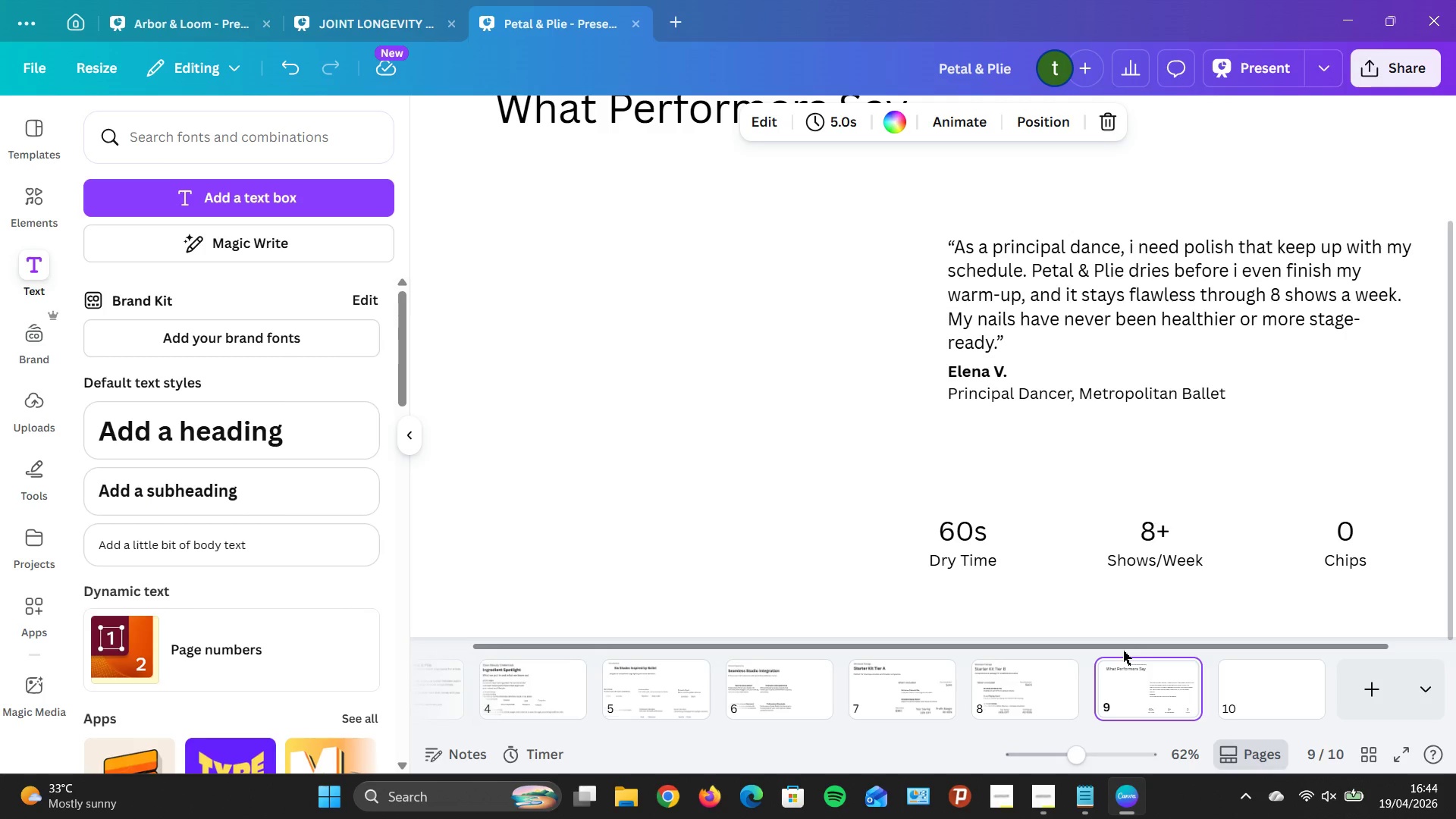 
left_click([1282, 681])
 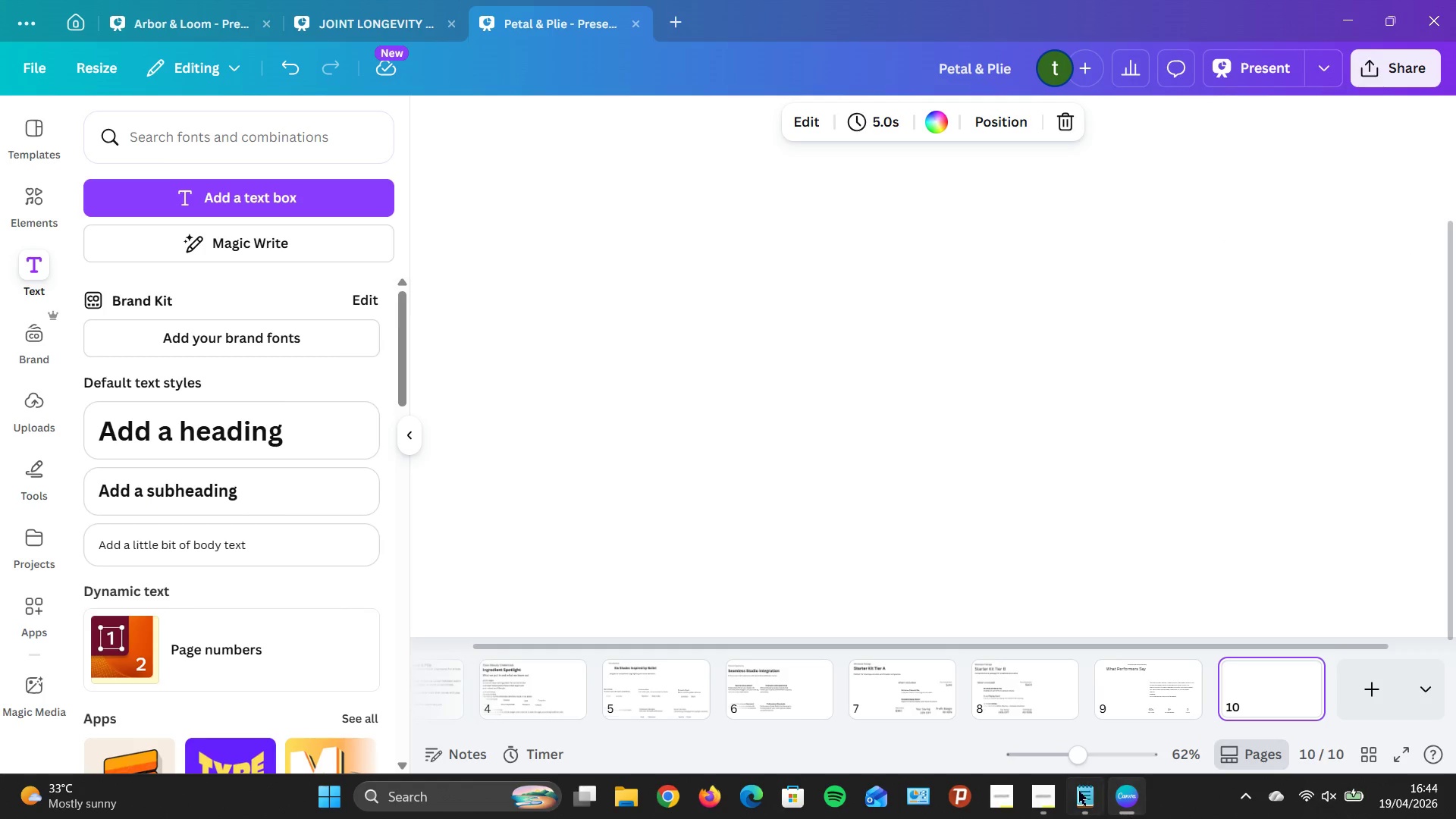 
left_click([1073, 786])
 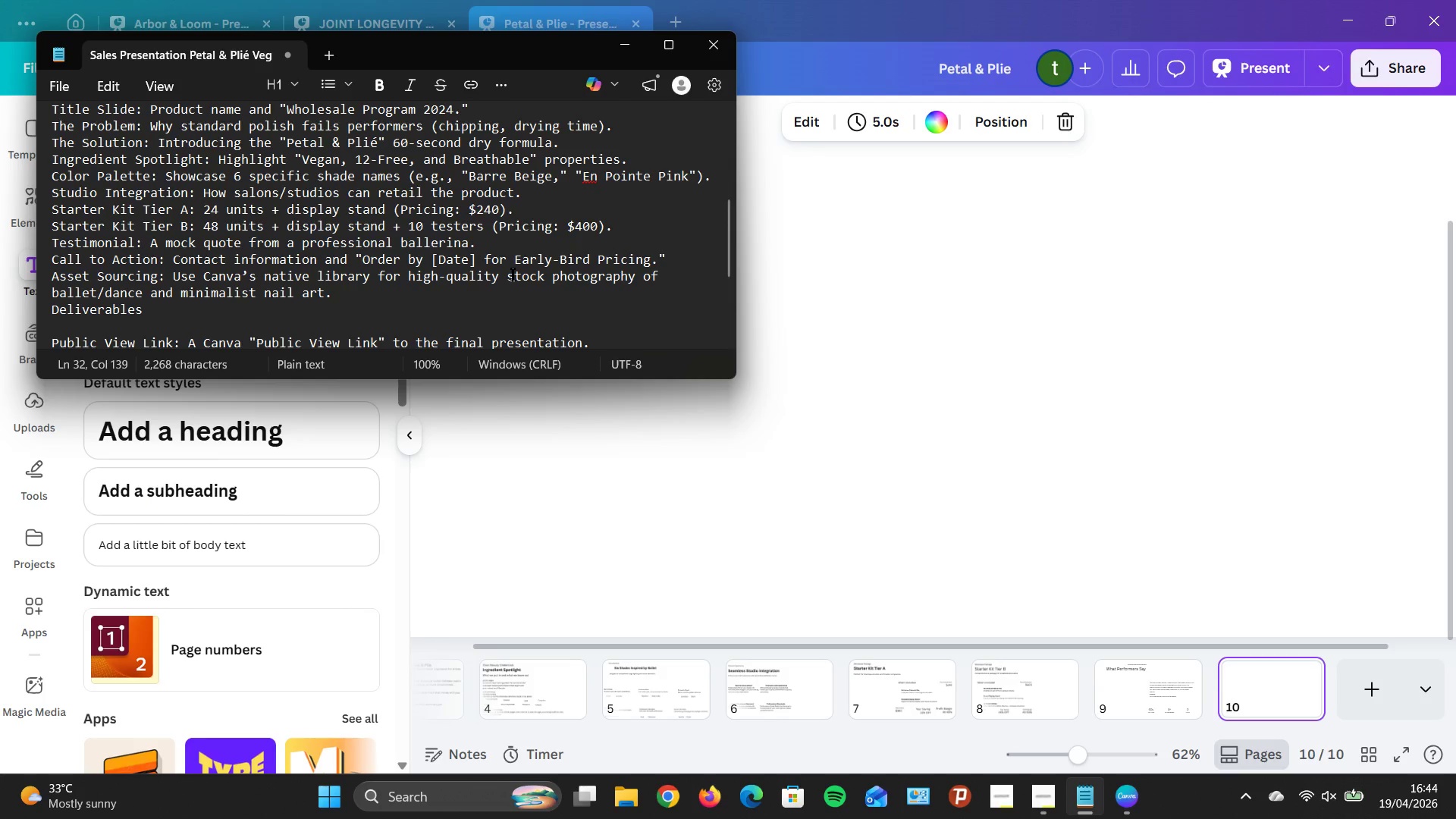 
wait(29.58)
 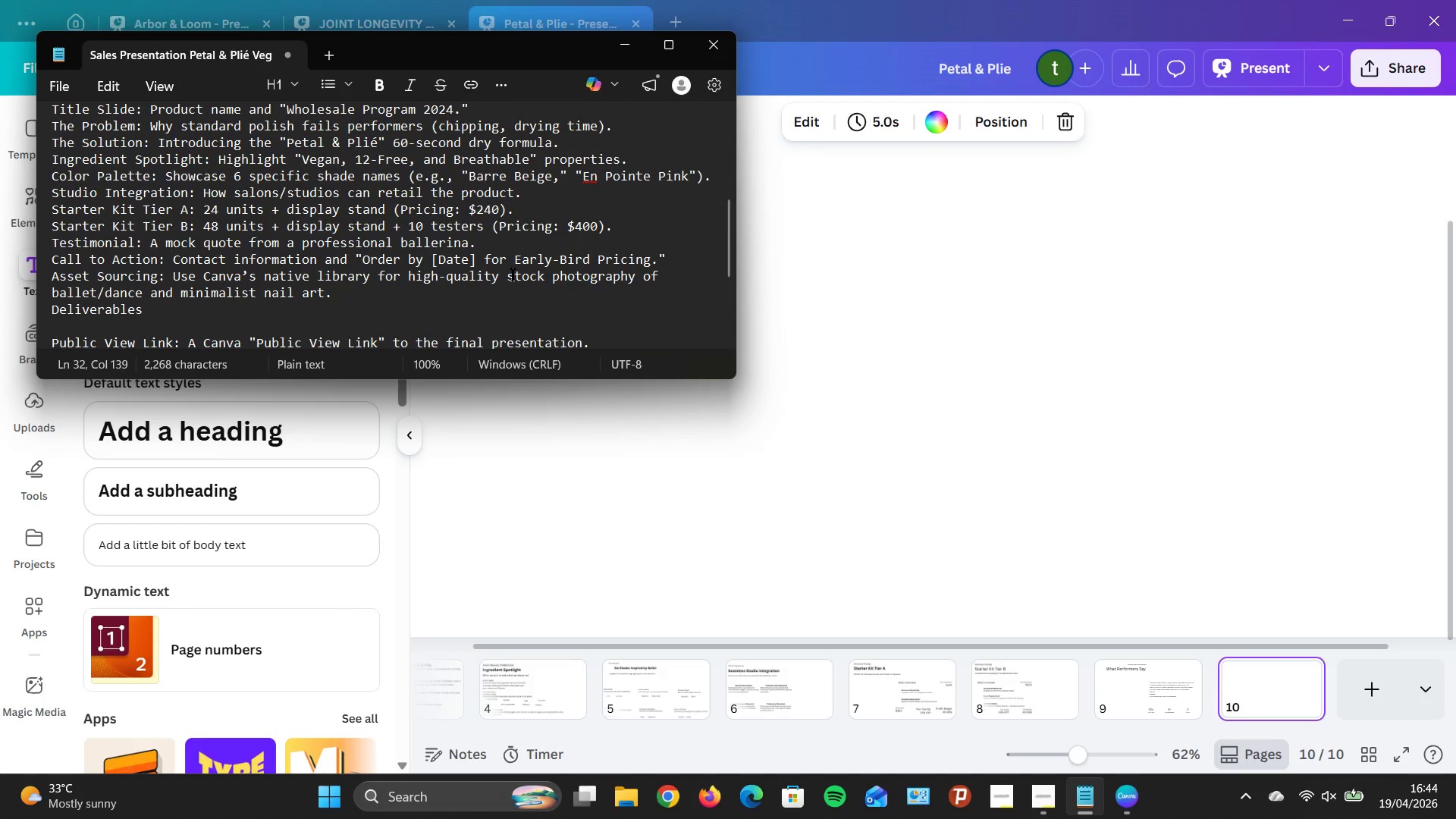 
scroll: coordinate [471, 204], scroll_direction: down, amount: 1.0
 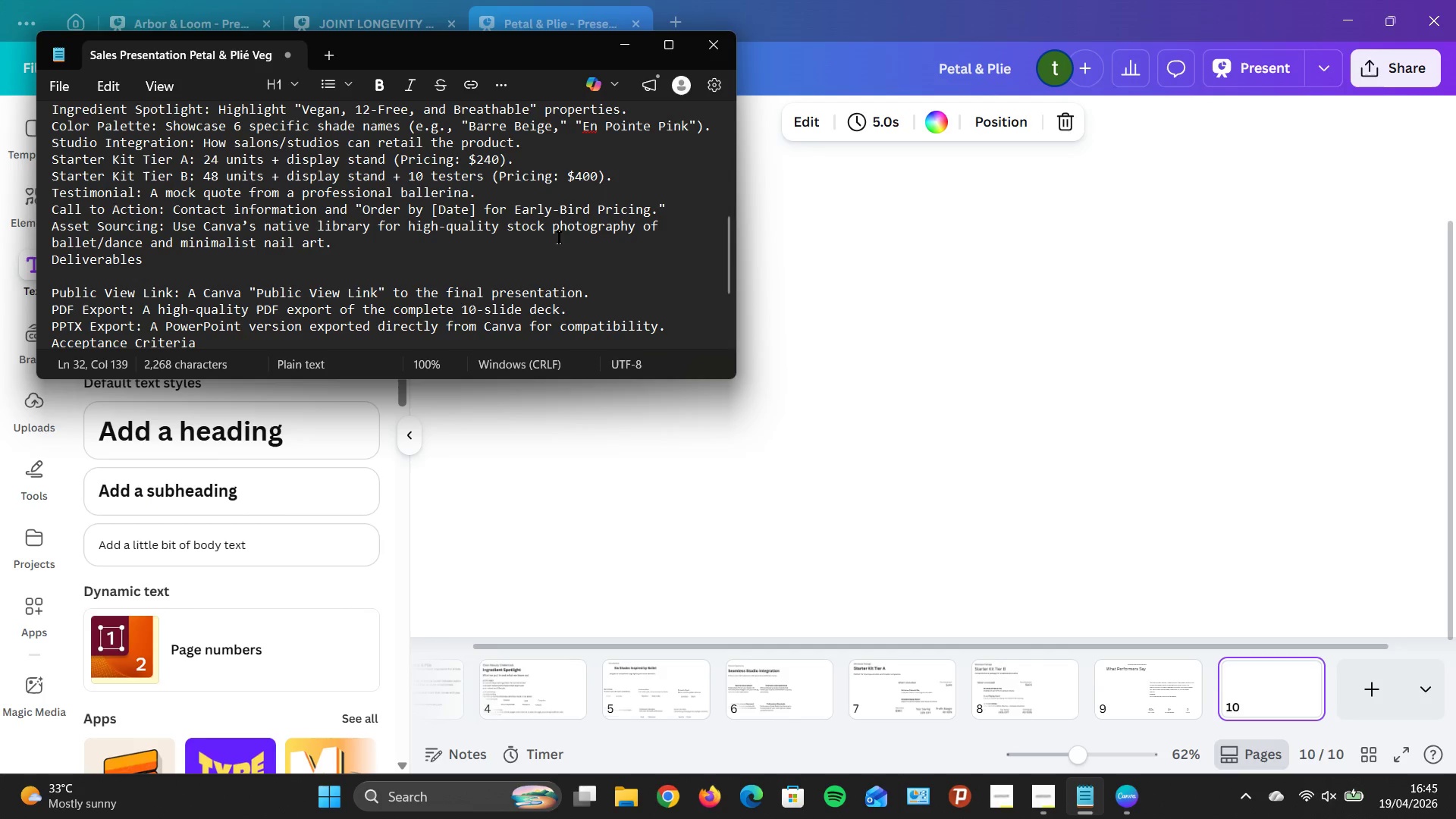 
wait(19.61)
 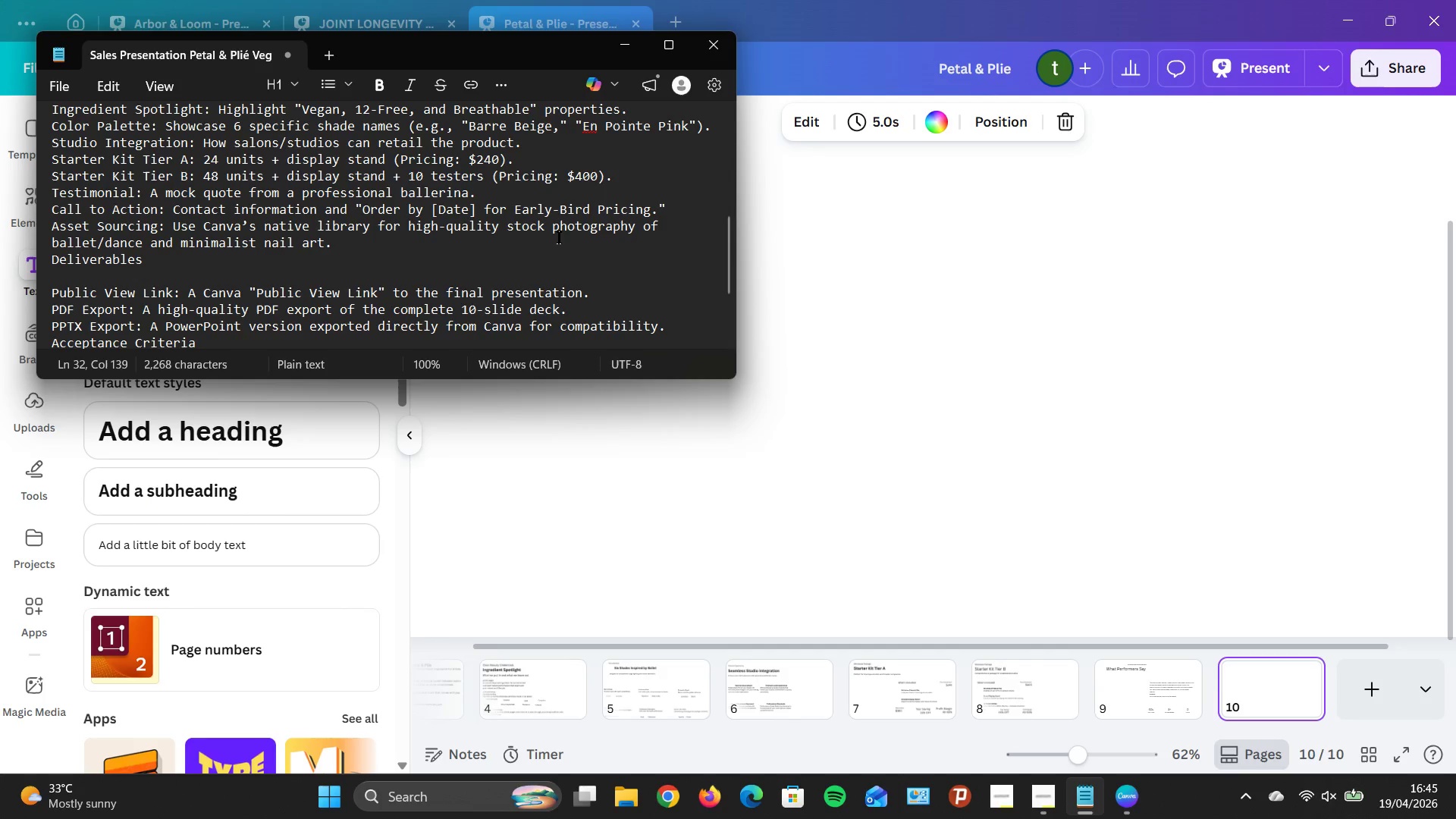 
left_click([761, 502])
 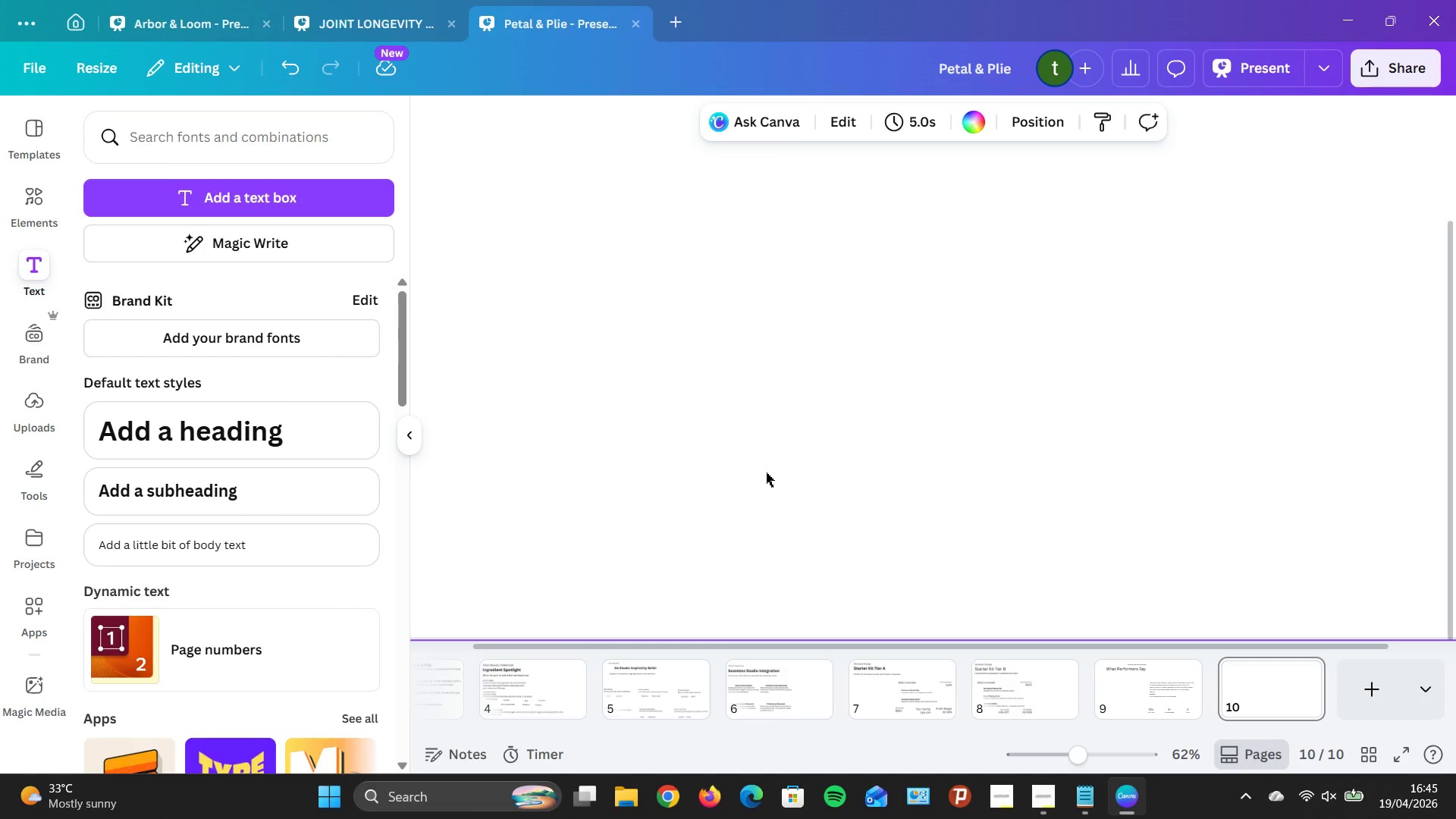 
wait(11.45)
 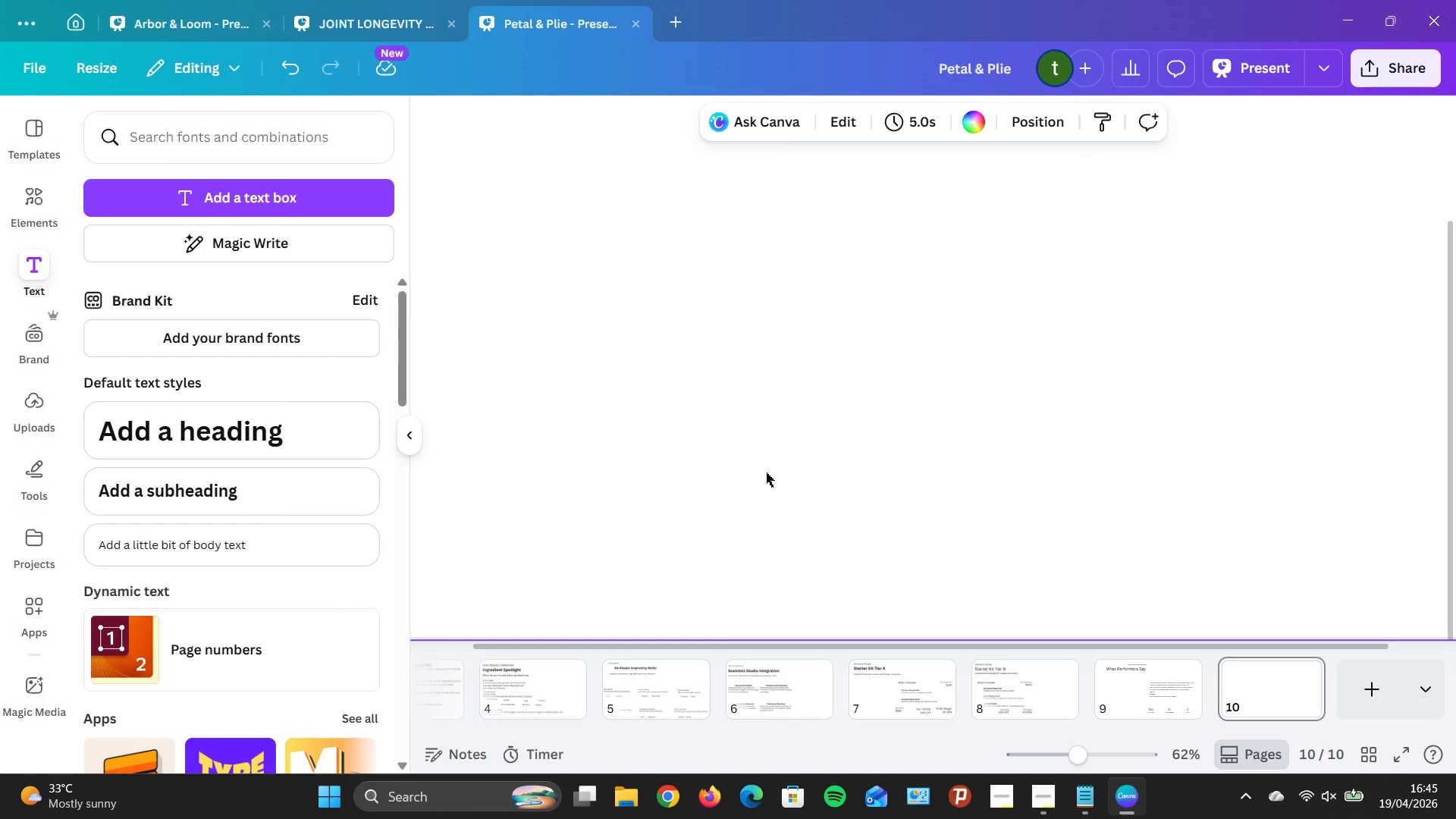 
left_click([275, 544])
 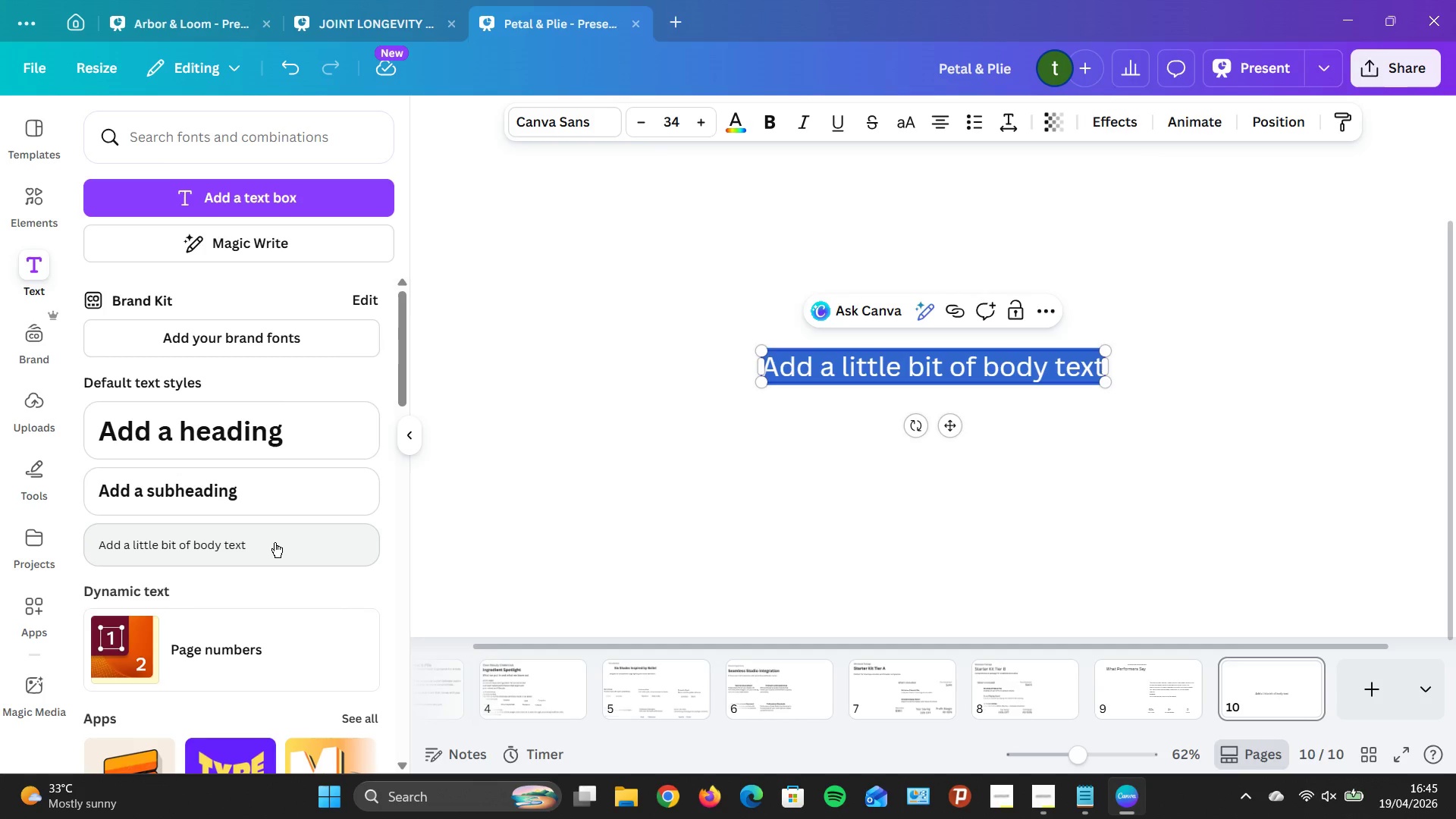 
type(Limited Time Offer)
 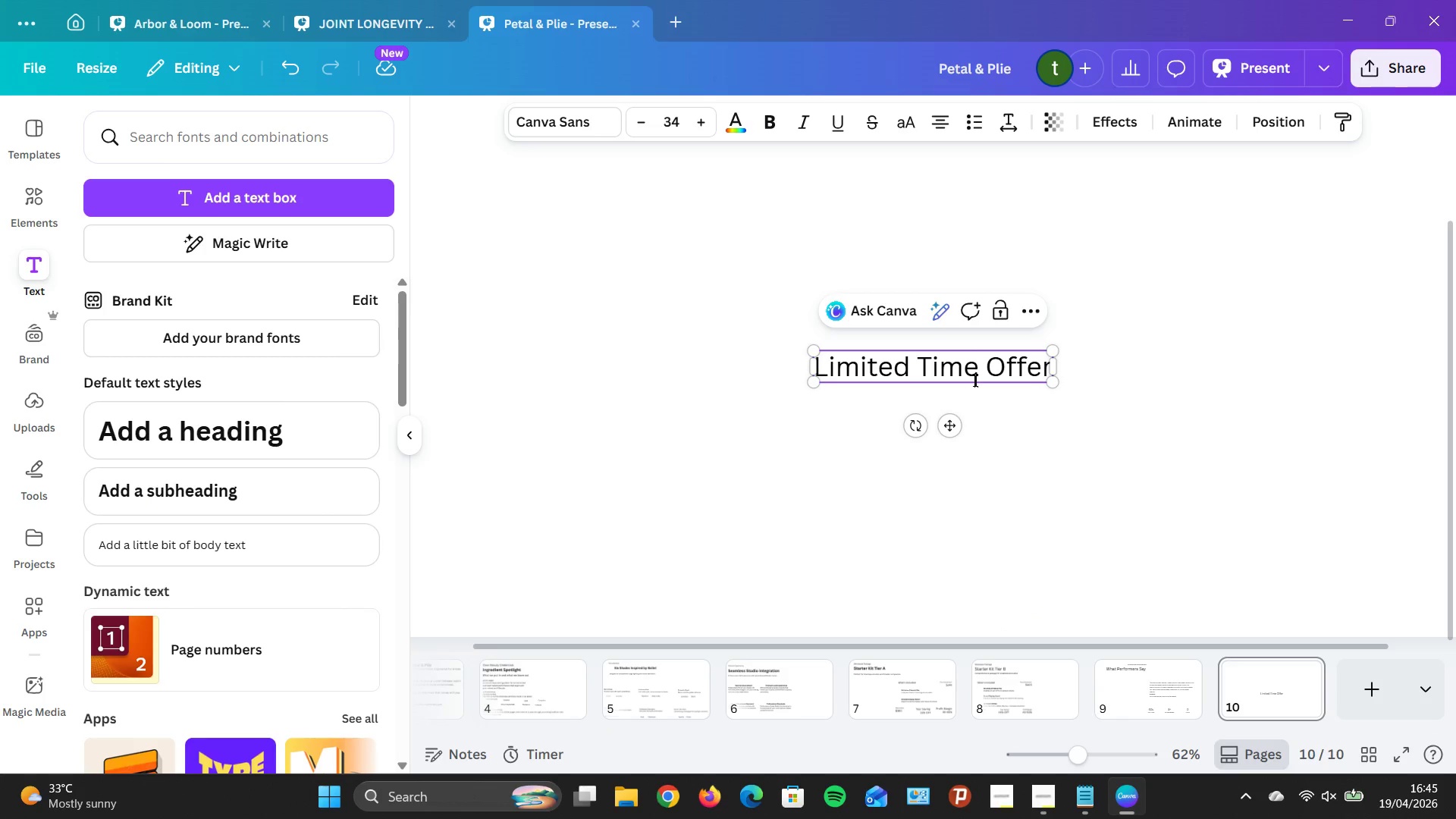 
wait(6.91)
 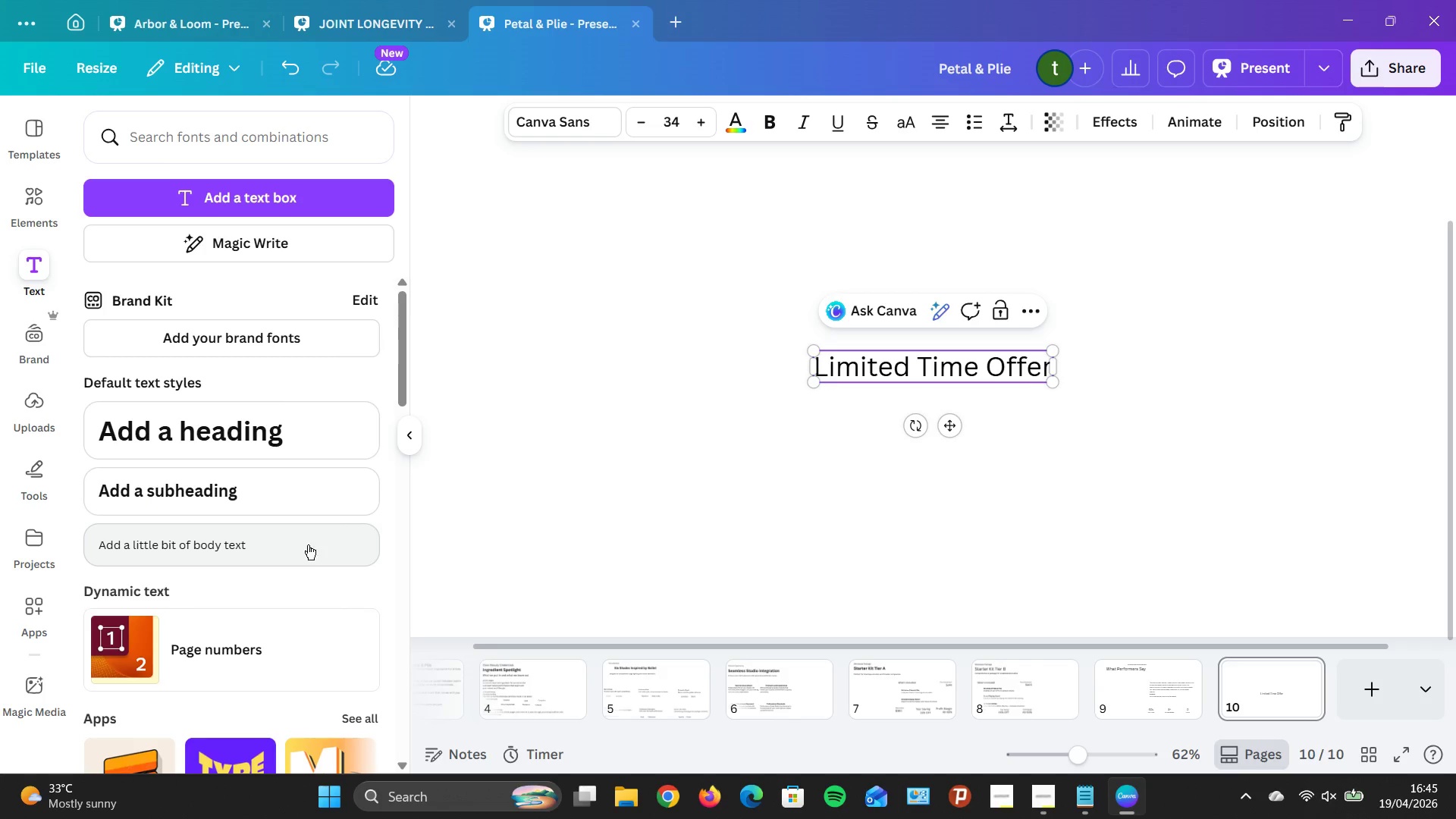 
left_click_drag(start_coordinate=[941, 419], to_coordinate=[943, 233])
 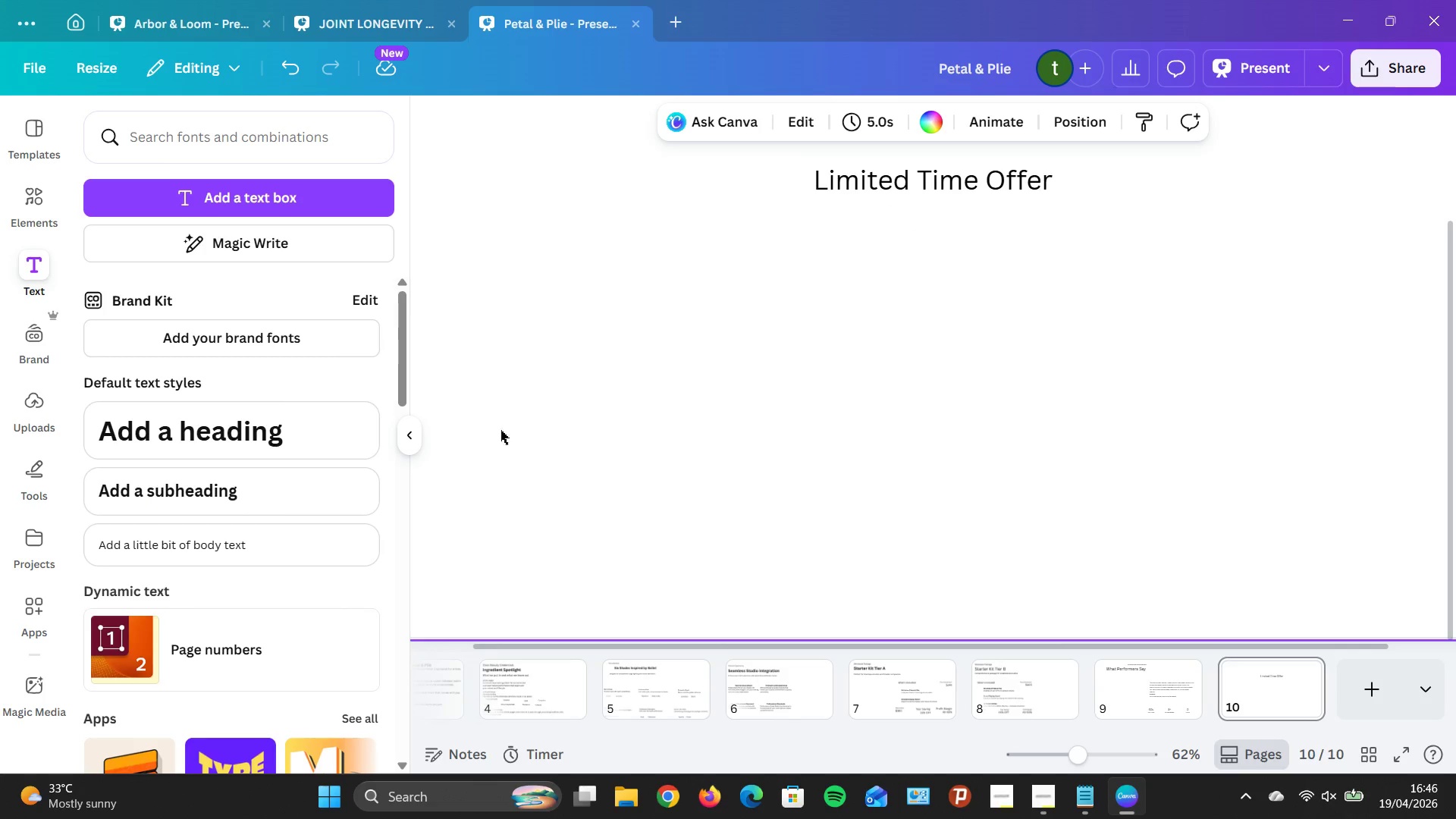 
left_click([221, 474])
 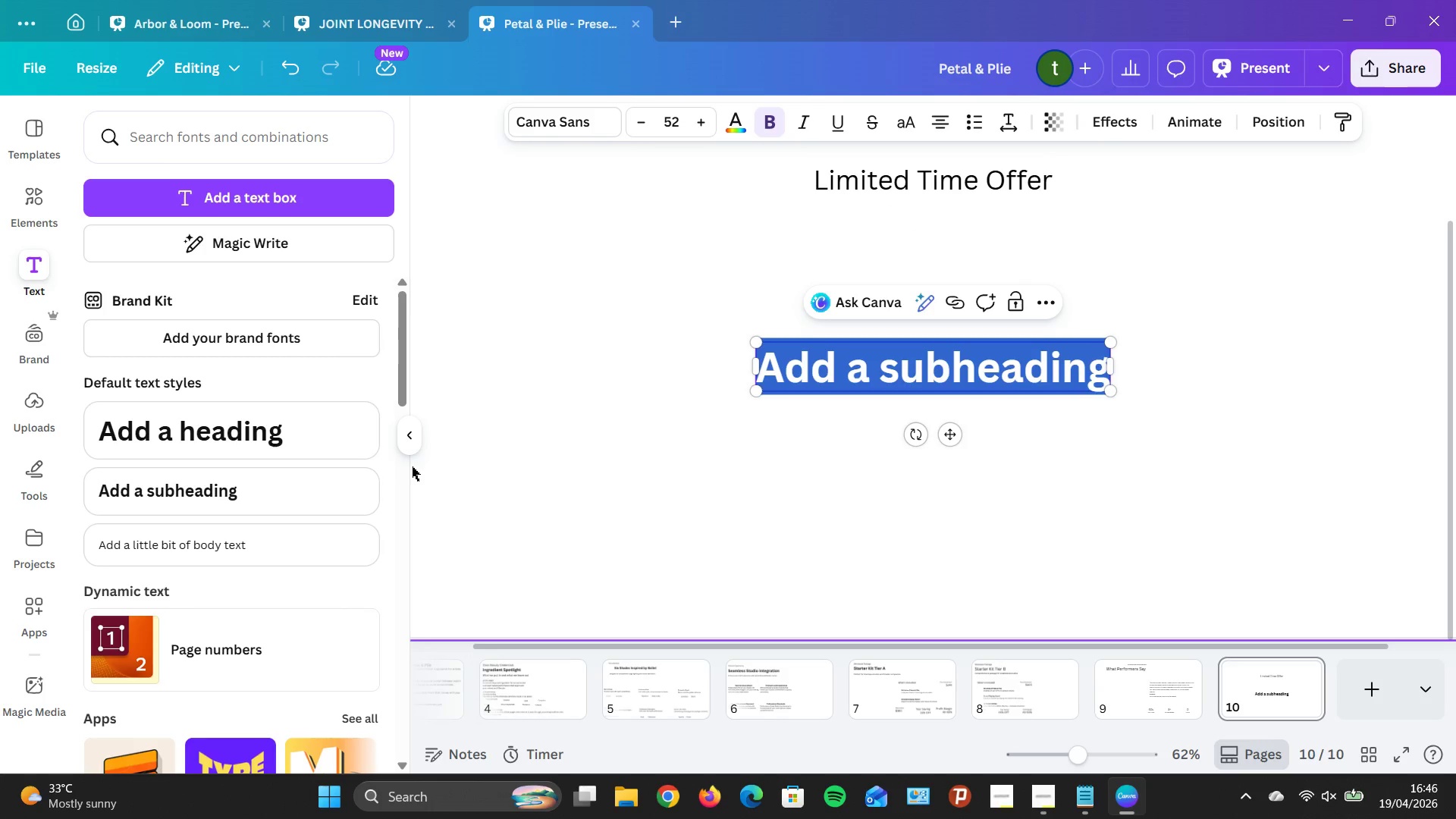 
key(CapsLock)
 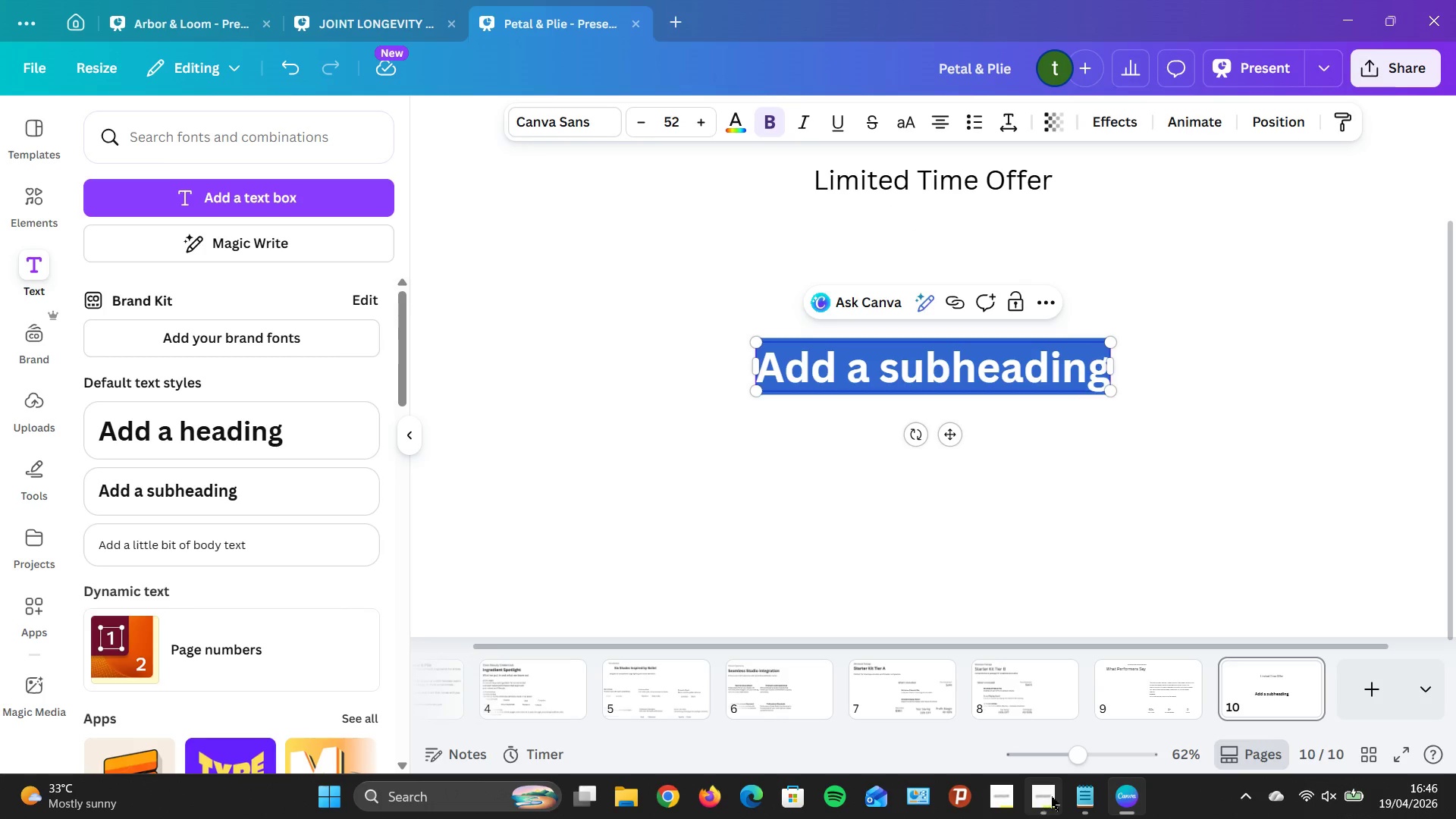 
left_click([1092, 793])
 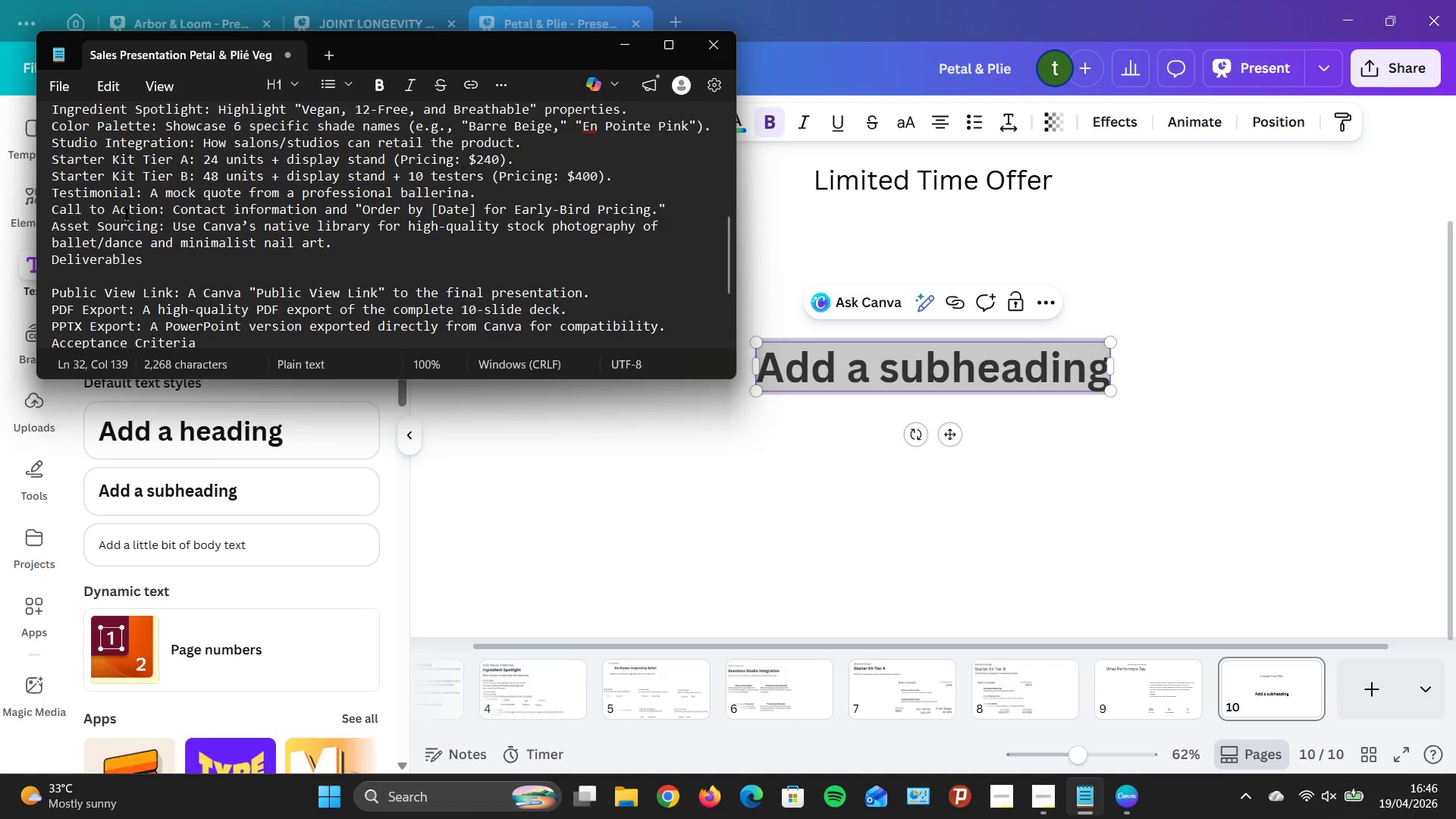 
wait(7.27)
 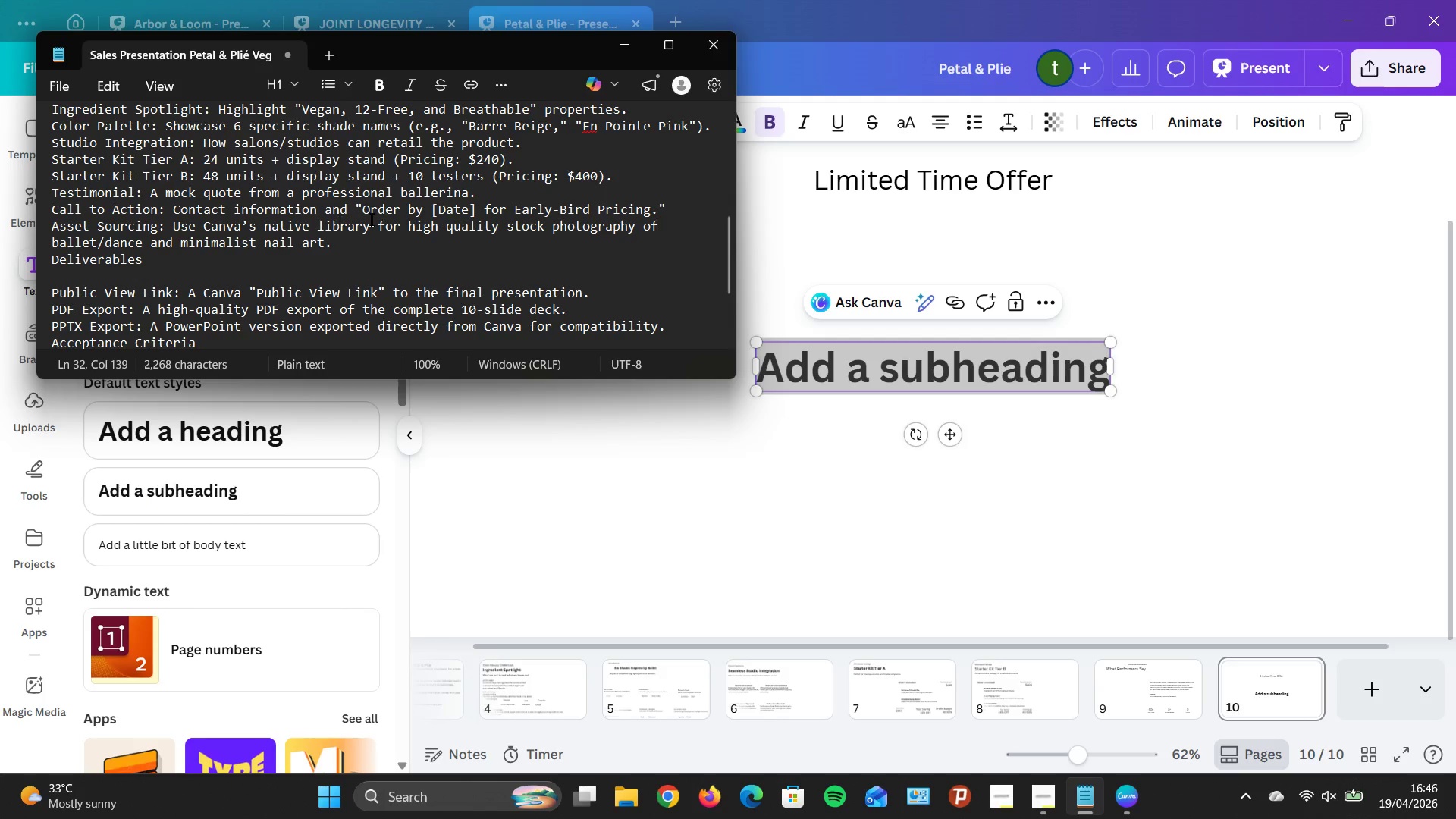 
left_click([612, 456])
 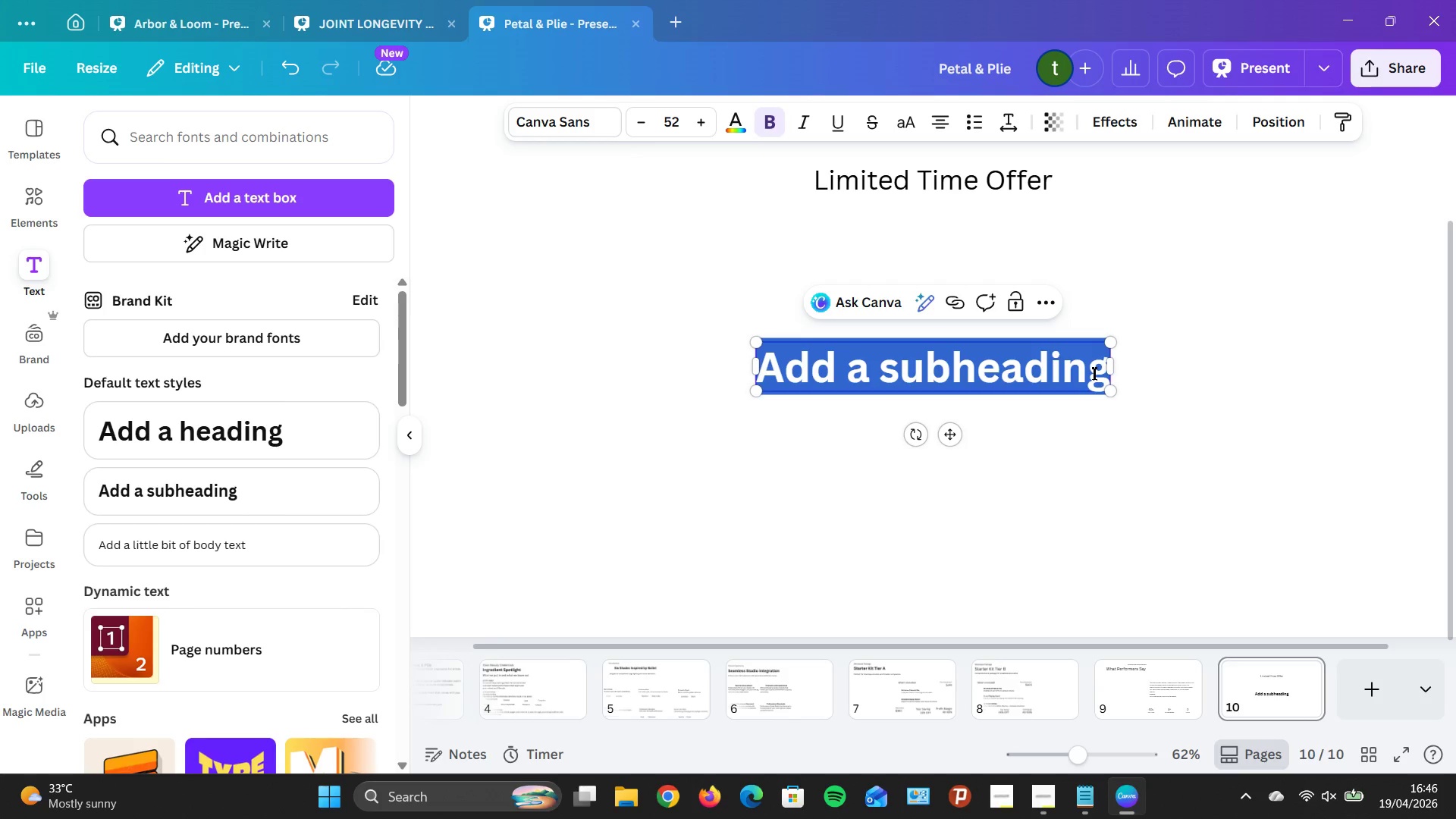 
type(Begin Your PARTERN)
key(Backspace)
key(Backspace)
key(Backspace)
key(Backspace)
key(Backspace)
key(Backspace)
type(artinerh)
key(Backspace)
type(ship)
 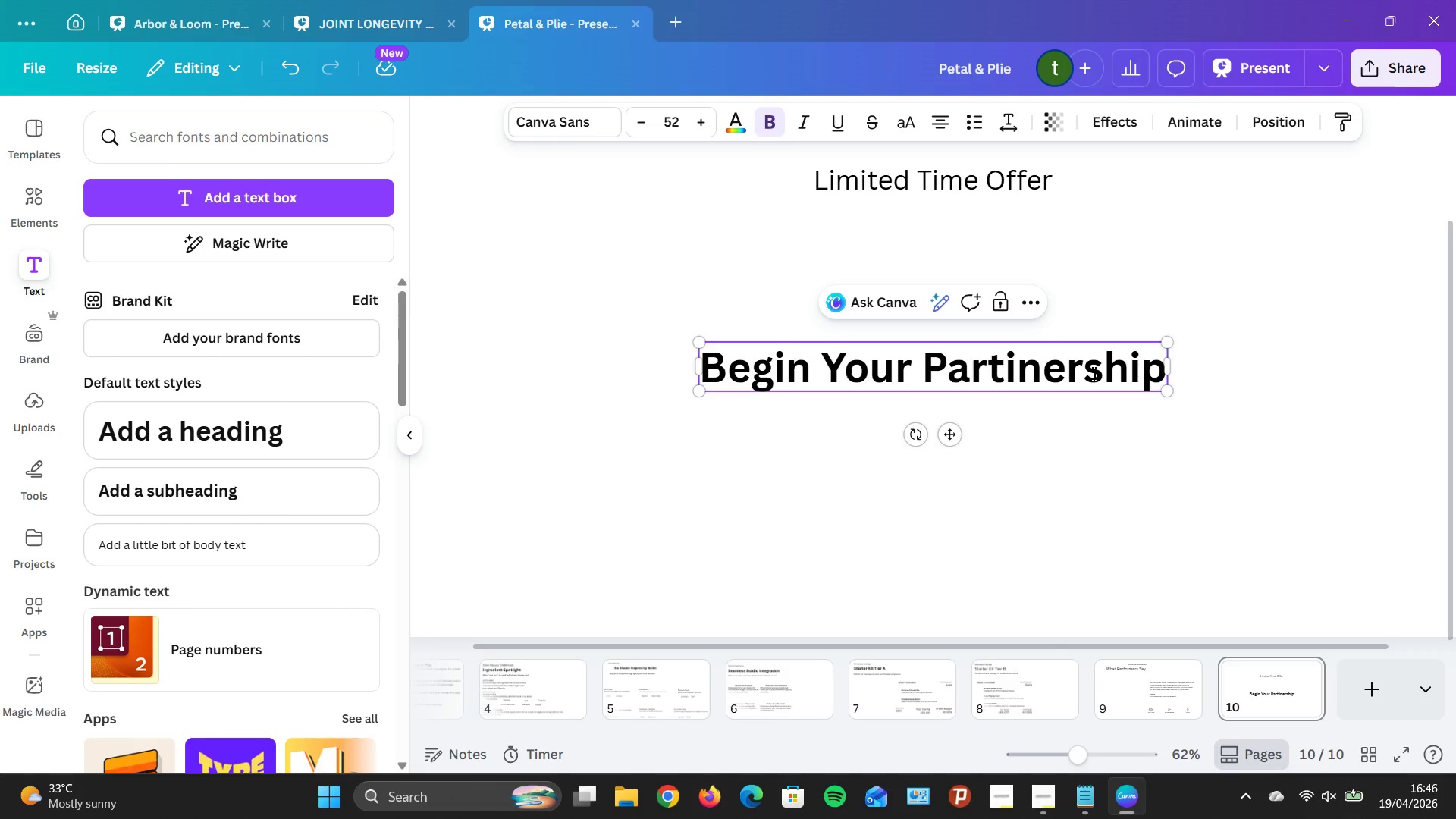 
left_click_drag(start_coordinate=[955, 437], to_coordinate=[956, 343])
 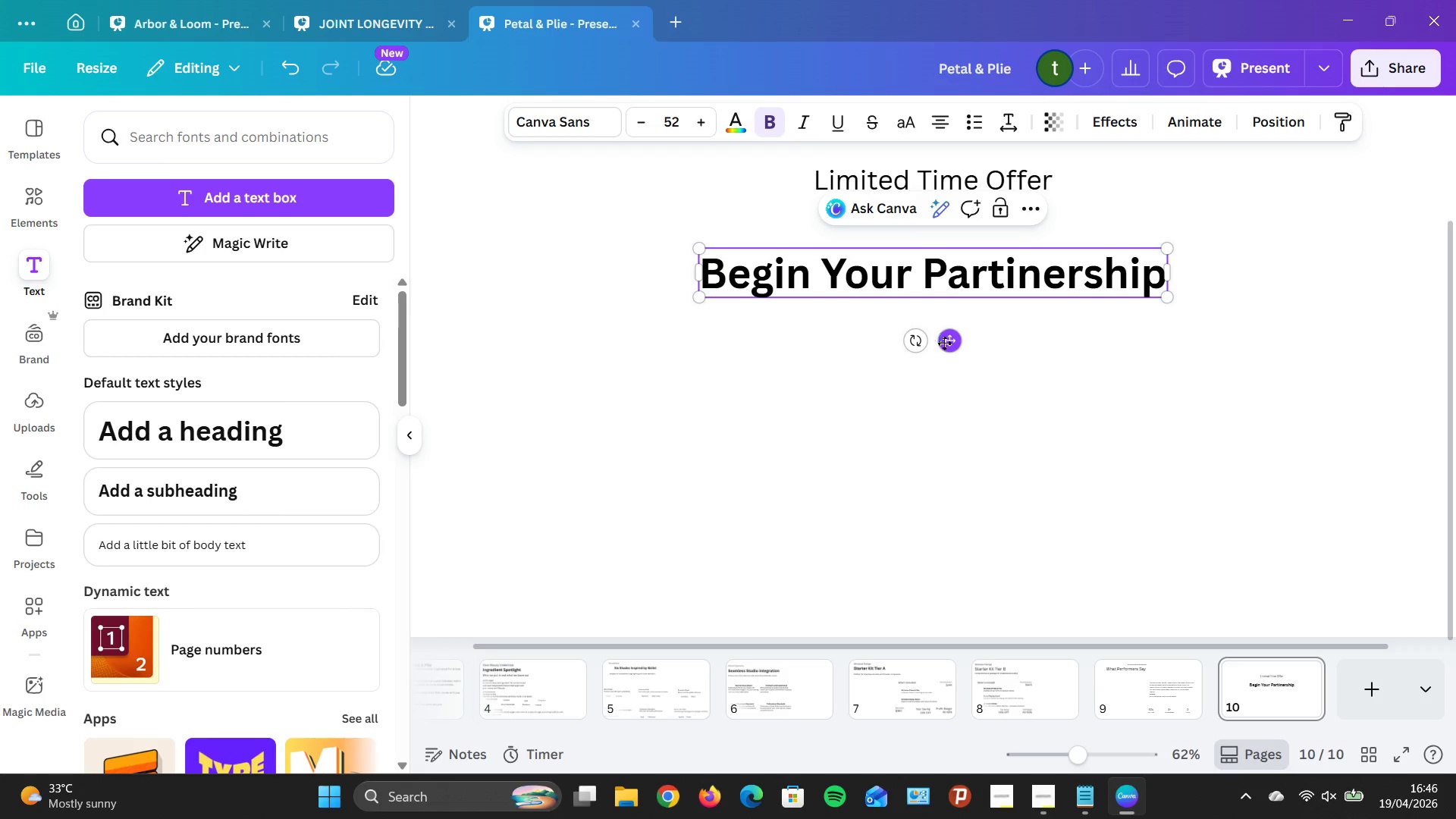 
wait(14.01)
 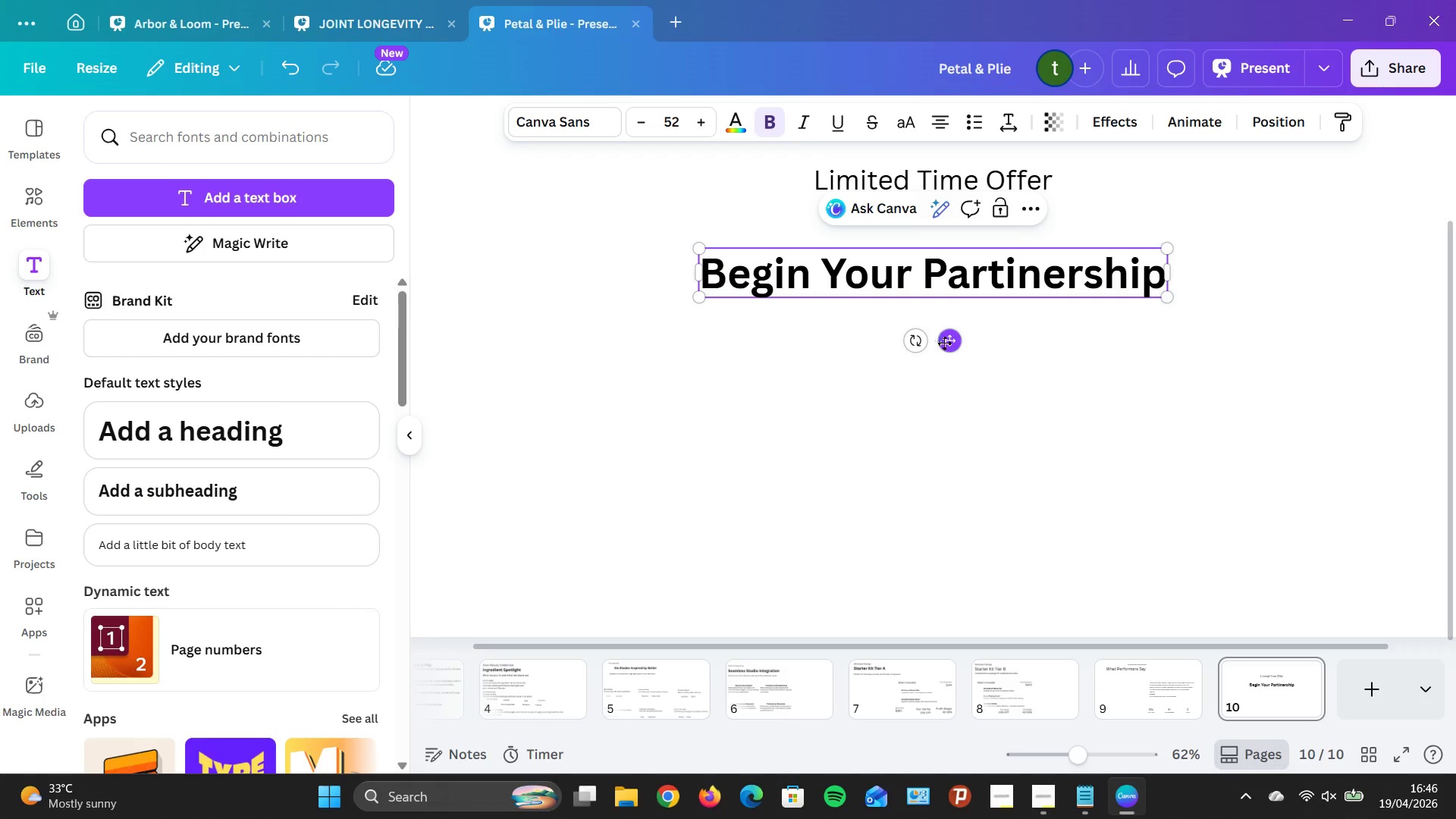 
left_click([956, 384])
 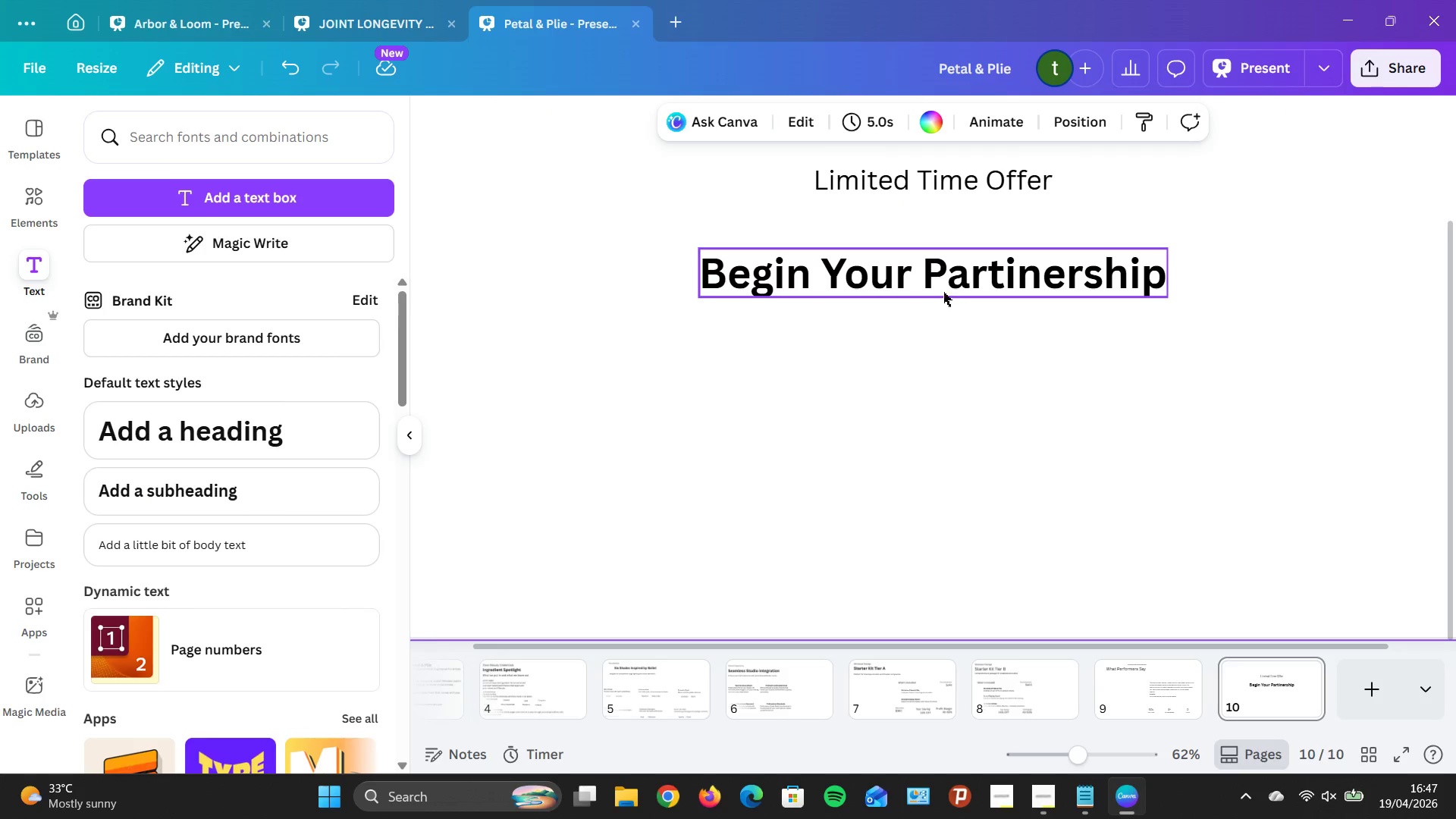 
left_click_drag(start_coordinate=[943, 292], to_coordinate=[940, 265])
 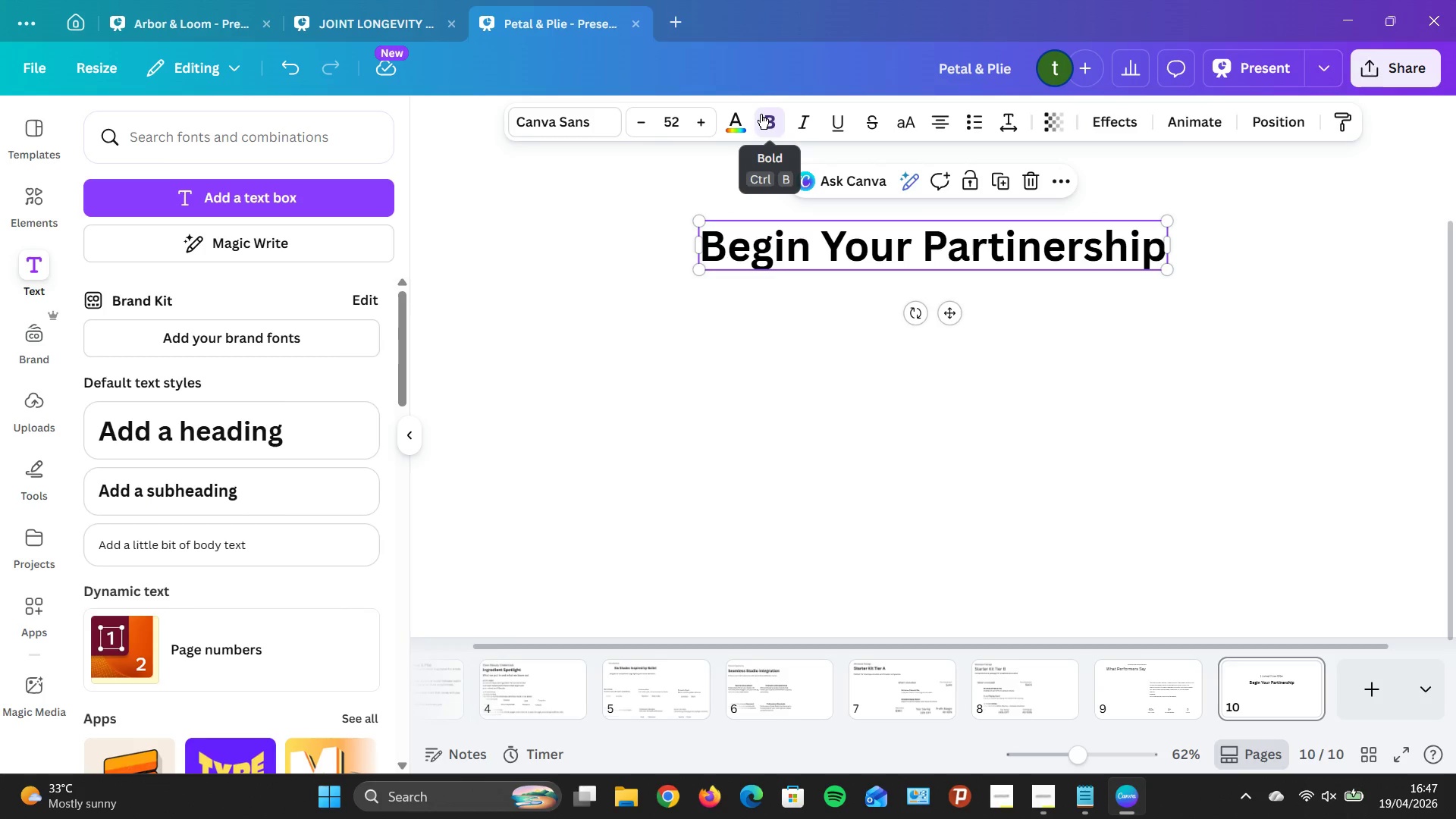 
left_click([761, 114])
 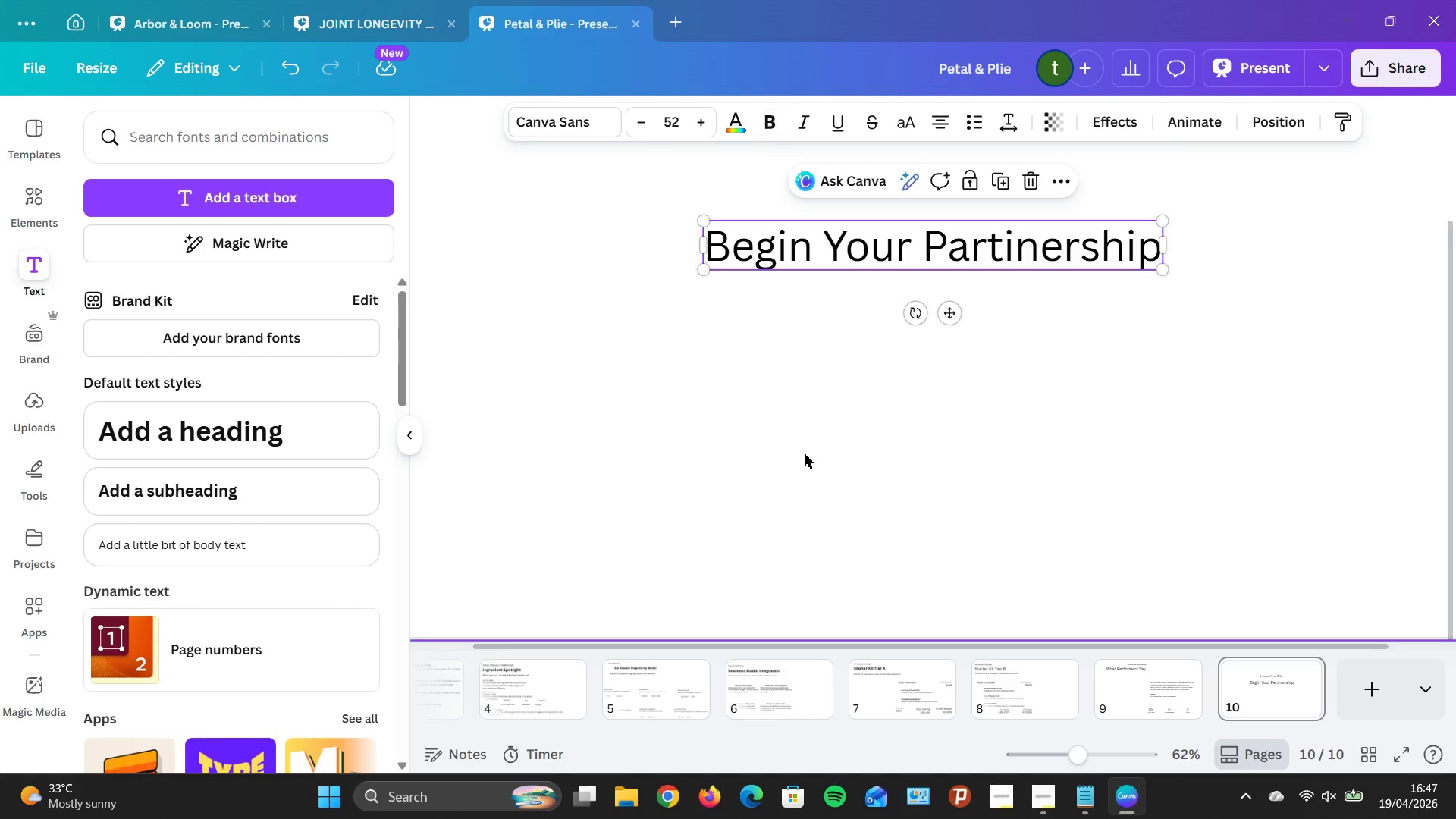 
left_click([805, 454])
 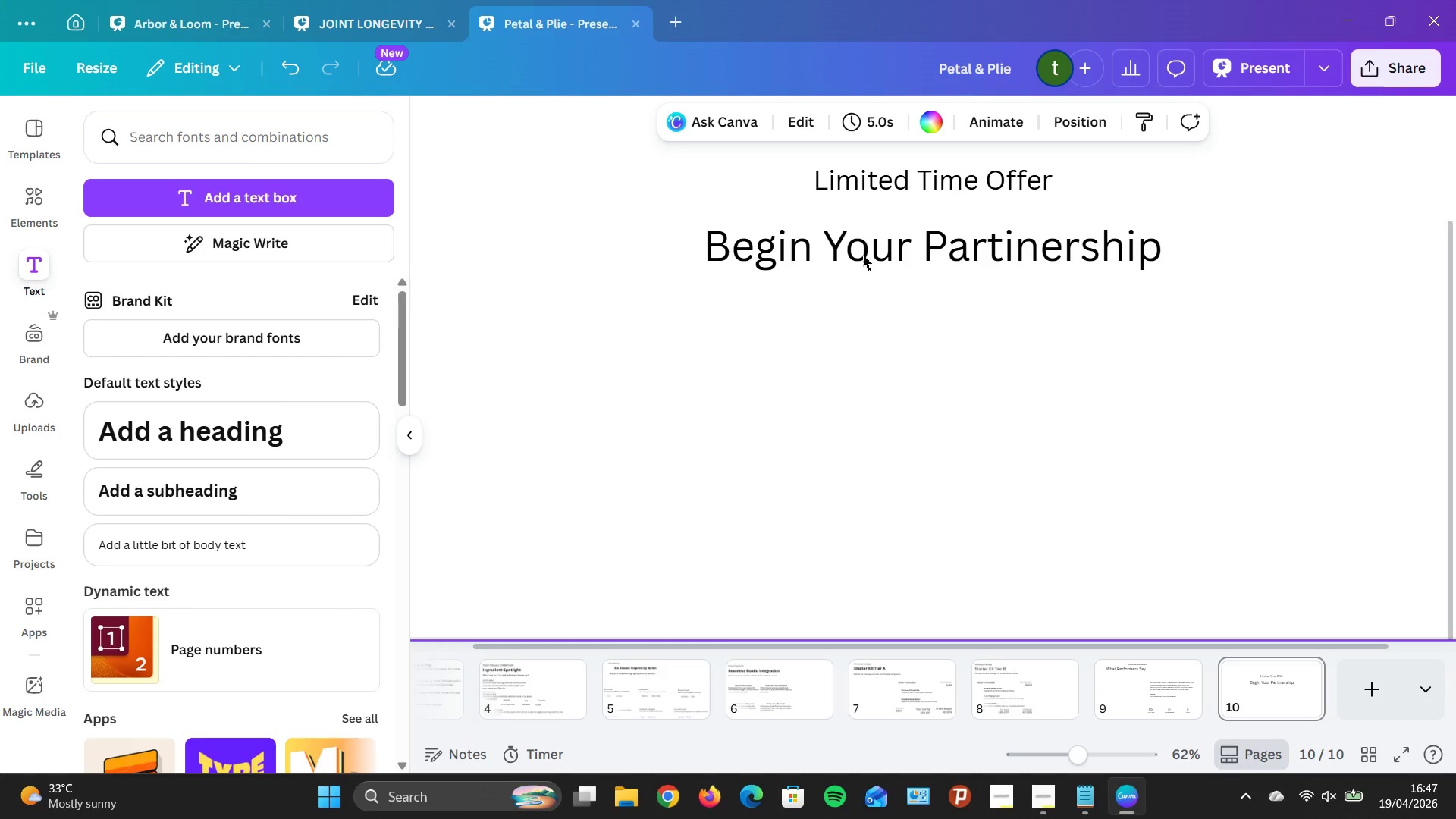 
left_click([314, 530])
 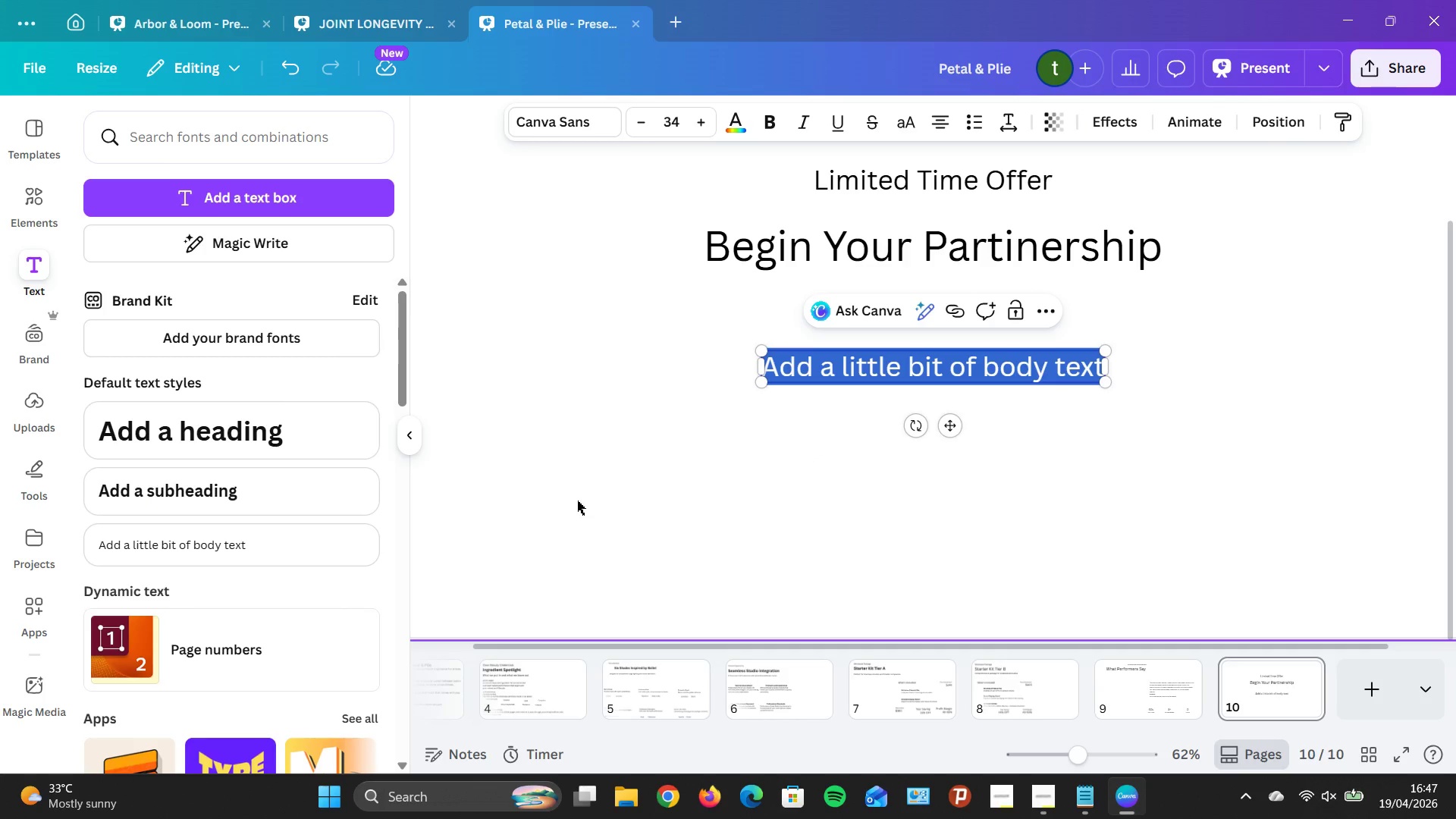 
type(Order by B)
key(Backspace)
type(December 15,2024)
 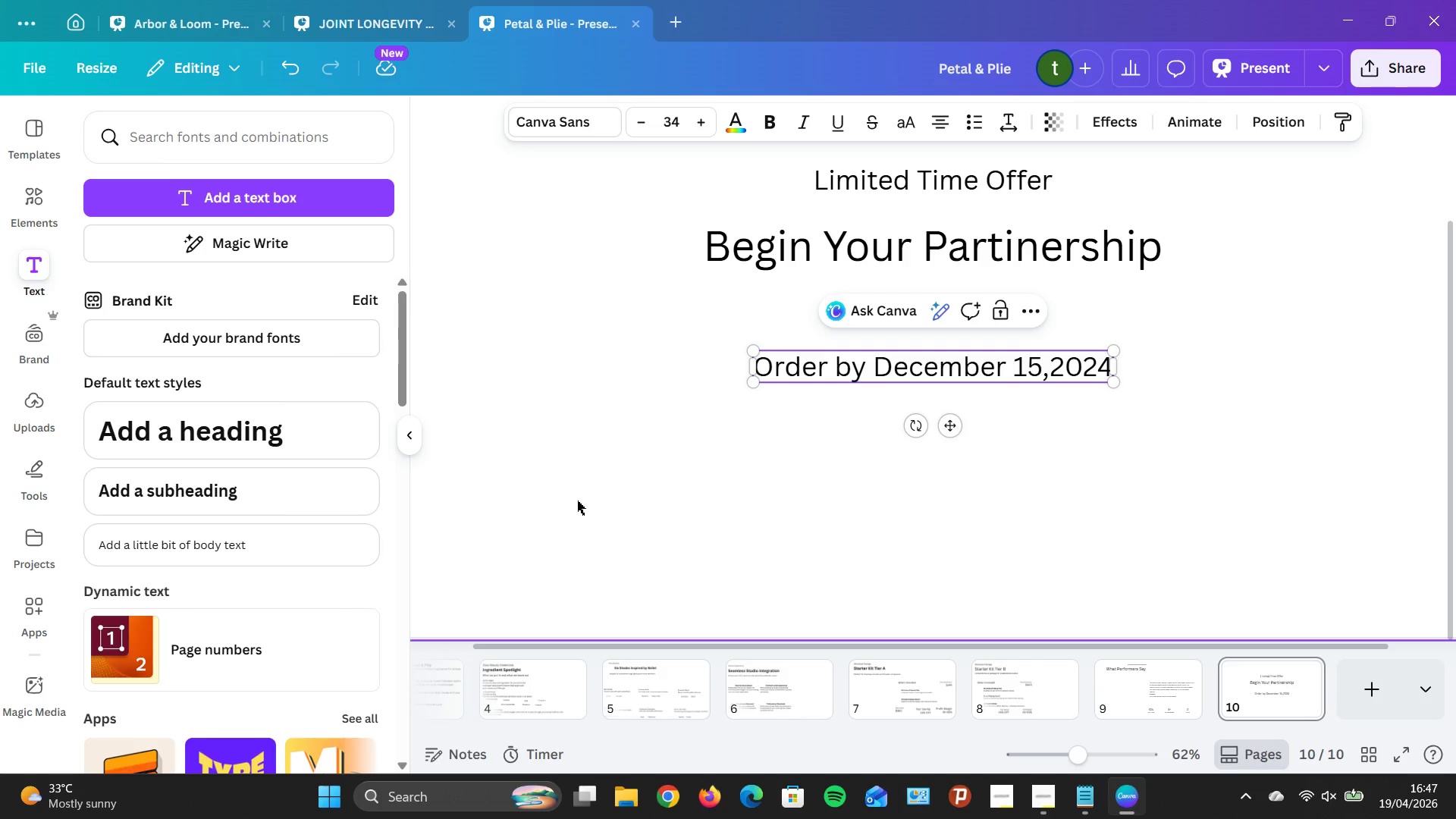 
wait(8.36)
 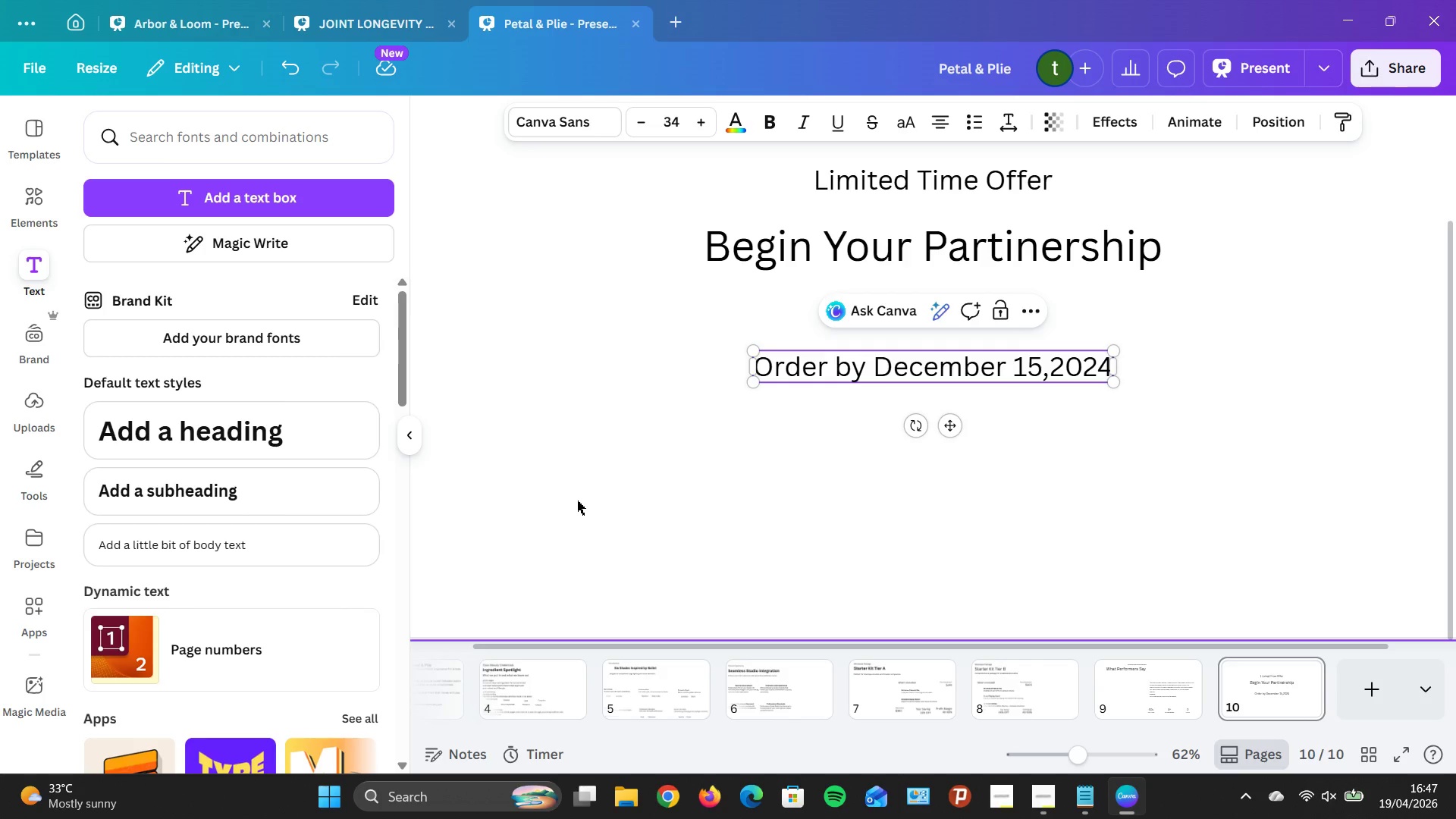 
double_click([1113, 371])
 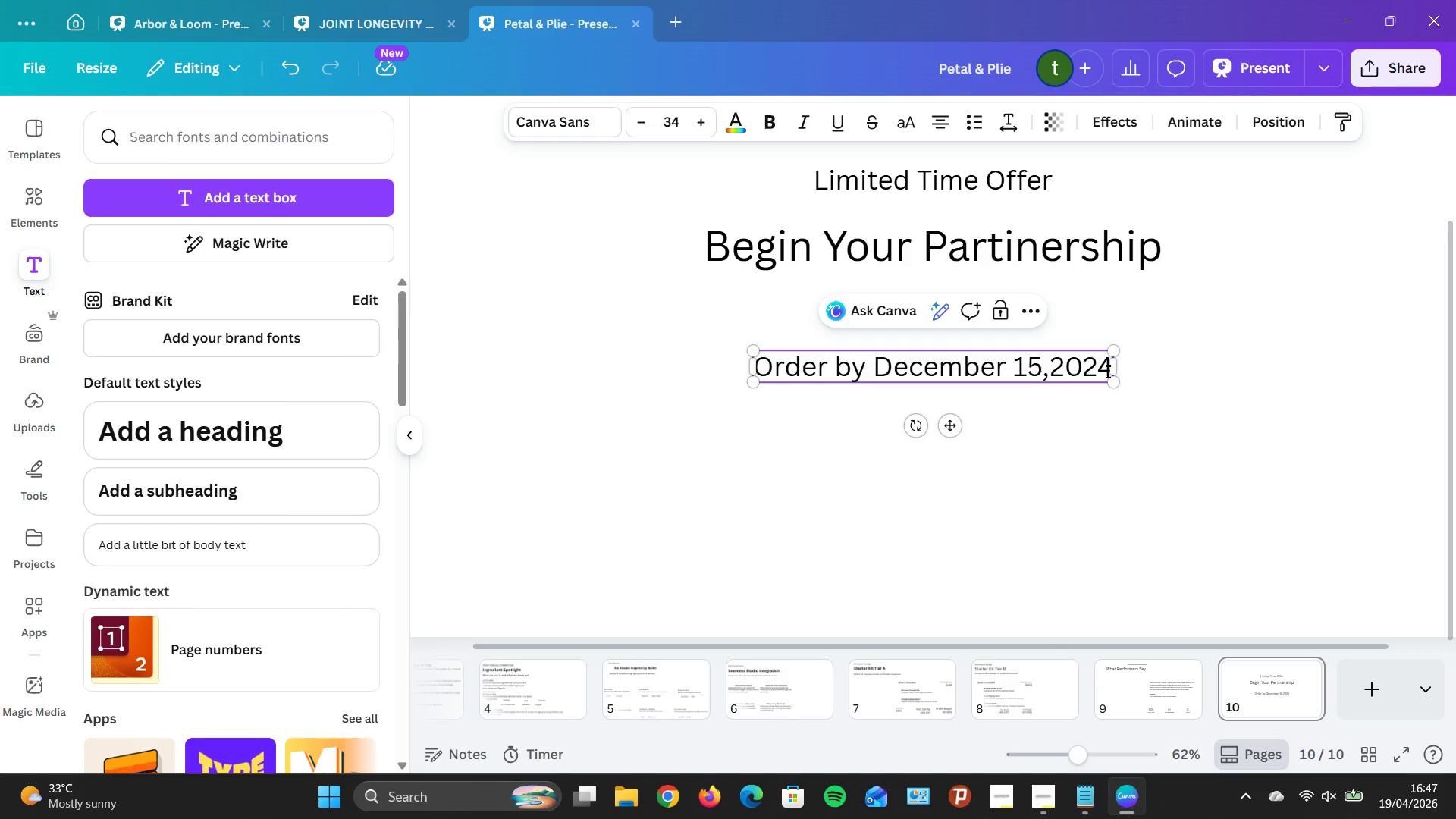 
left_click([1107, 371])
 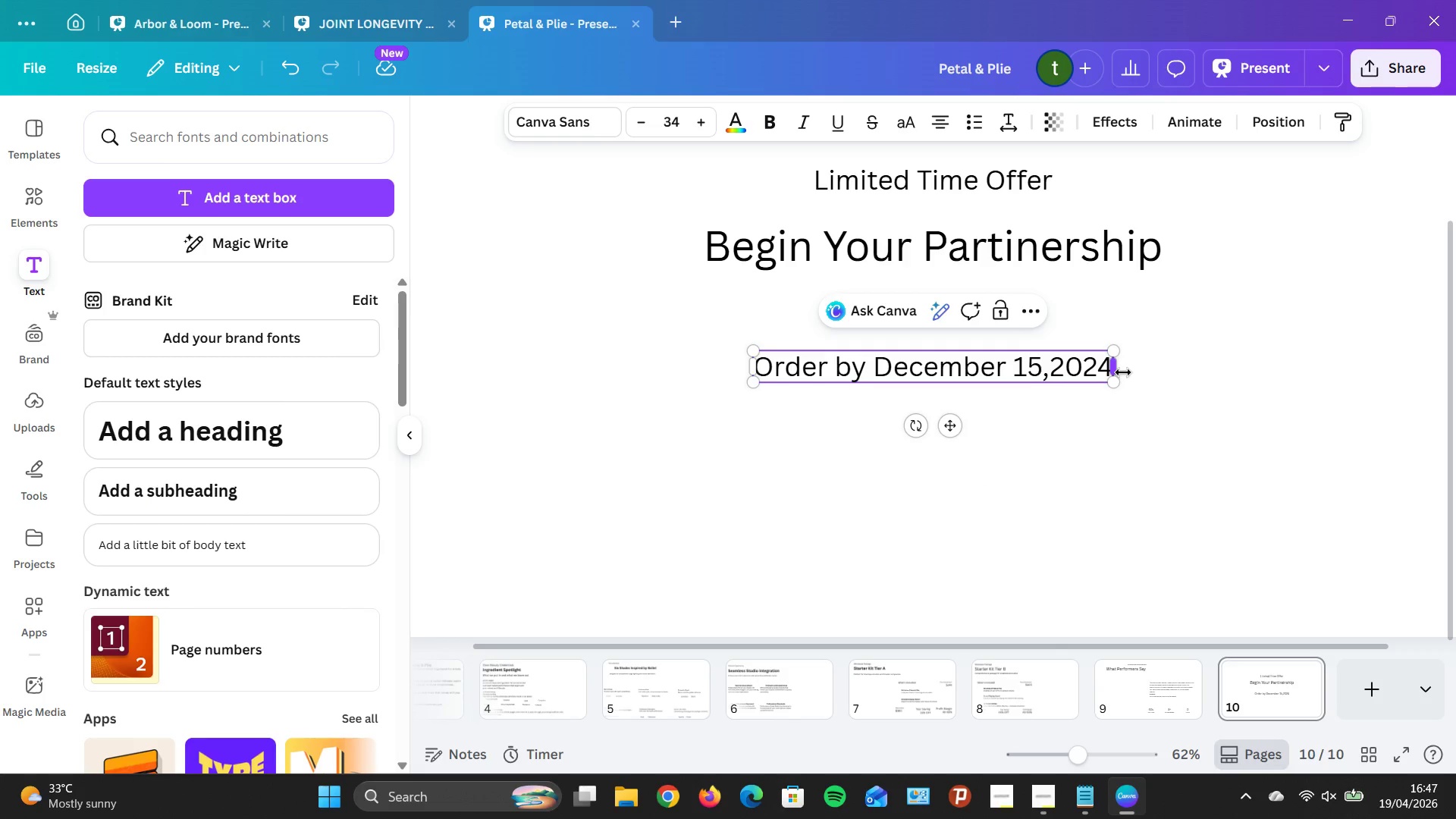 
key(Enter)
 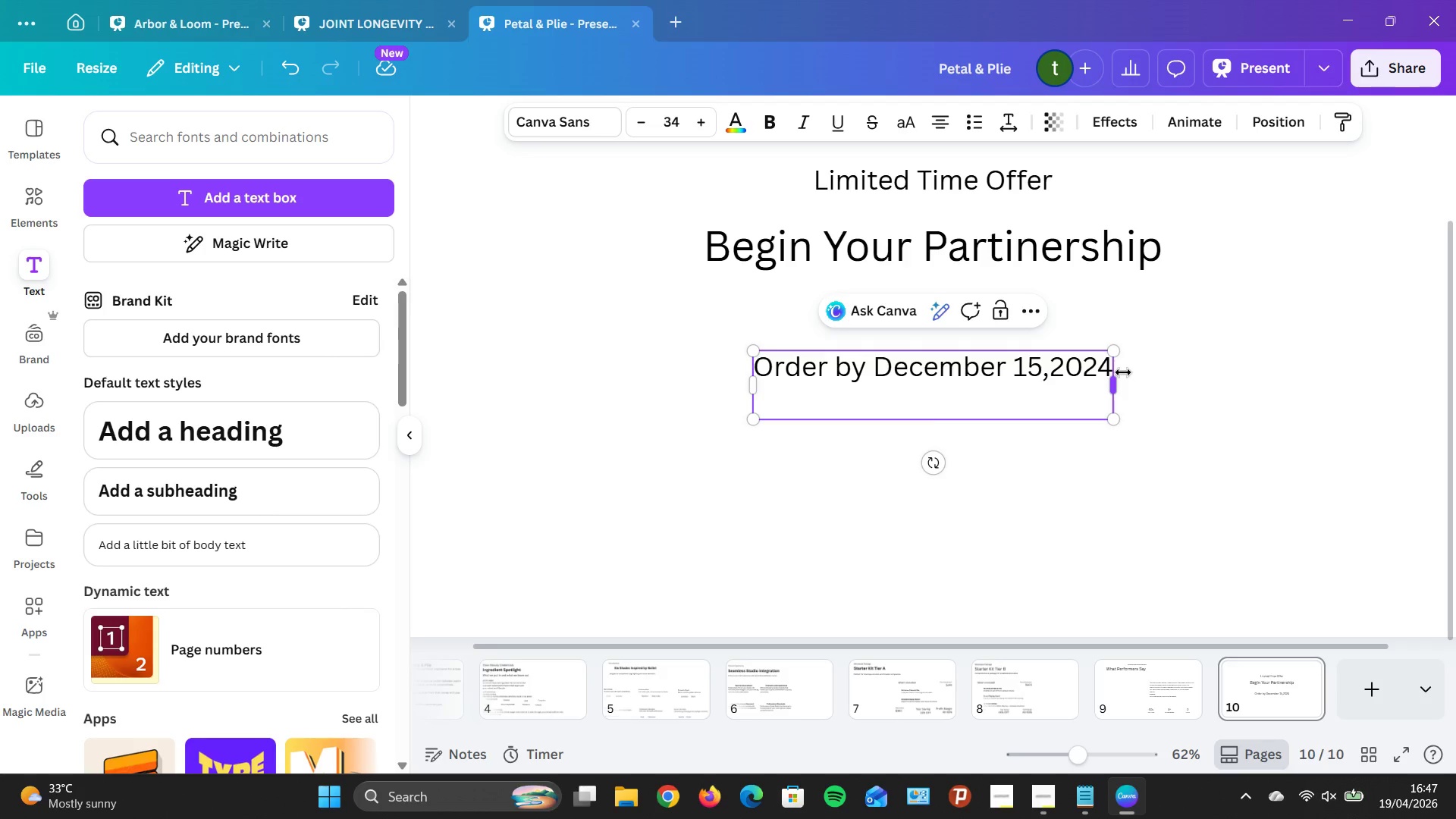 
key(Enter)
 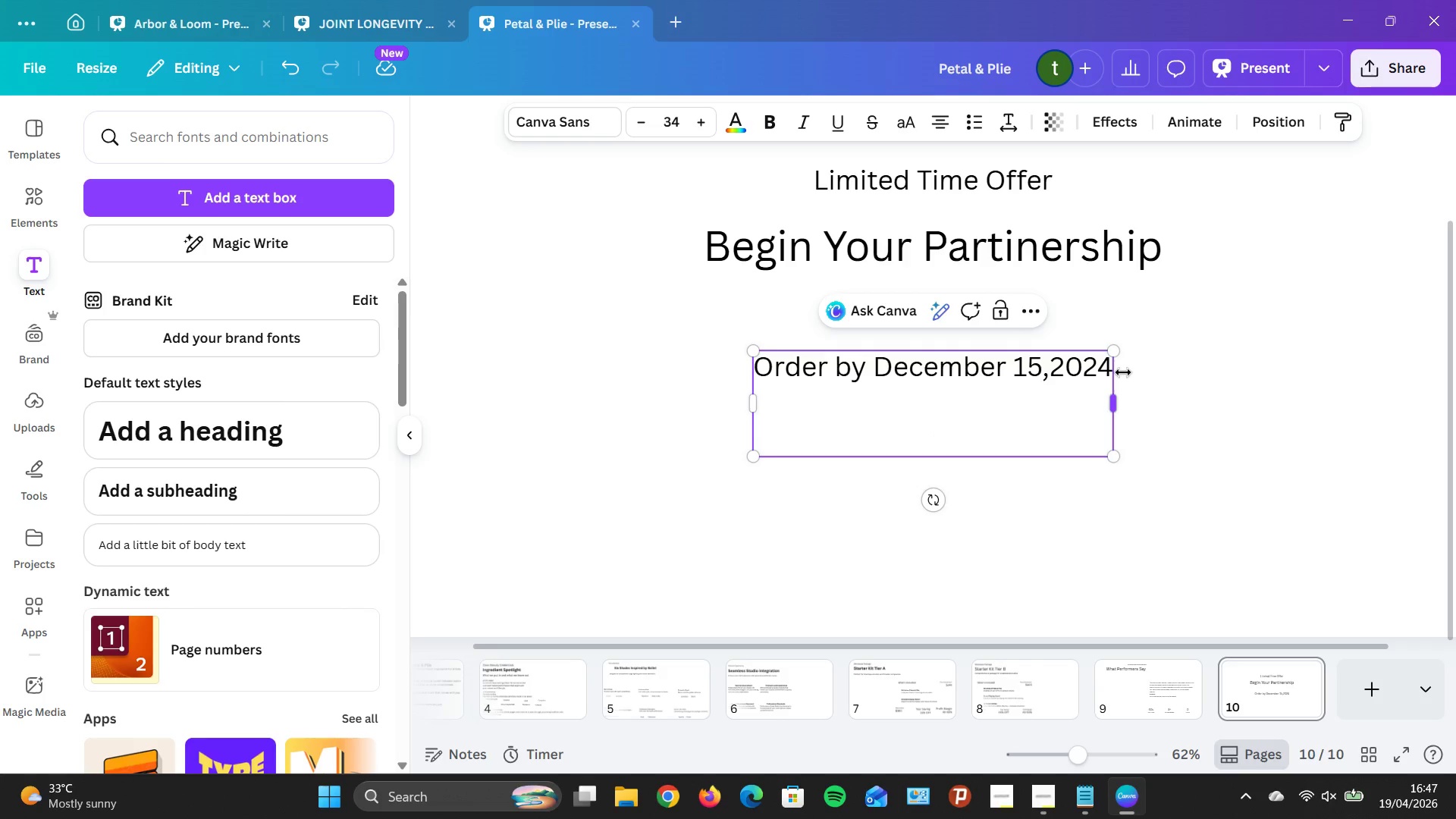 
type(FOR )
key(Backspace)
key(Backspace)
key(Backspace)
type(Fo)
key(Backspace)
key(Backspace)
type(or EXCLUSIVE )
key(Backspace)
key(Backspace)
key(Backspace)
key(Backspace)
key(Backspace)
key(Backspace)
key(Backspace)
key(Backspace)
key(Backspace)
key(Backspace)
type(exclusive ealry )
key(Backspace)
key(Backspace)
key(Backspace)
key(Backspace)
type(rly bee)
key(Backspace)
key(Backspace)
key(Backspace)
key(Backspace)
type(-bird pricing )
 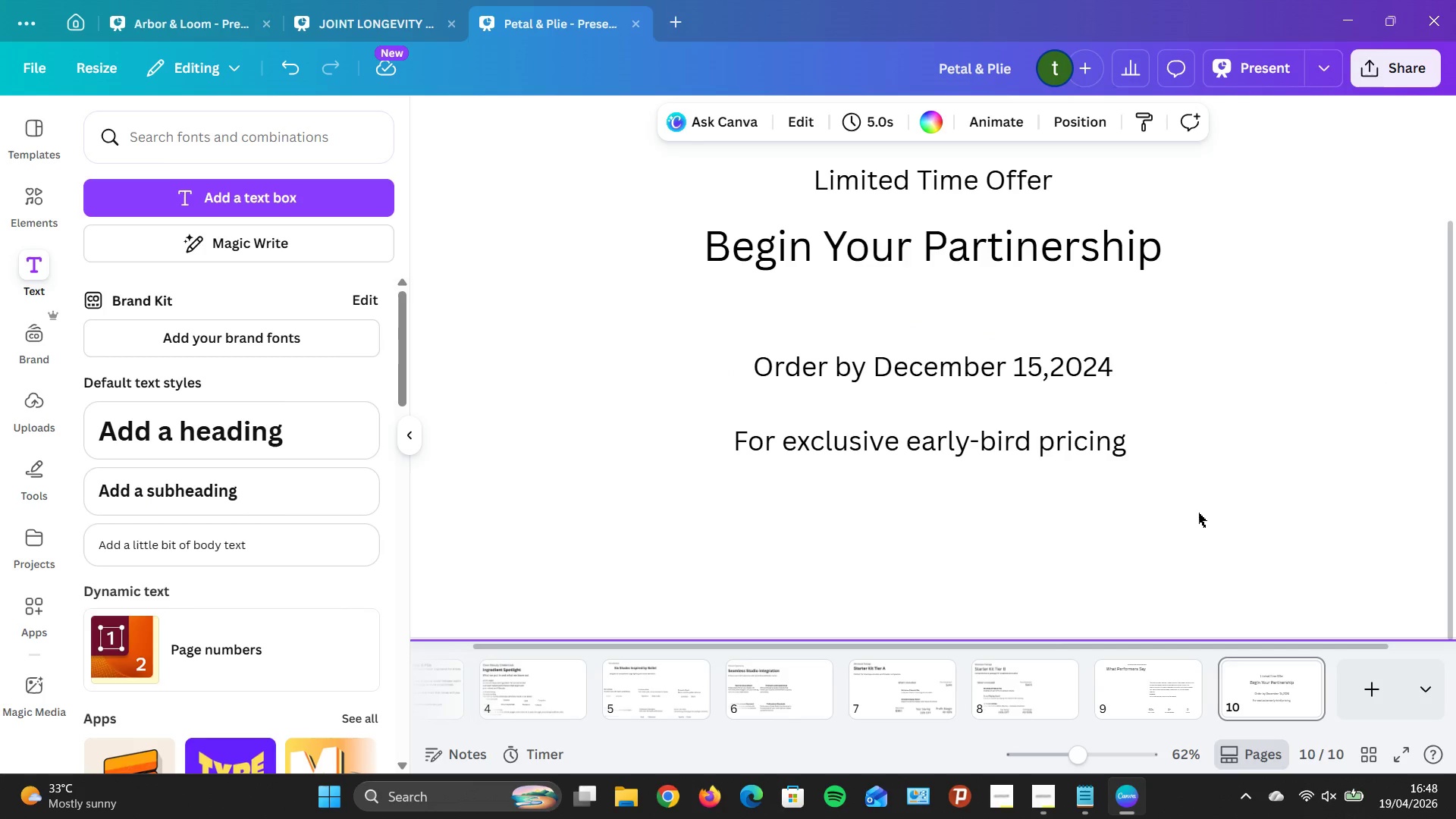 
wait(11.72)
 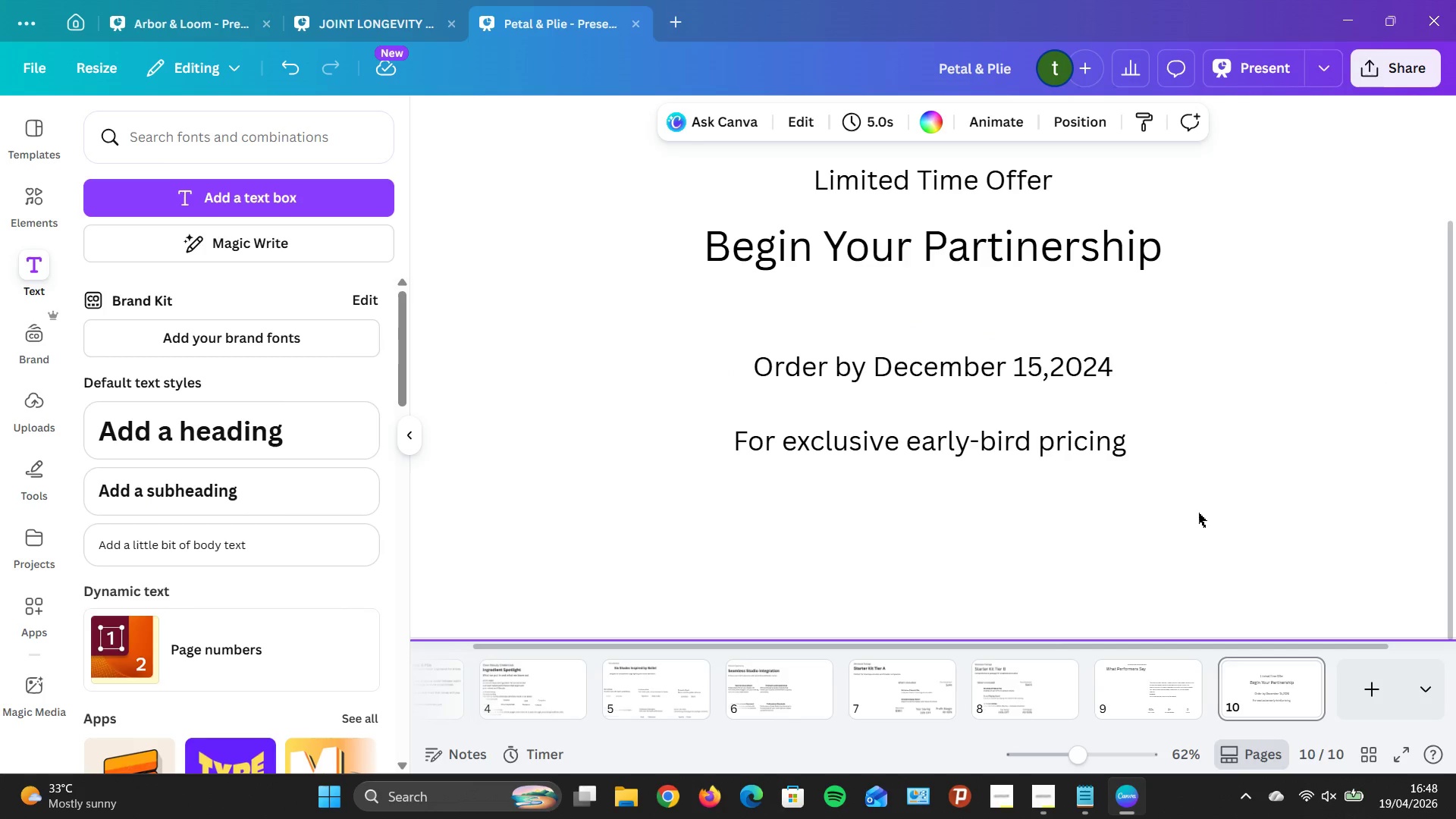 
left_click_drag(start_coordinate=[883, 367], to_coordinate=[895, 308])
 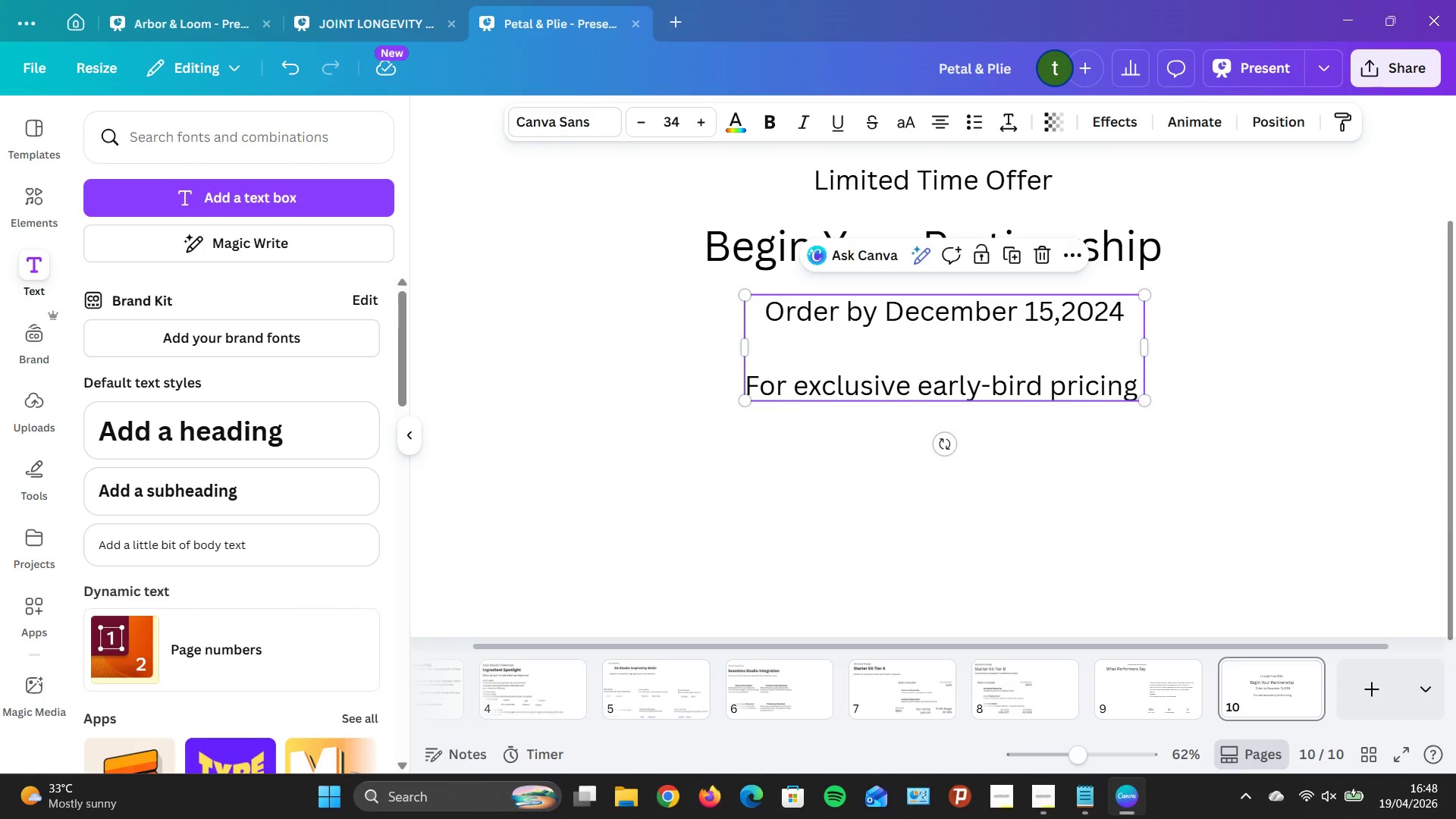 
left_click([1455, 506])
 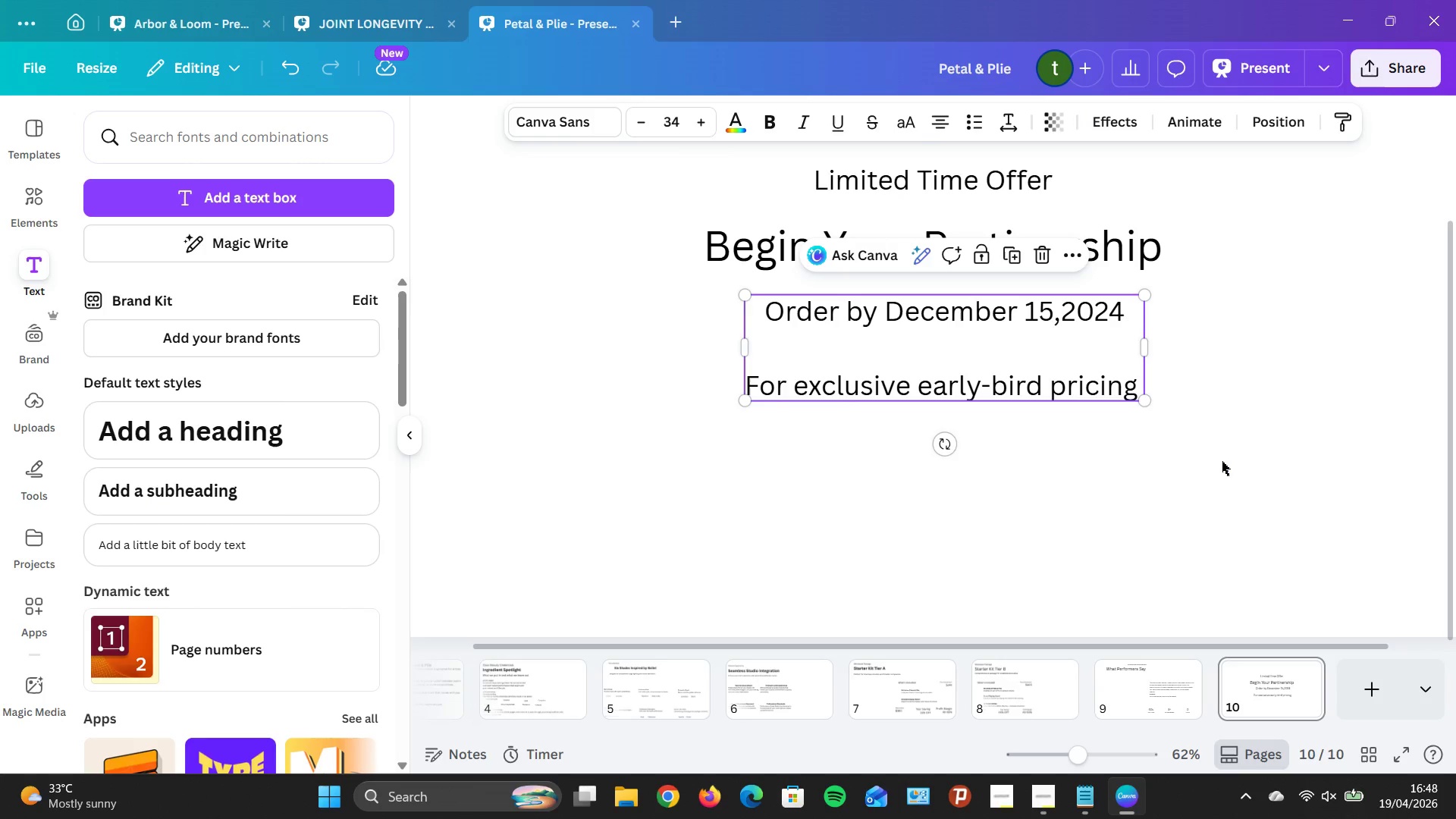 
left_click_drag(start_coordinate=[1229, 472], to_coordinate=[664, 196])
 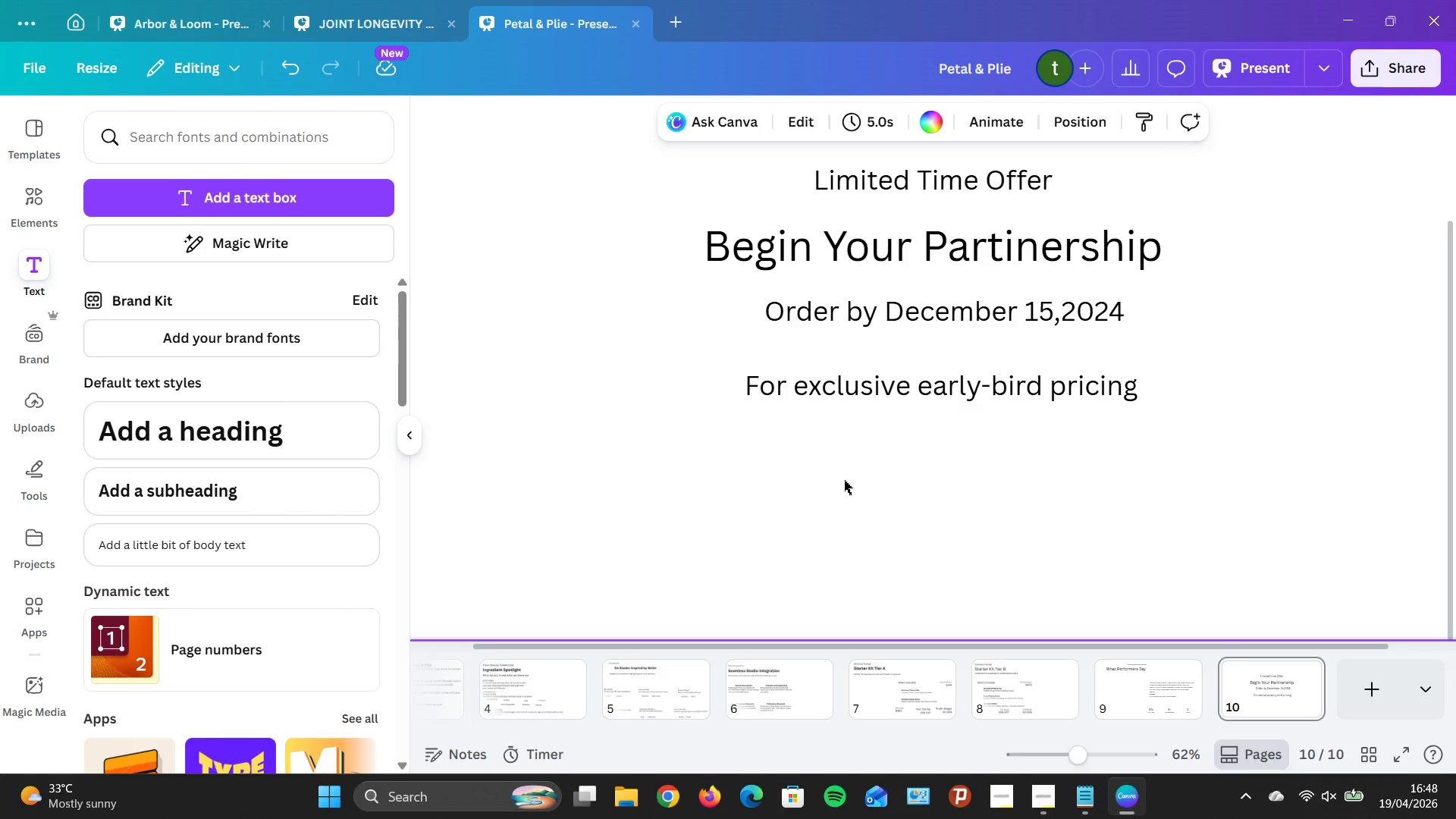 
wait(8.69)
 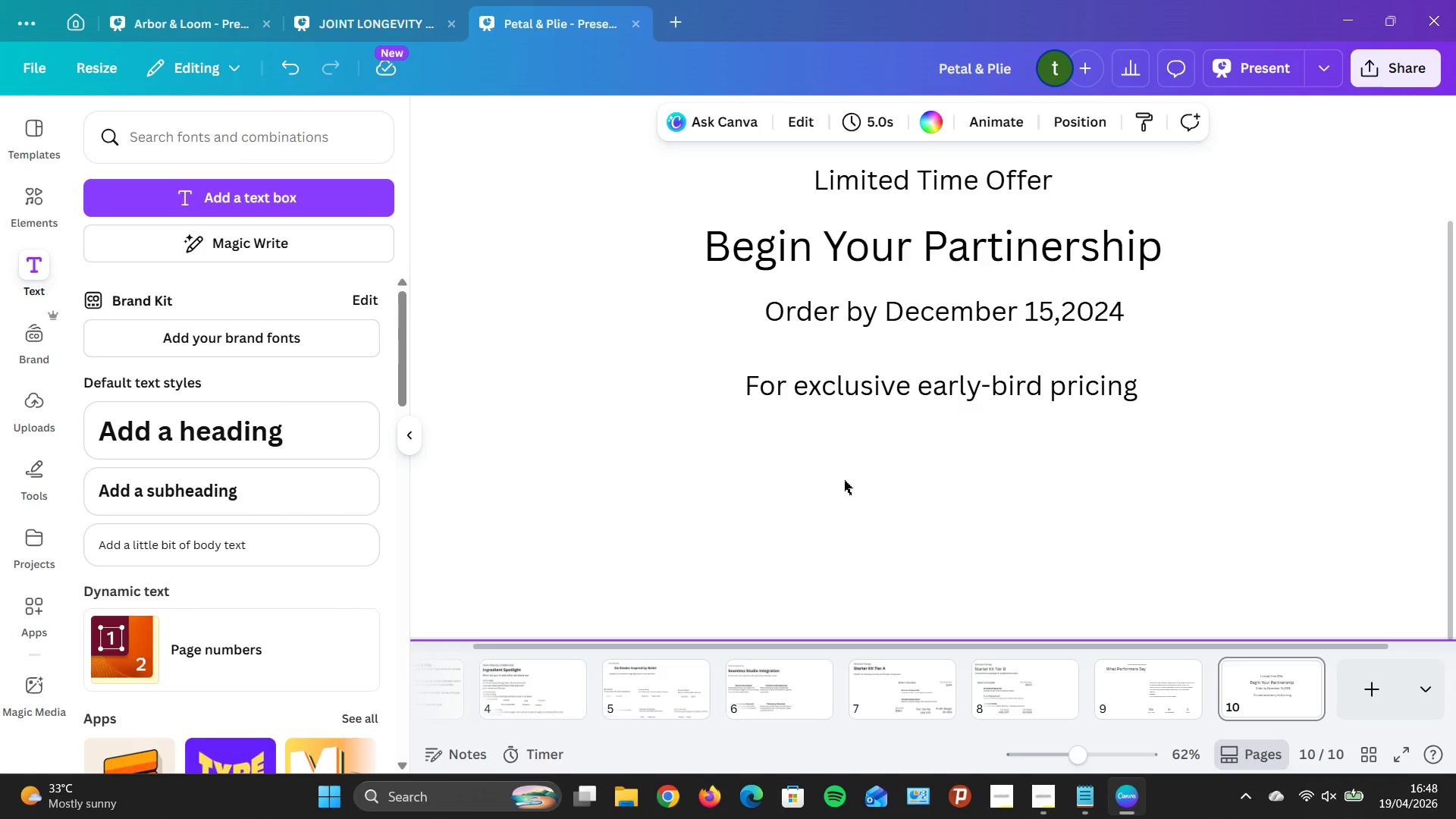 
left_click([342, 550])
 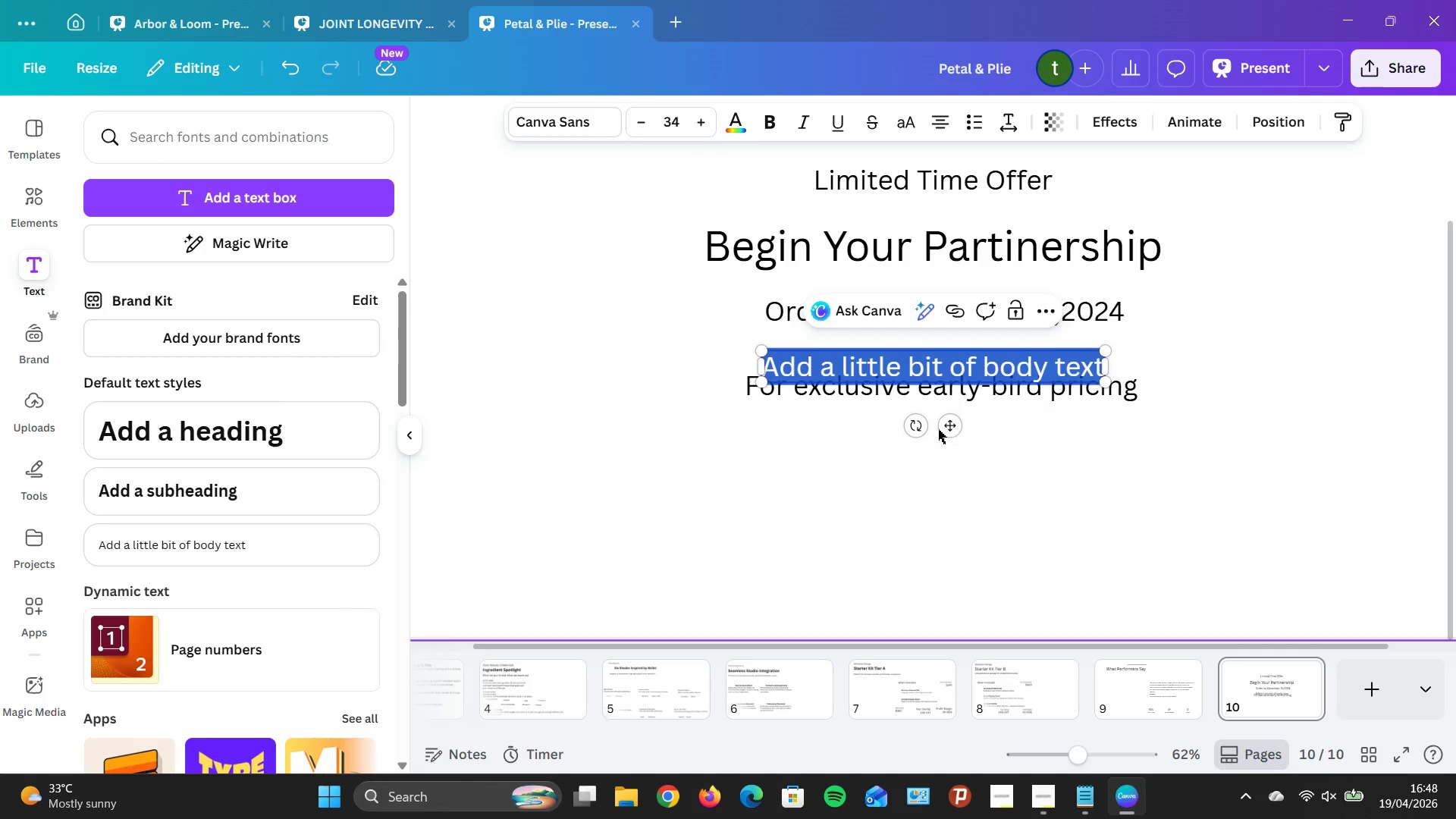 
left_click_drag(start_coordinate=[954, 425], to_coordinate=[865, 521])
 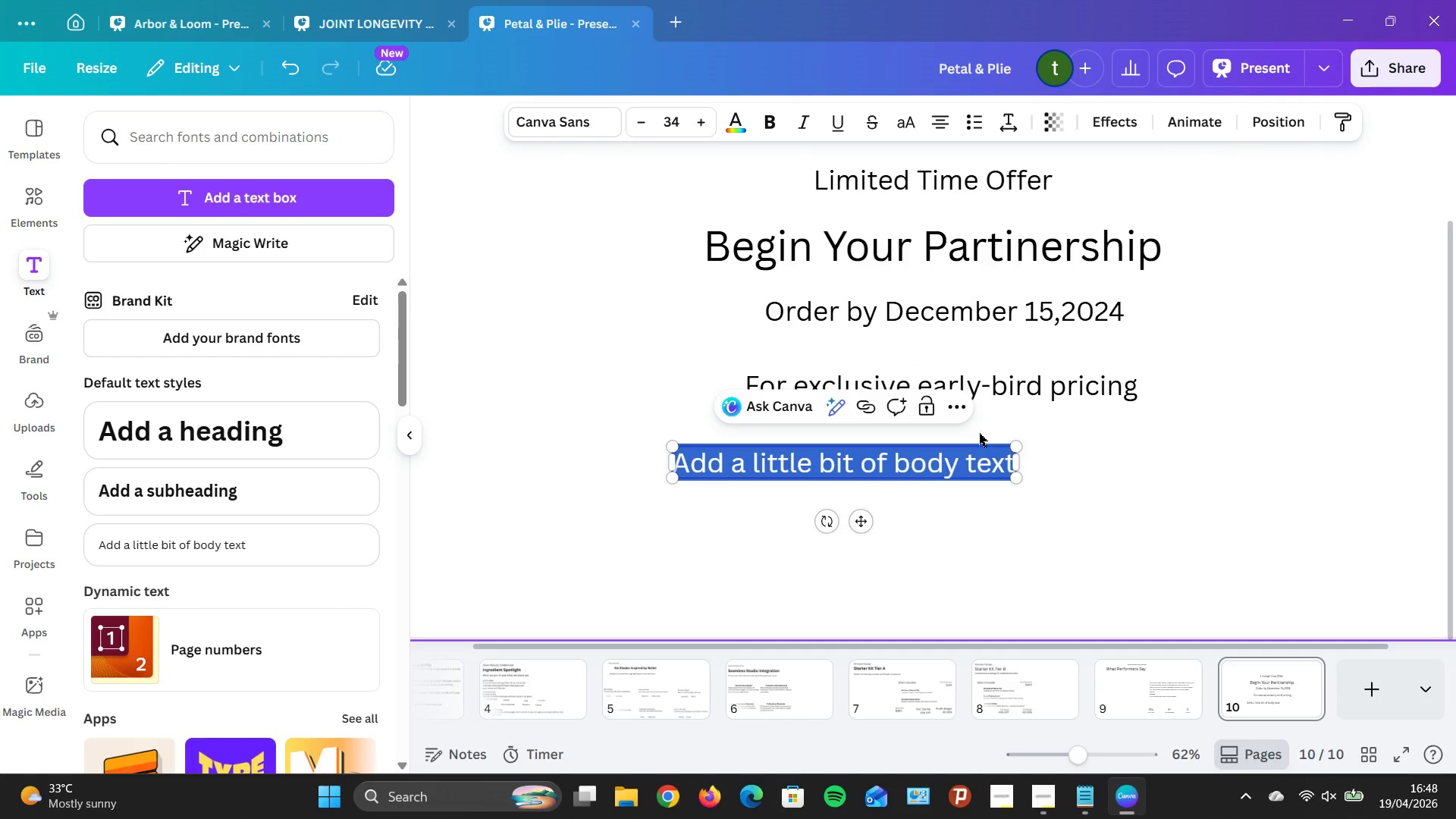 
key(CapsLock)
 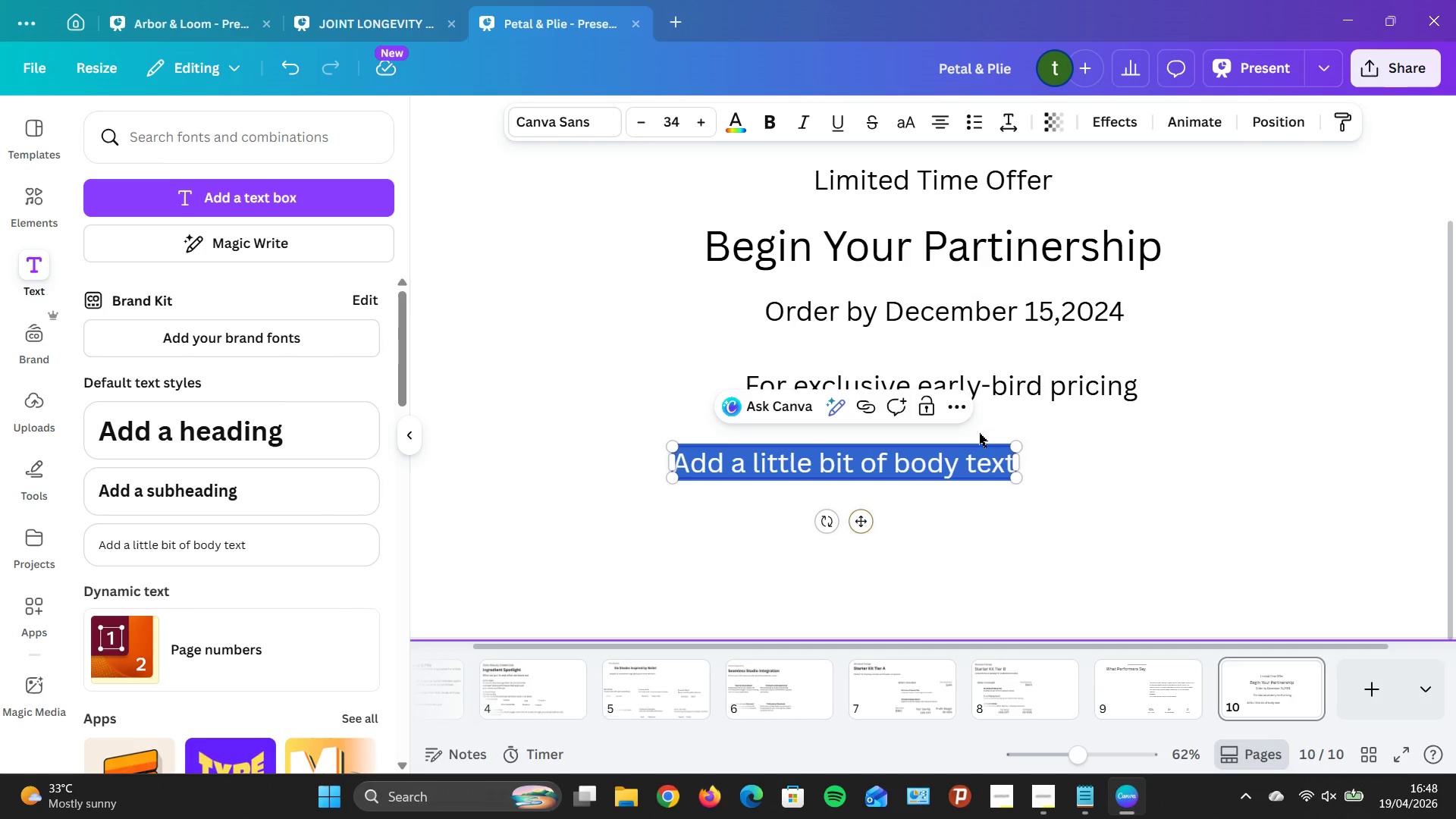 
key(E)
 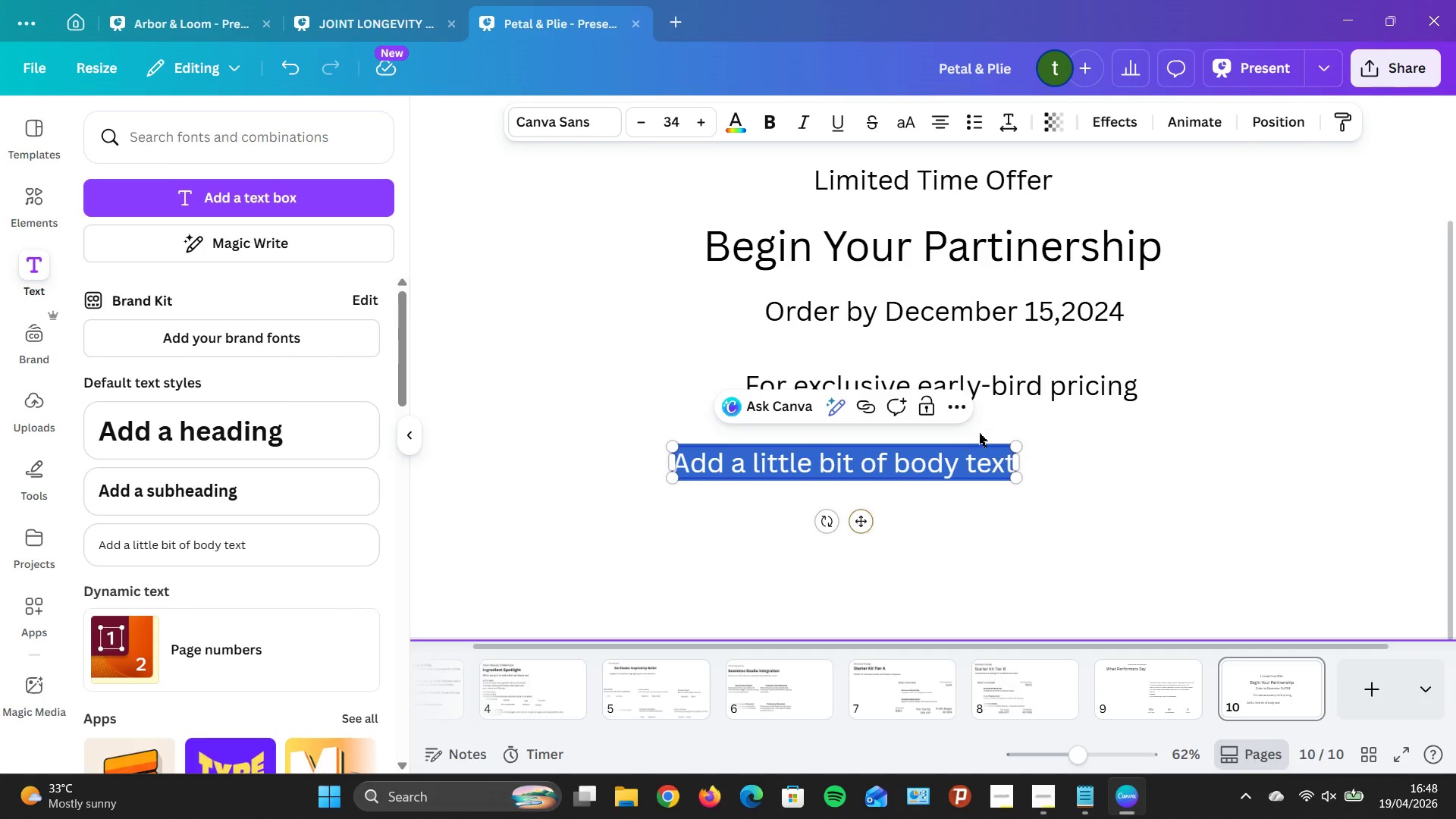 
key(CapsLock)
 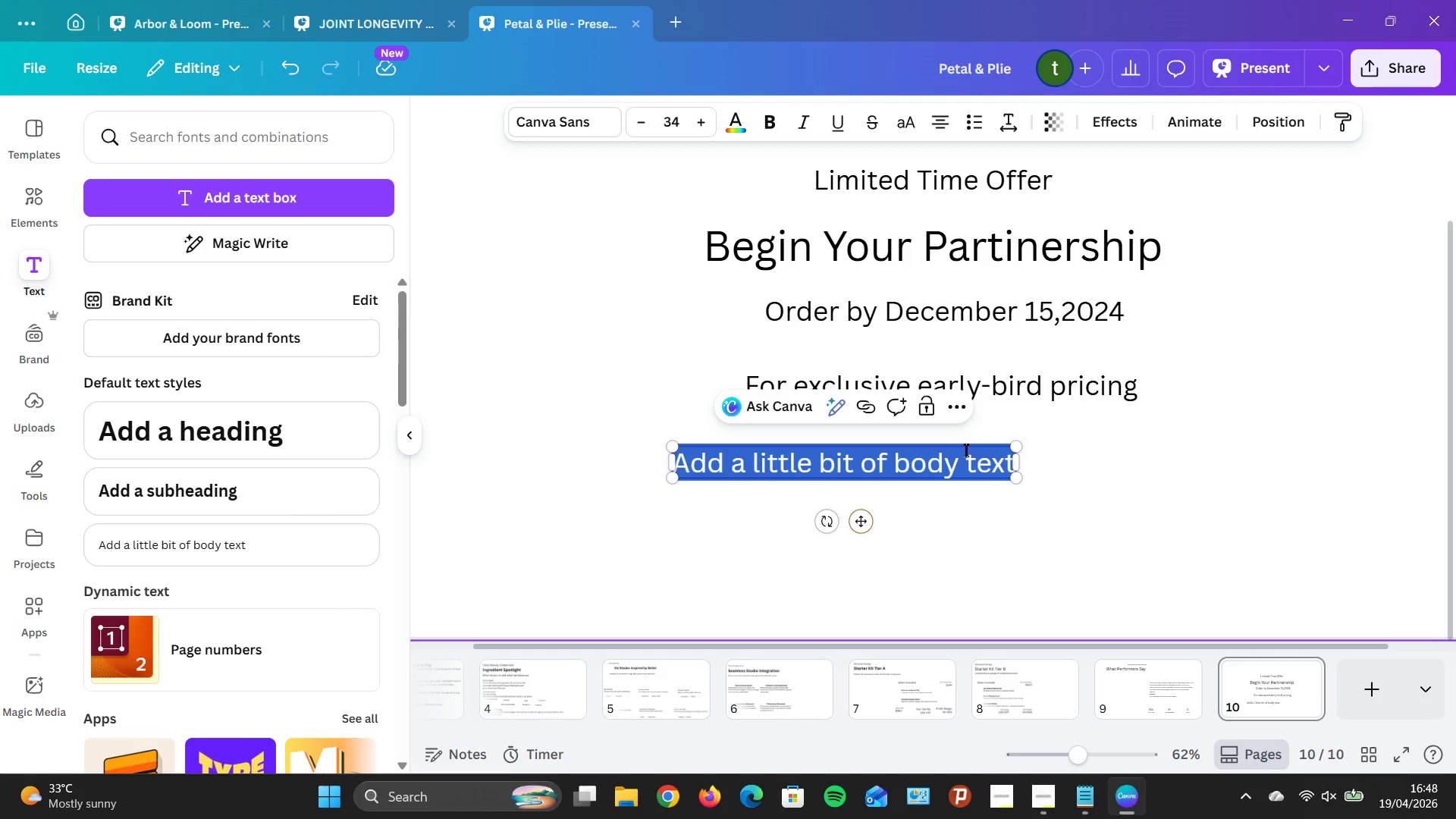 
left_click([1005, 463])
 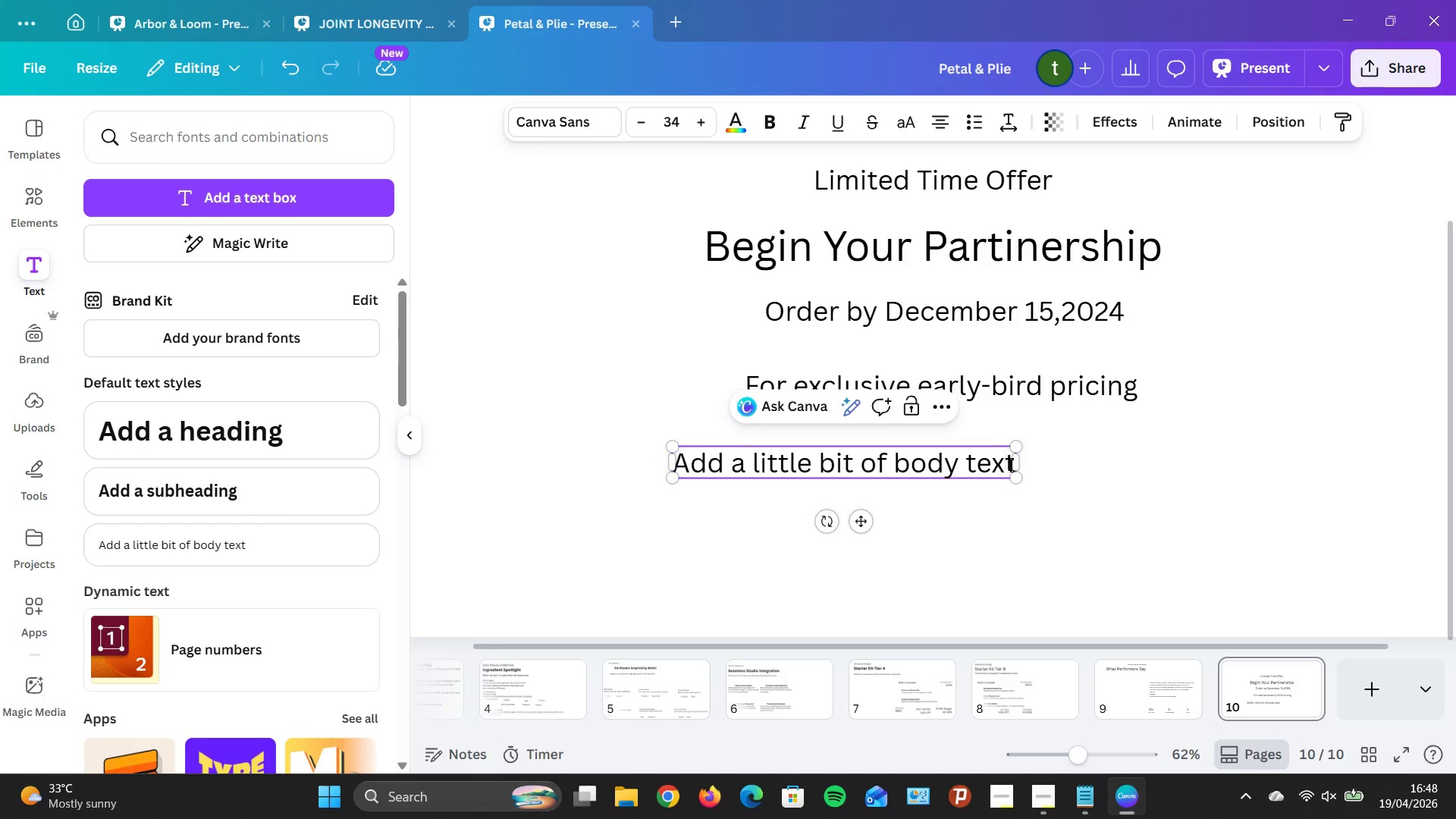 
key(ArrowRight)
 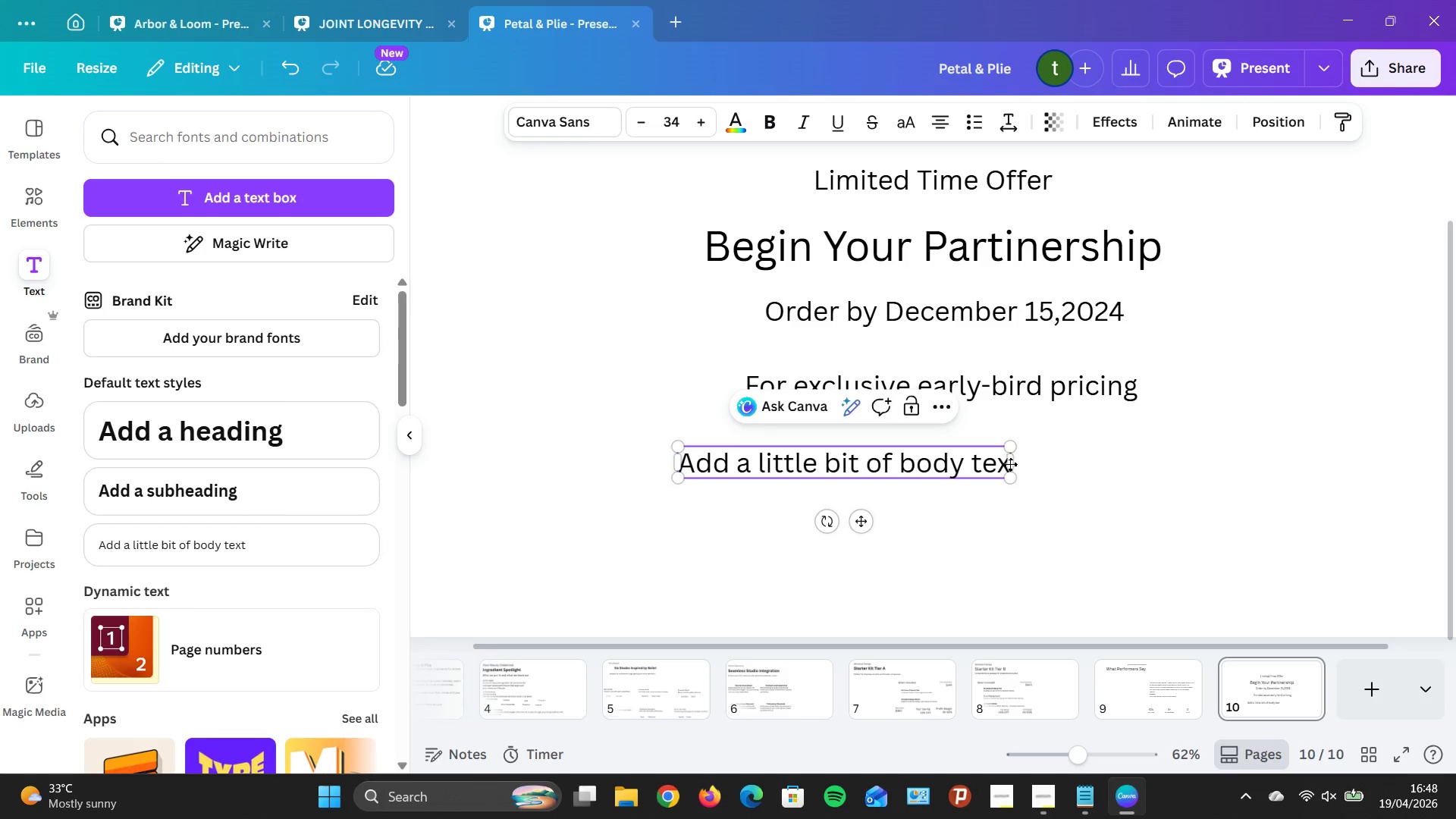 
hold_key(key=Backspace, duration=1.33)
 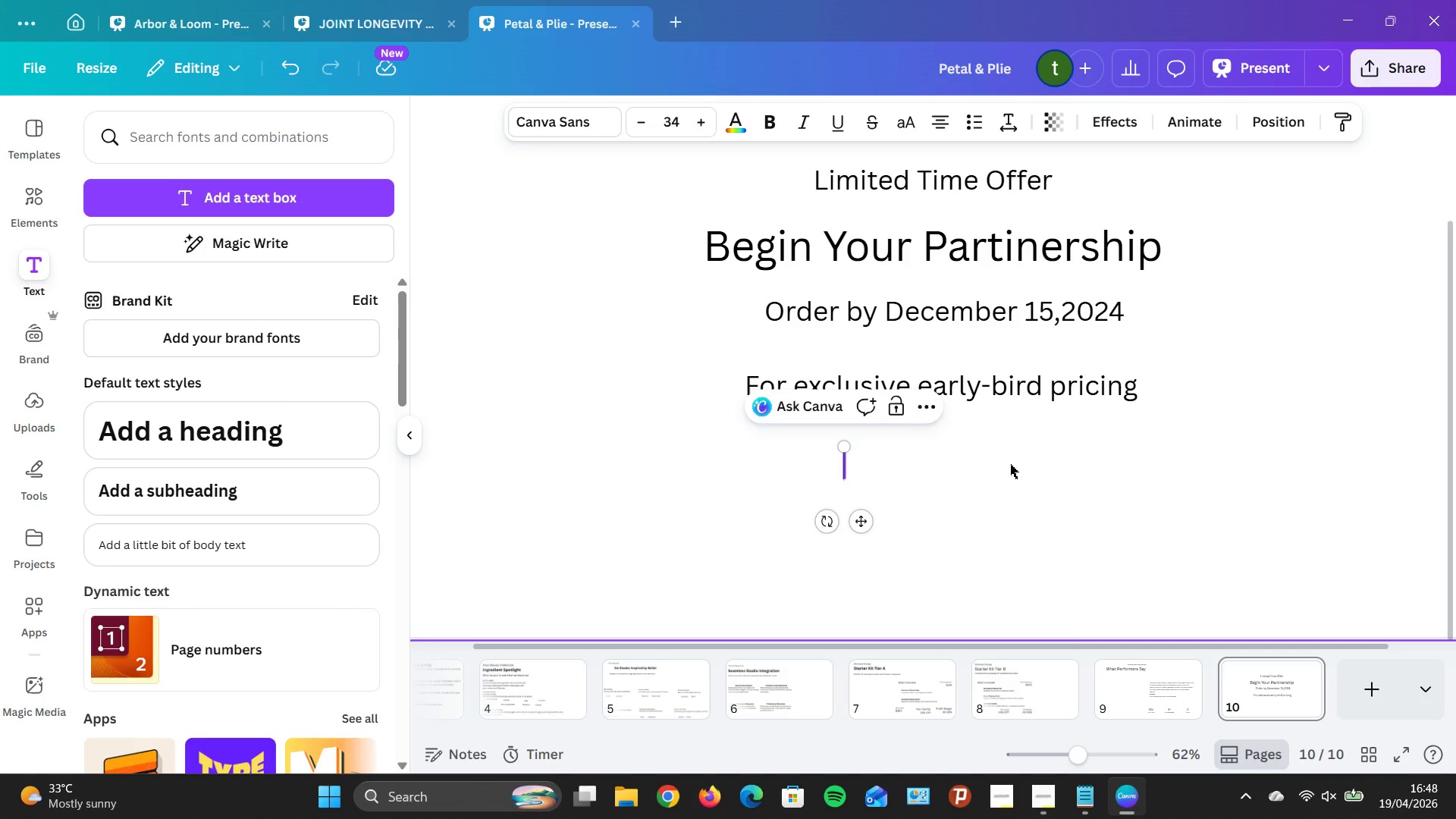 
key(Backspace)
type(Email Us)
 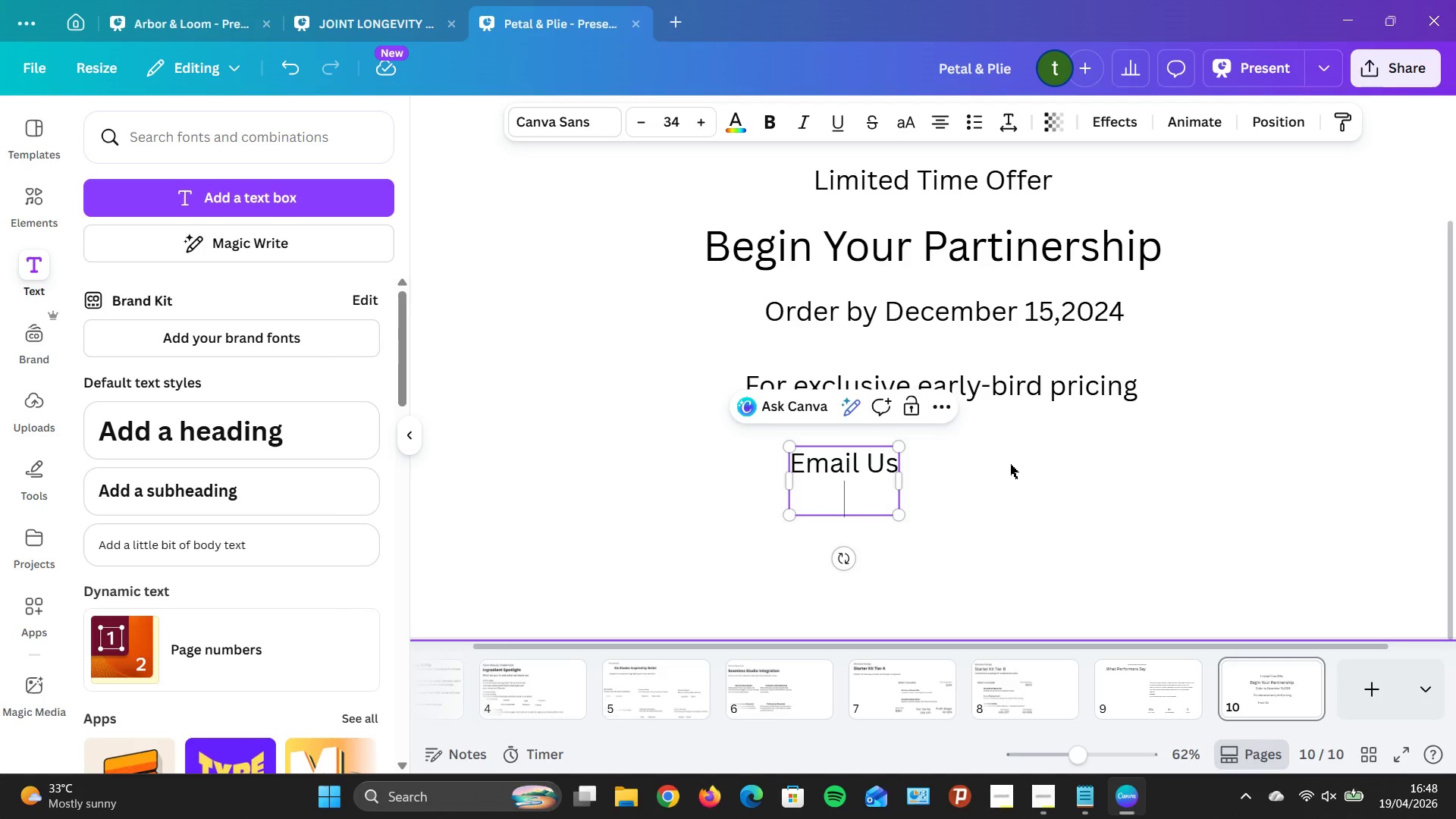 
key(Enter)
 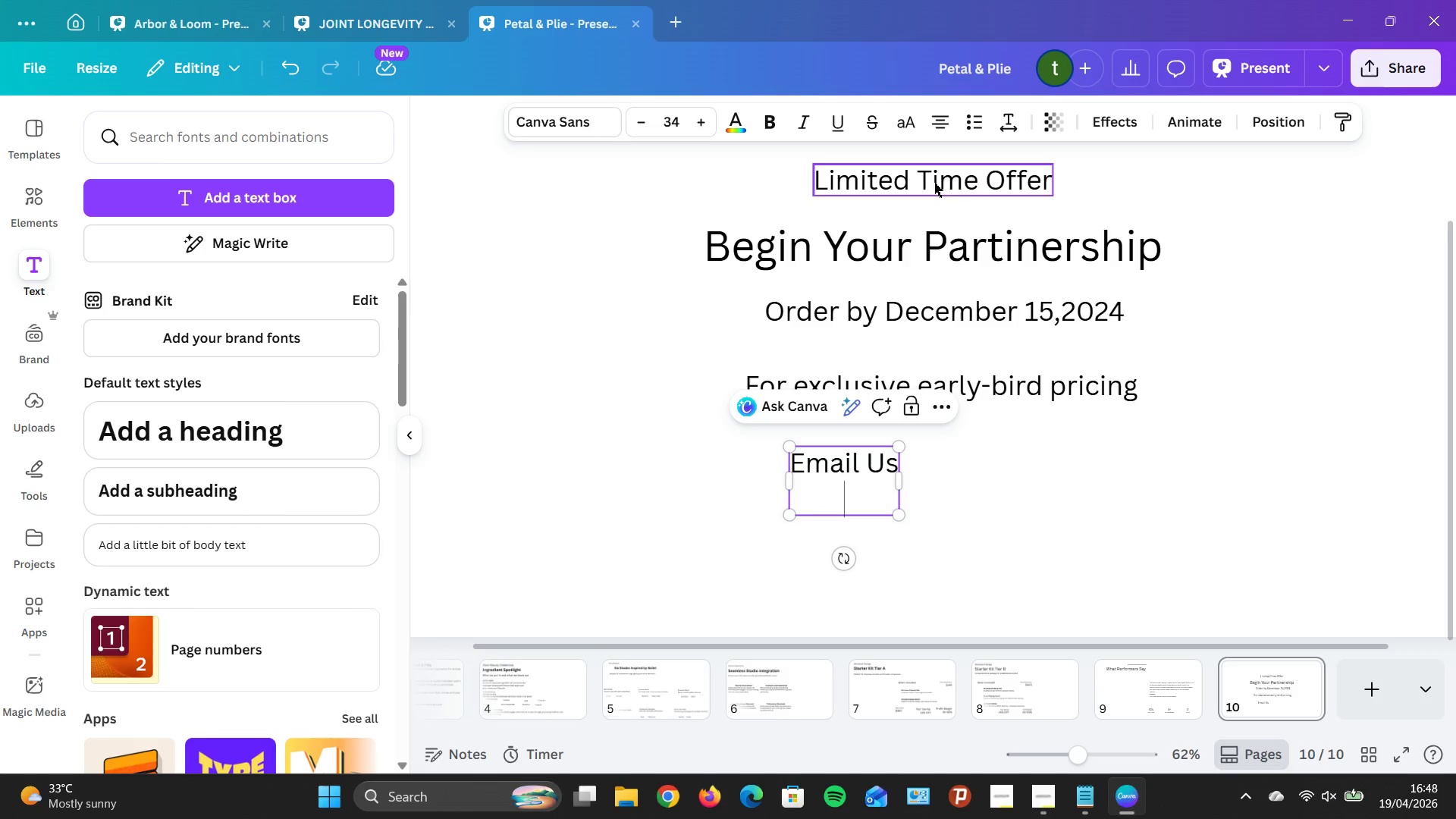 
left_click([934, 136])
 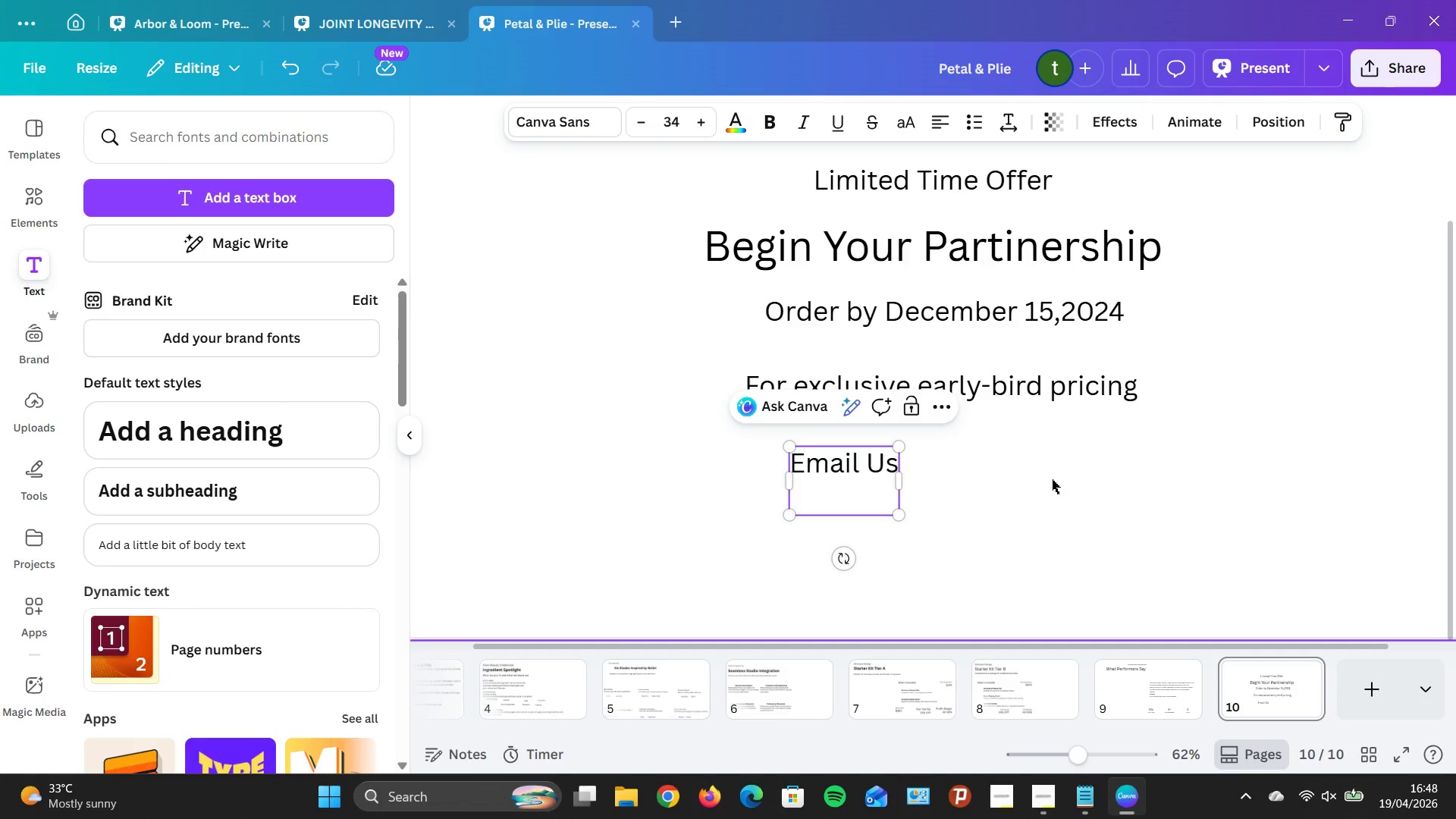 
wait(5.06)
 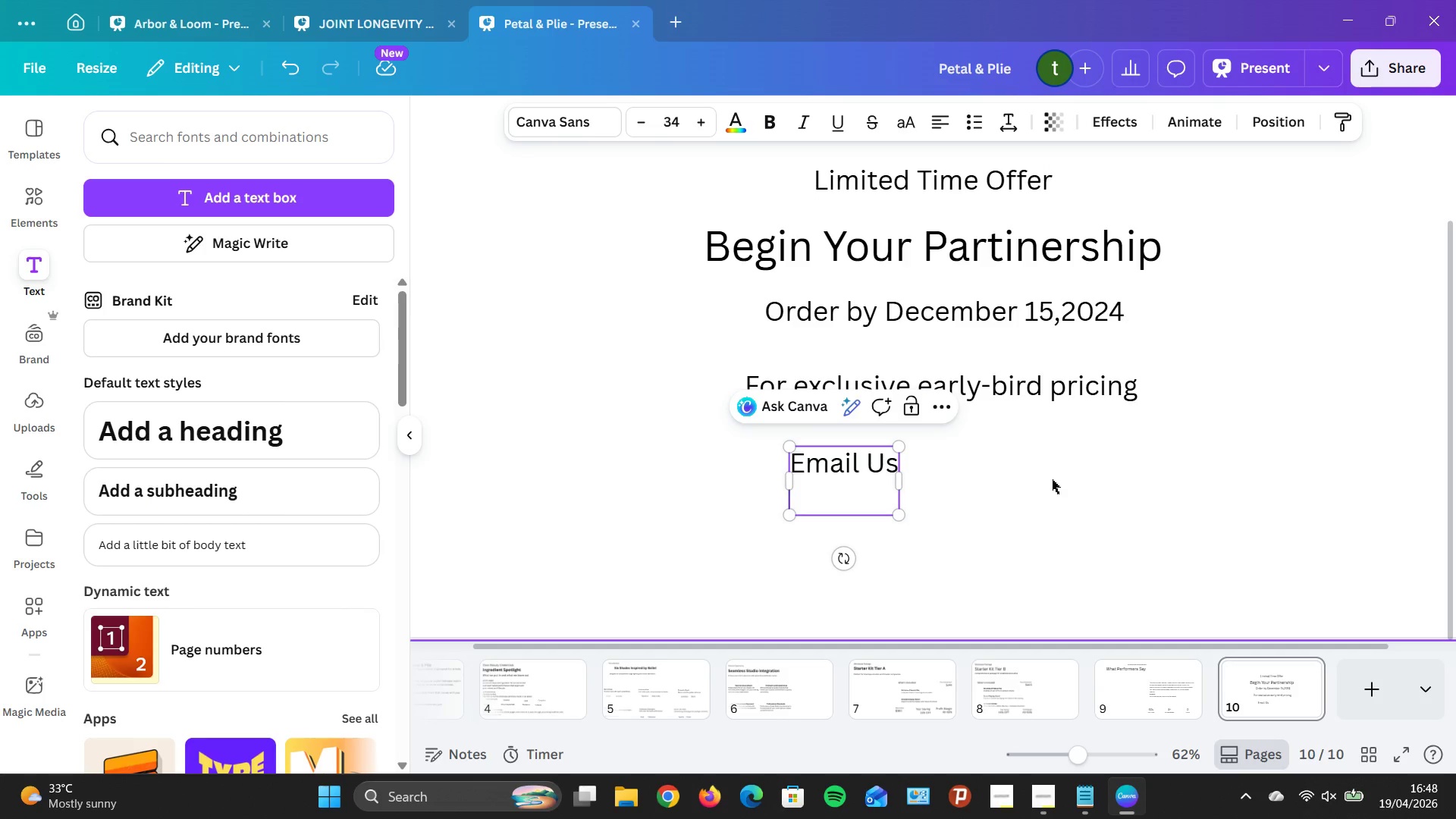 
left_click([852, 467])
 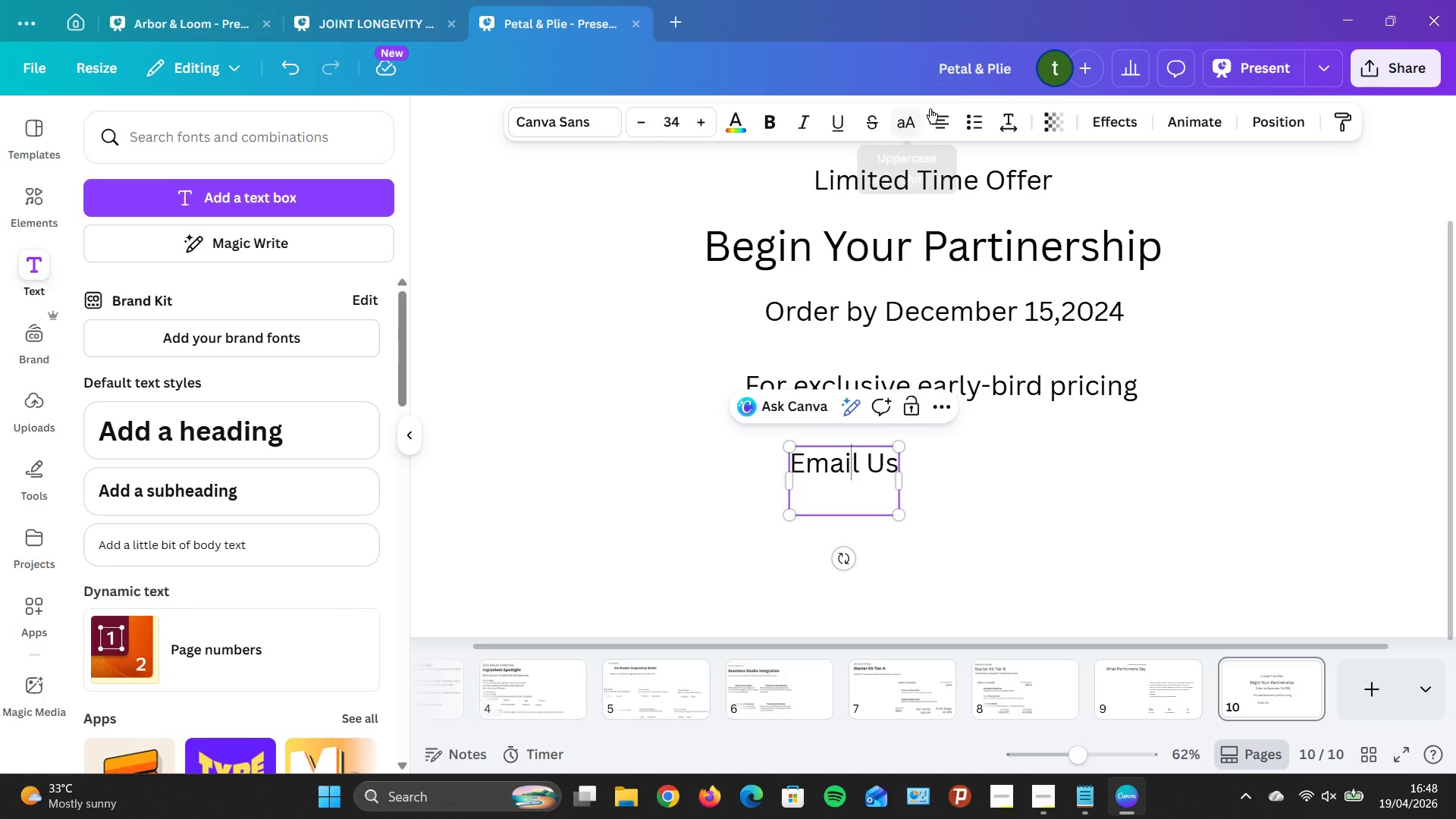 
left_click([944, 116])
 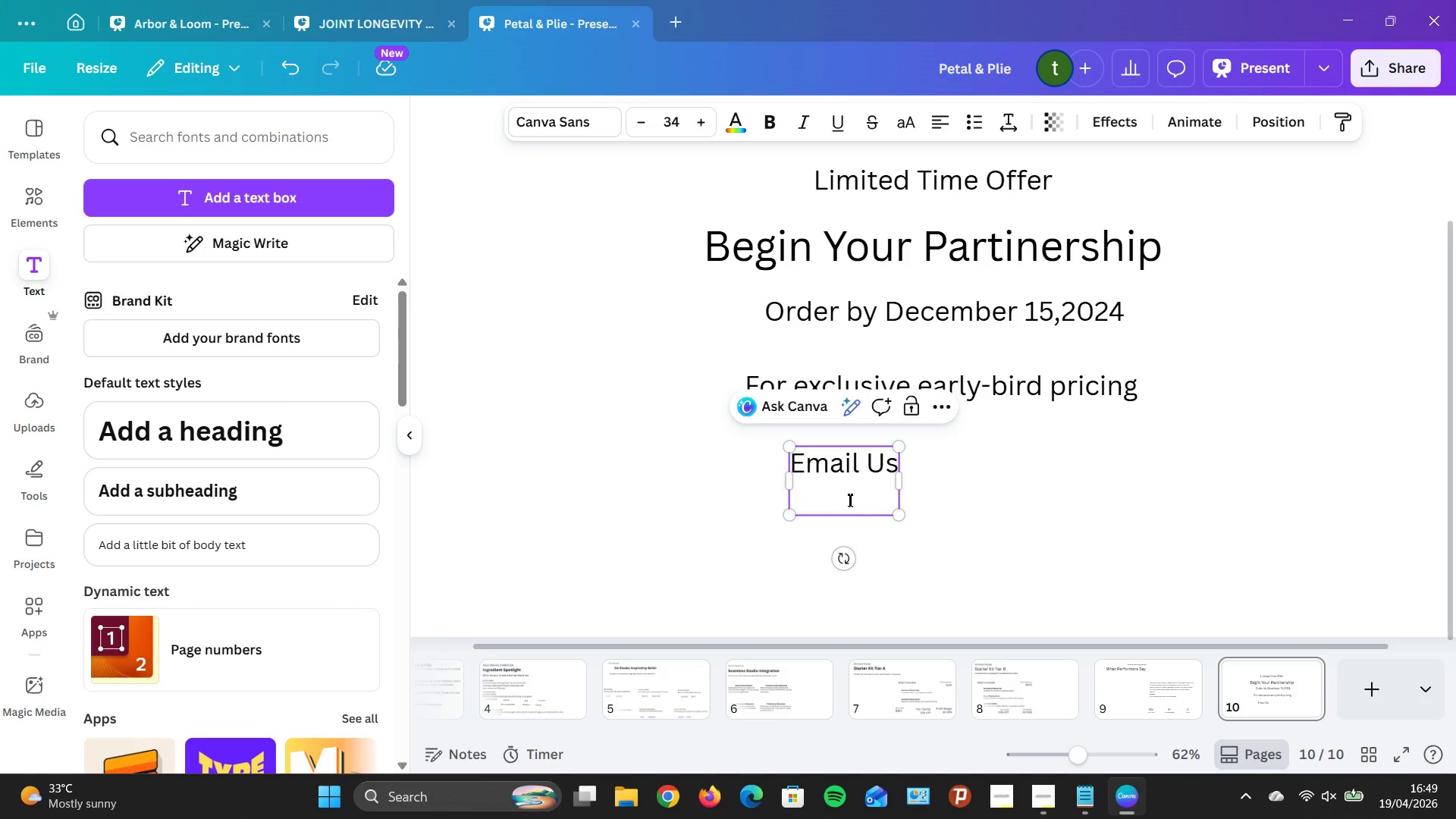 
left_click([849, 497])
 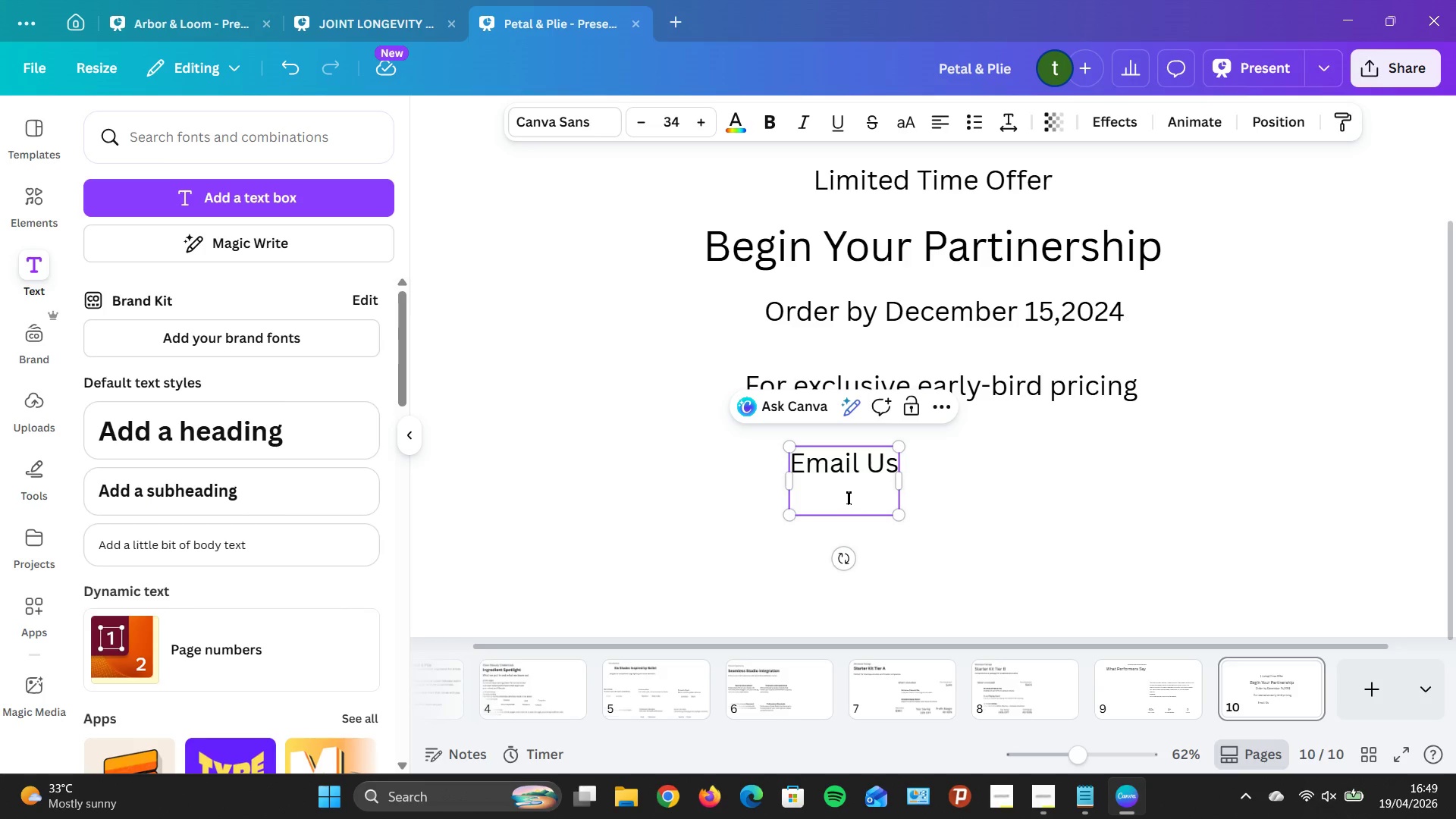 
type(WH)
key(Backspace)
type(holesa)
 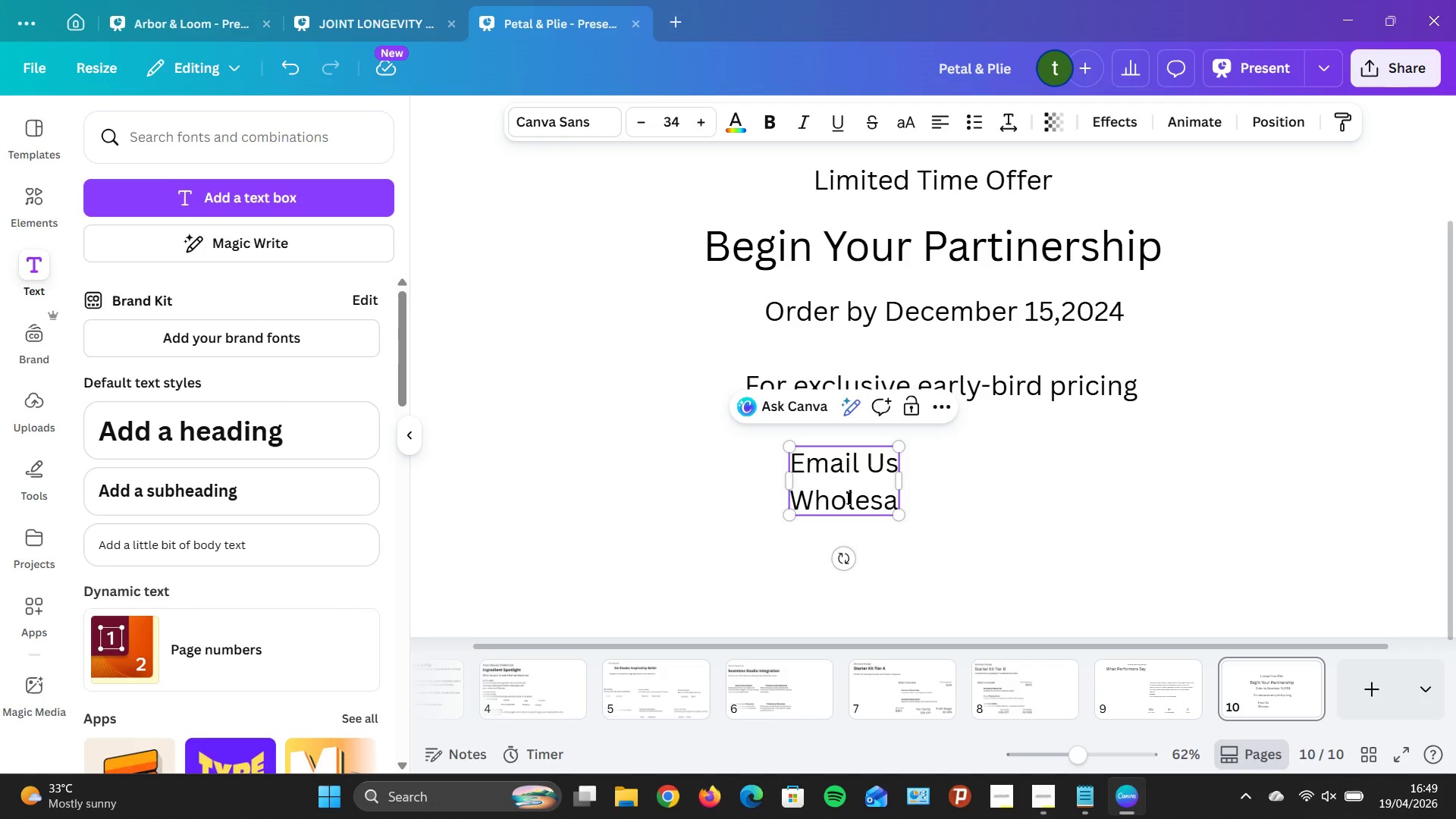 
wait(6.48)
 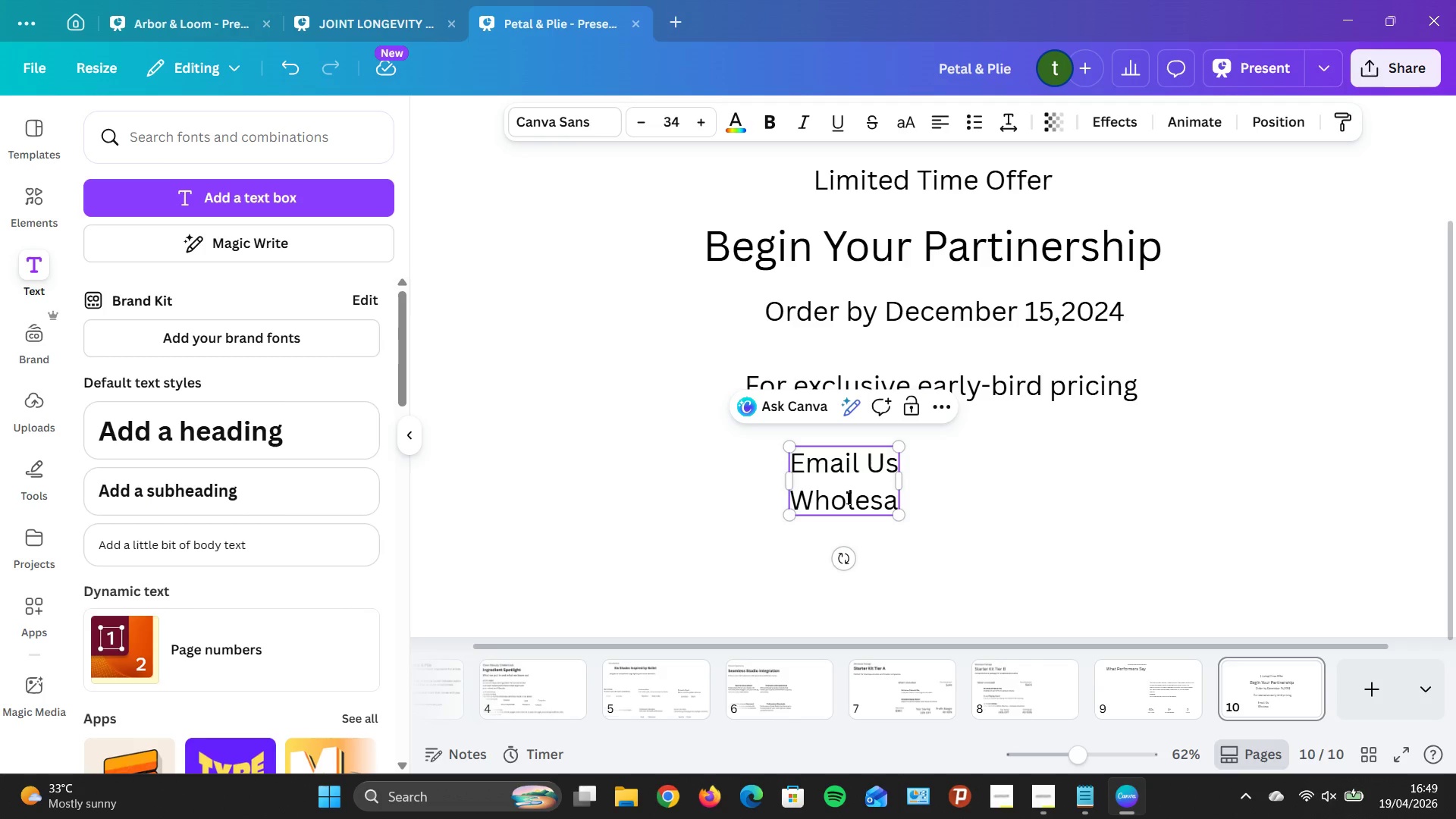 
type(le@lum)
 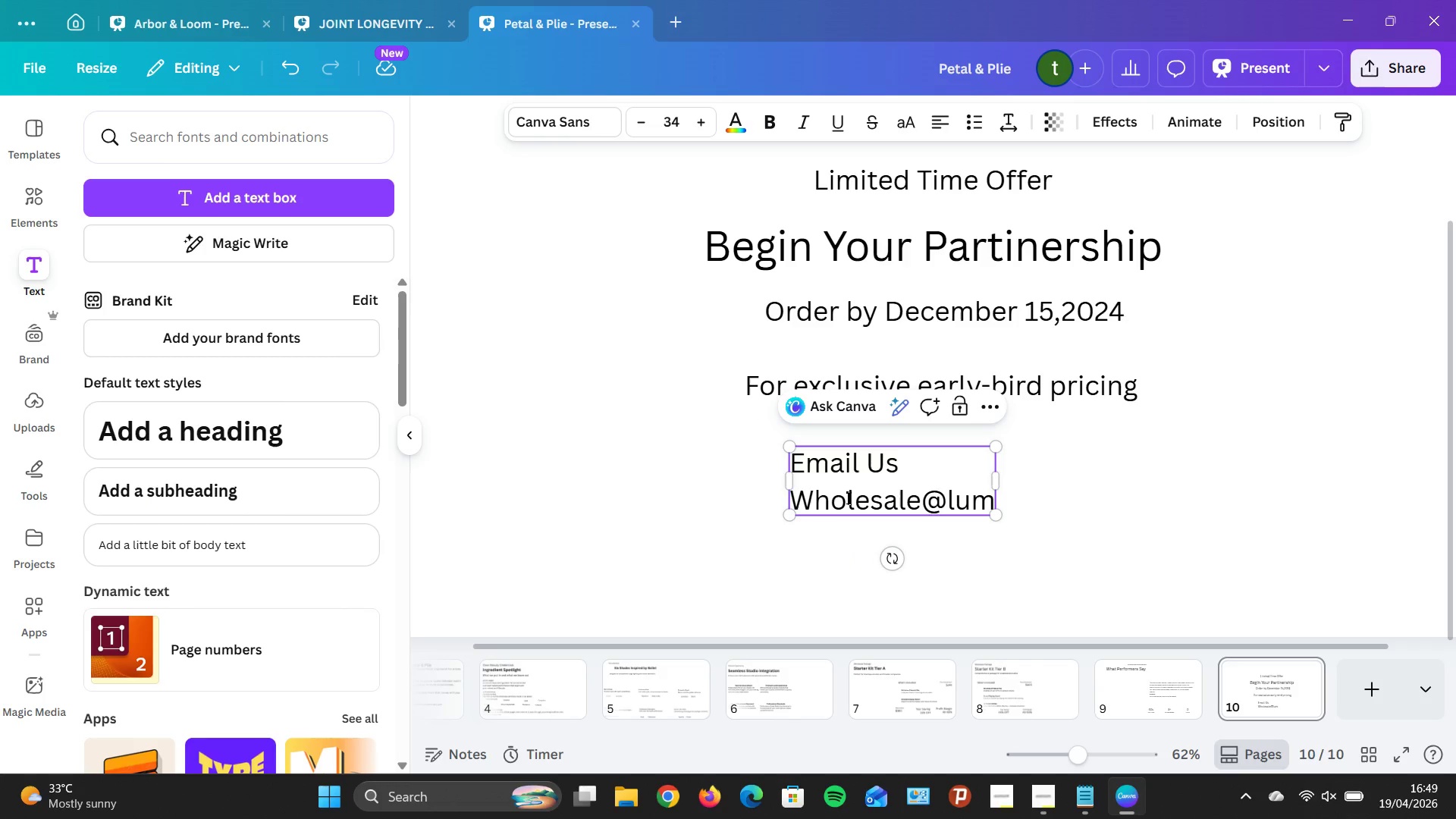 
type(ierec)
 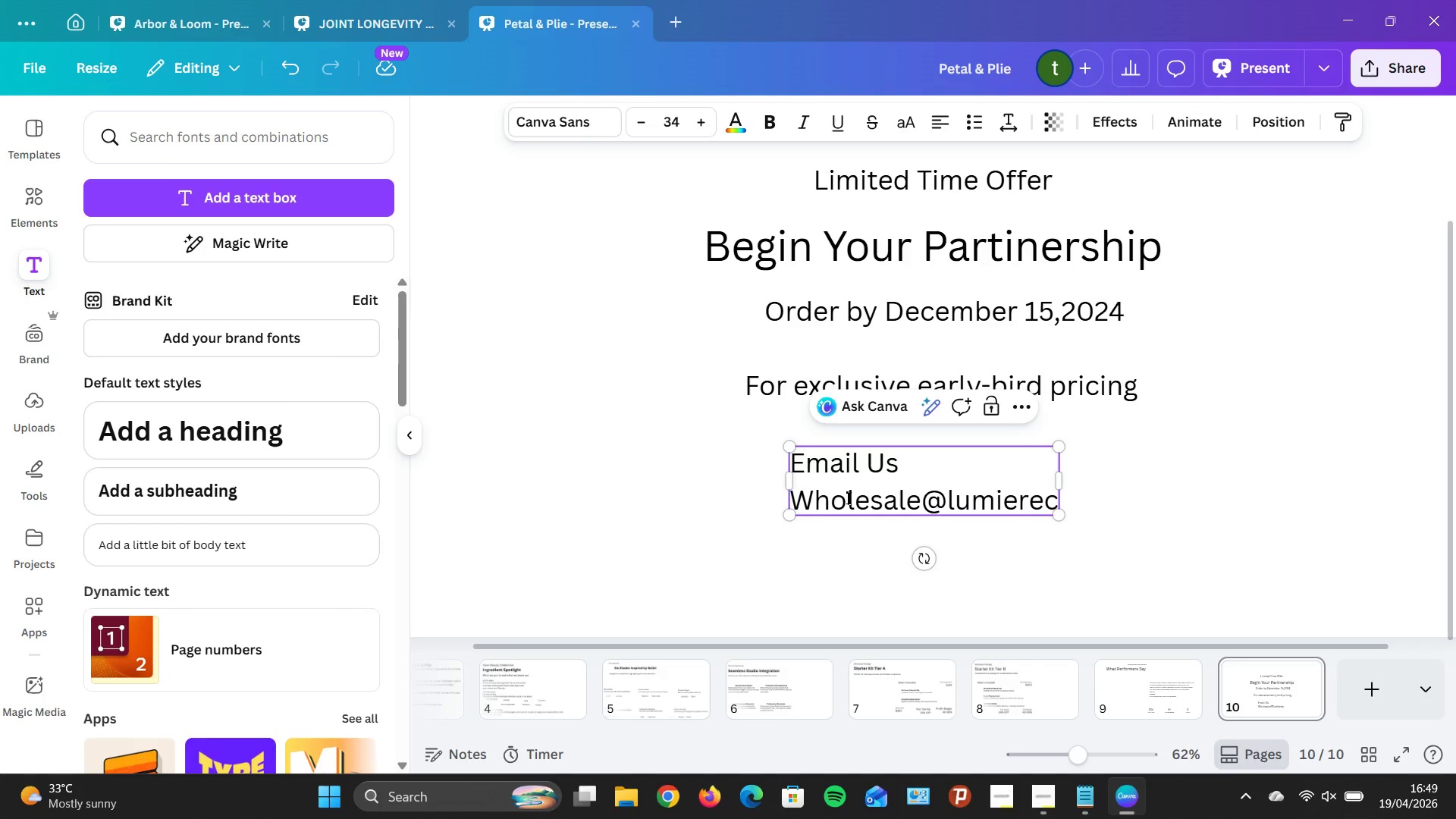 
wait(5.16)
 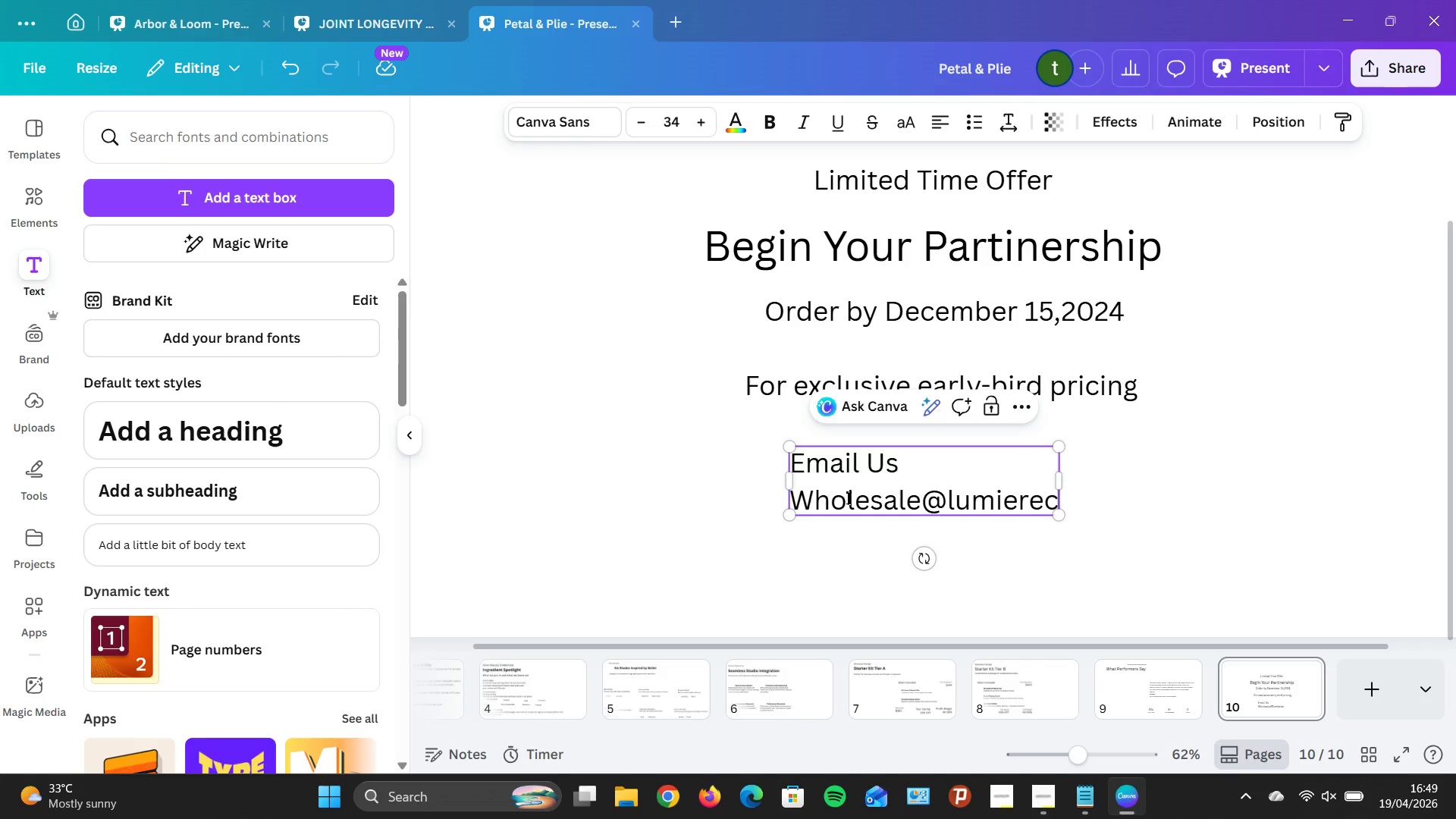 
key(Backspace)
 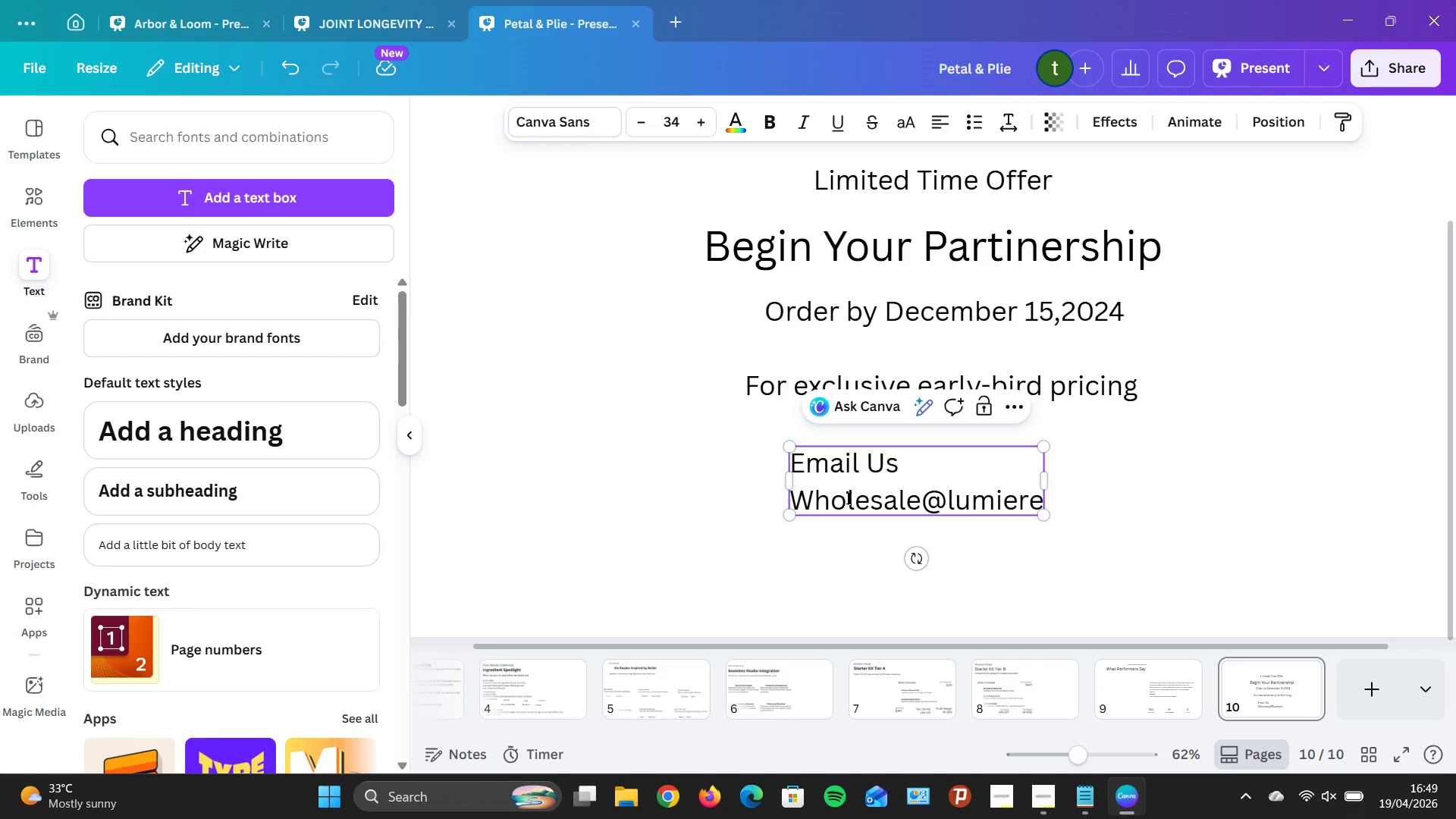 
wait(5.05)
 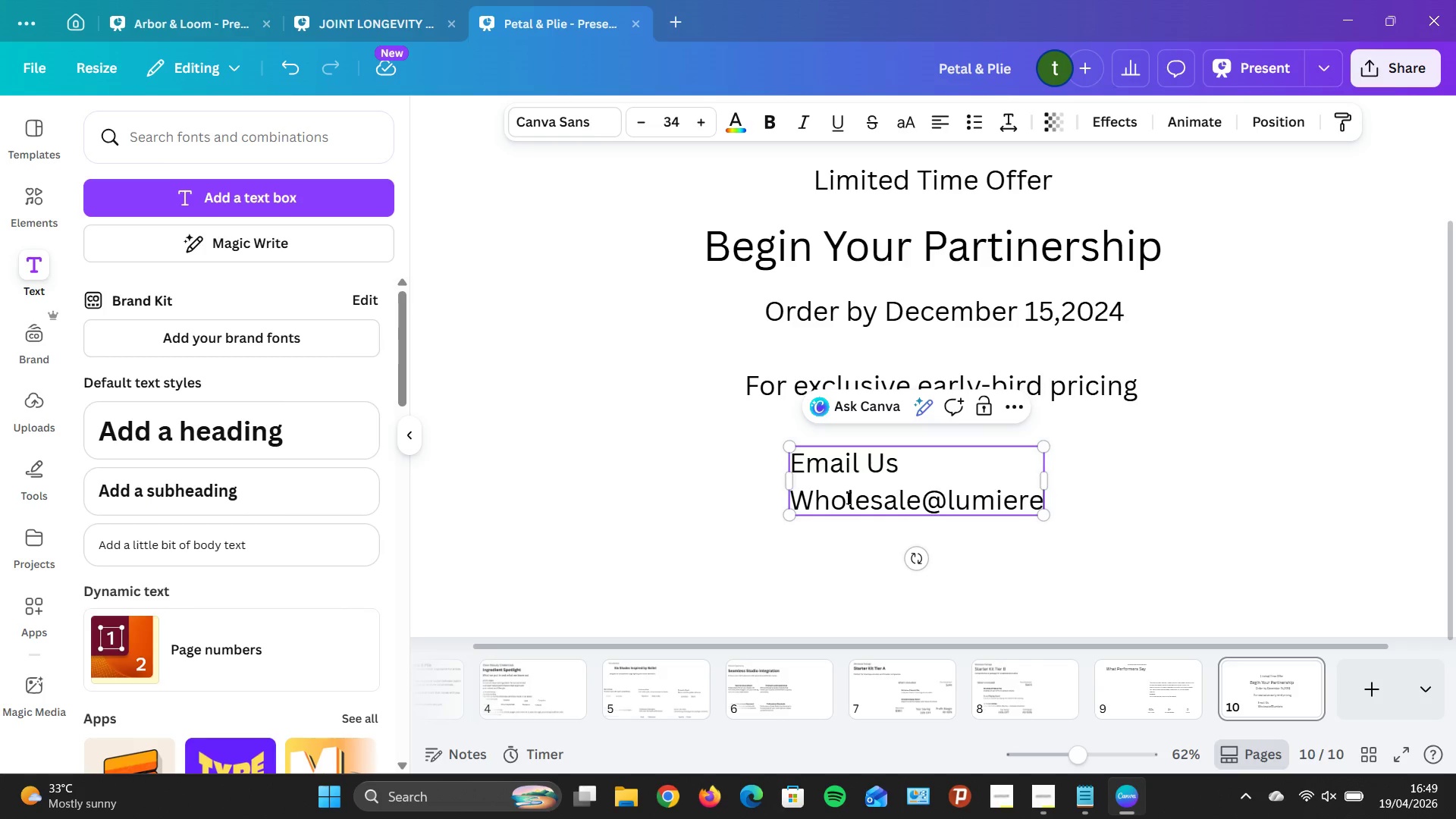 
type(lacqu)
 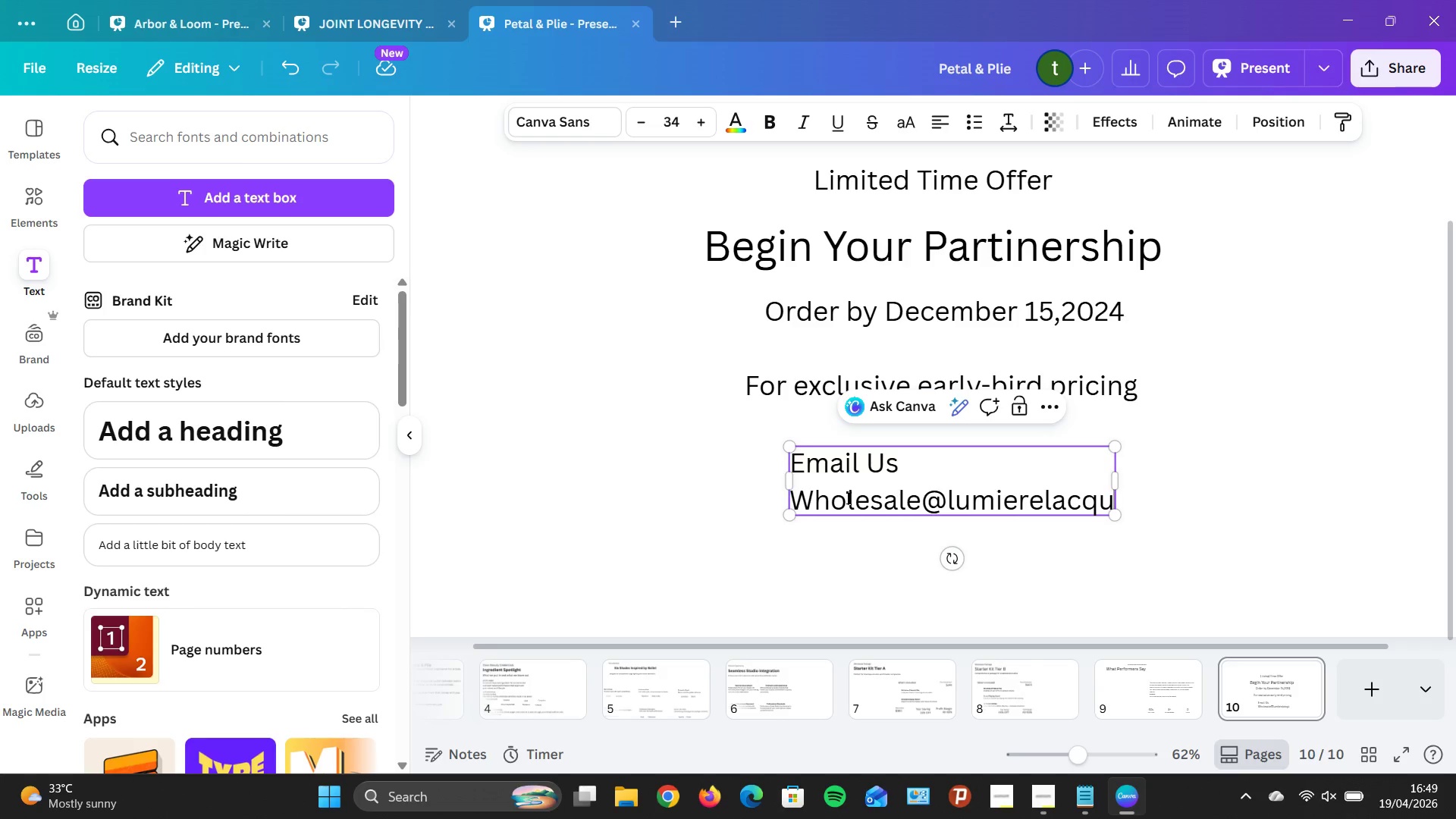 
type(er.com)
 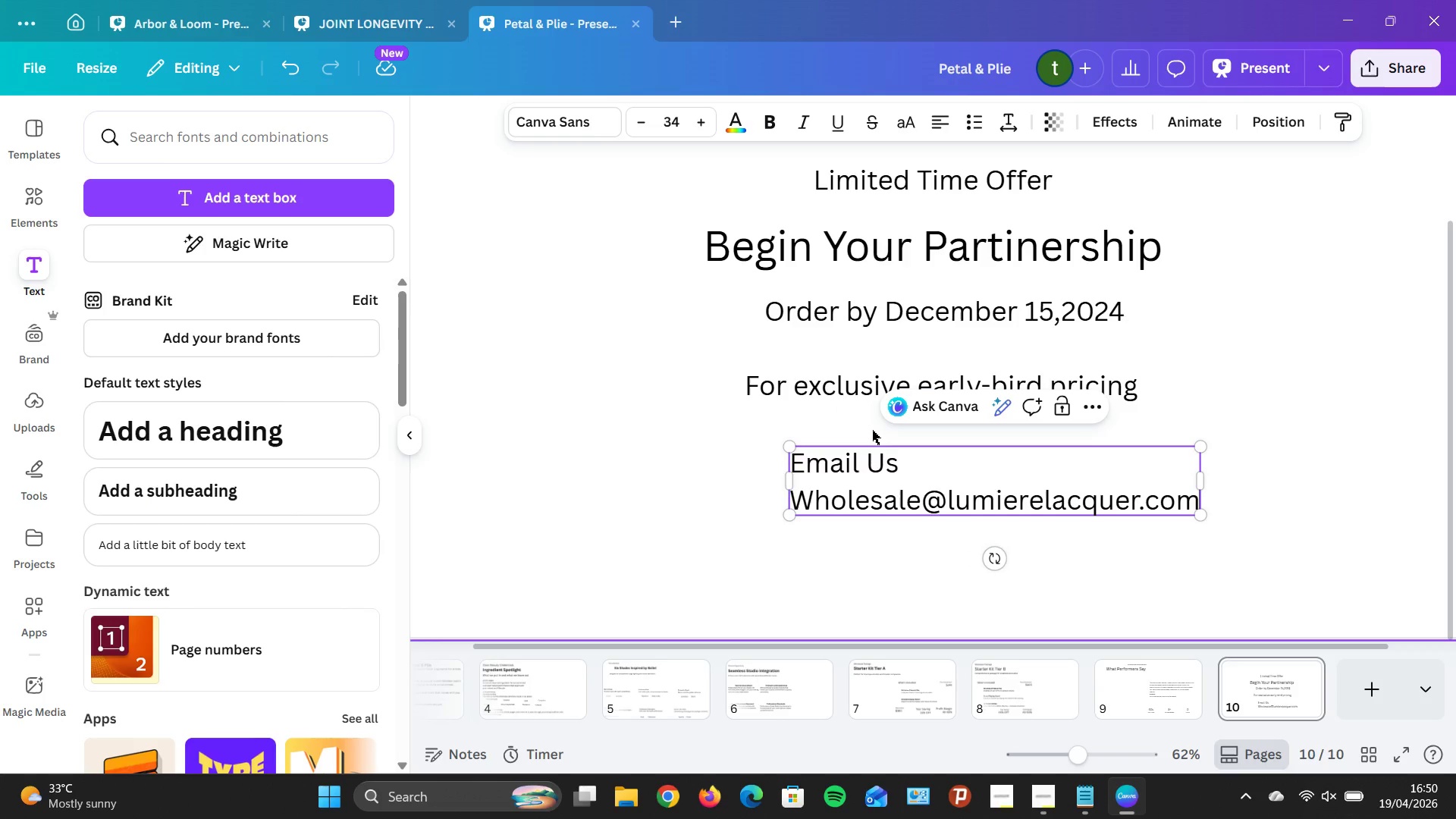 
wait(10.56)
 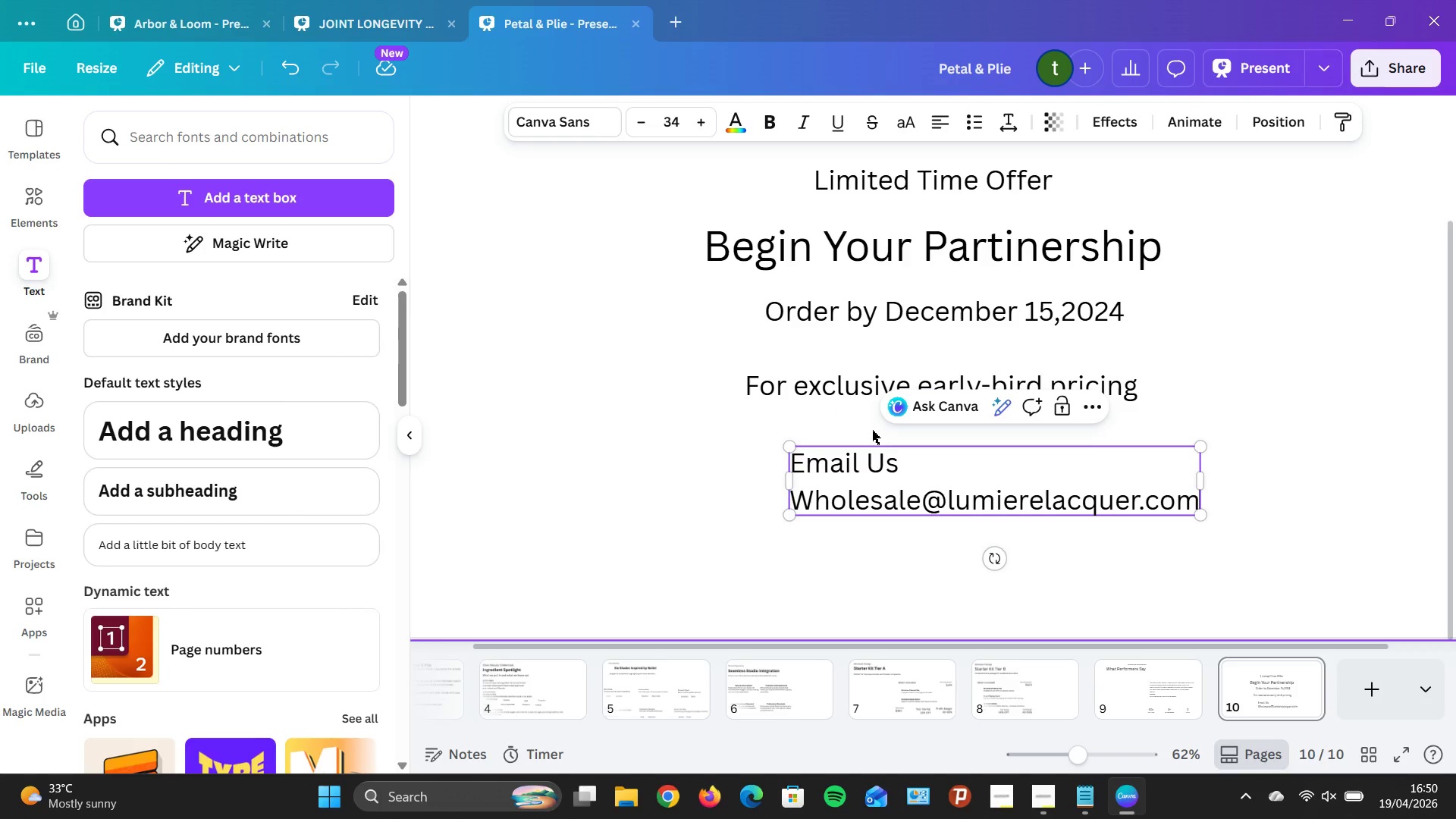 
left_click([1099, 557])
 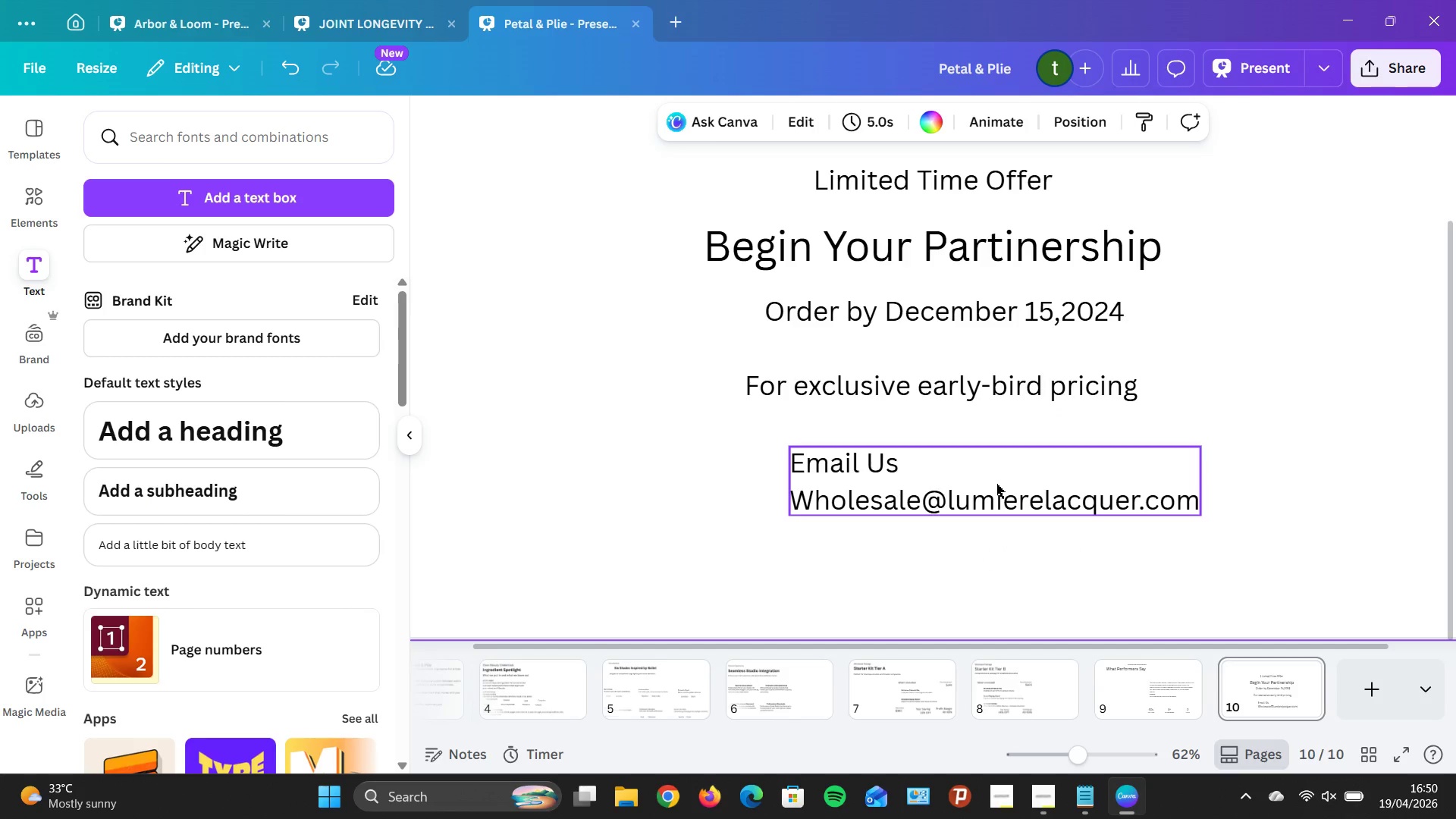 
left_click_drag(start_coordinate=[996, 484], to_coordinate=[739, 467])
 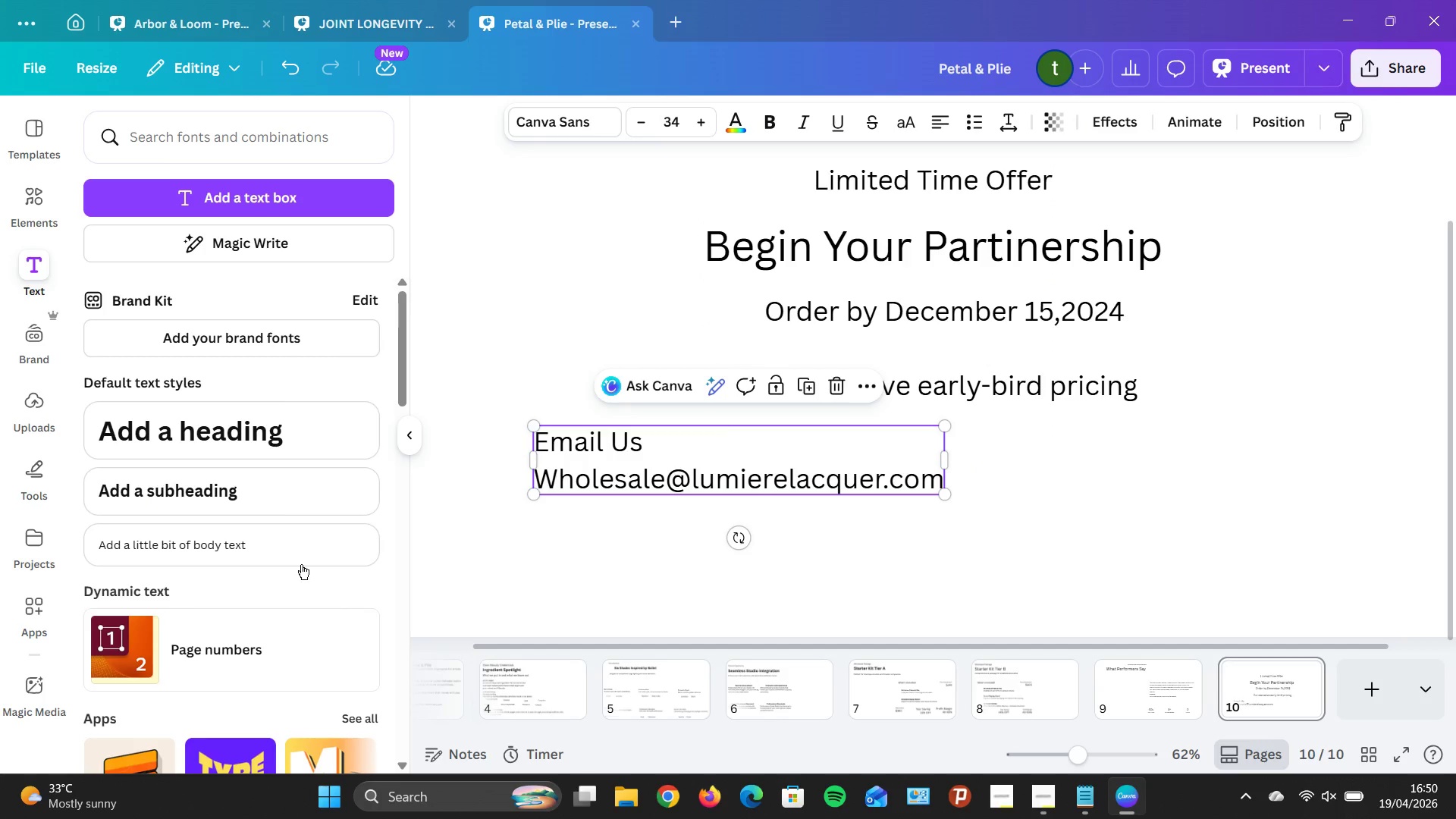 
left_click([296, 544])
 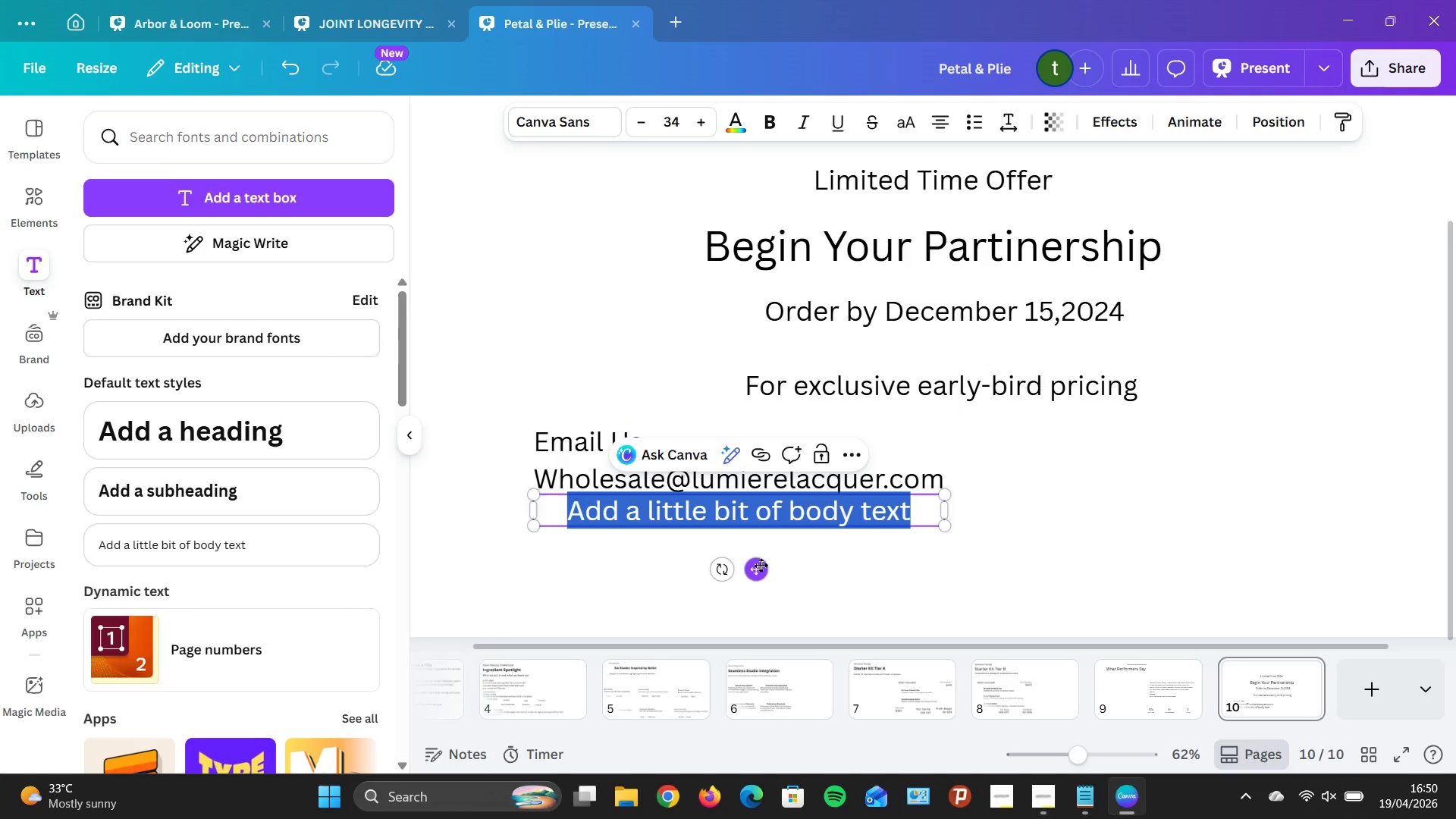 
left_click_drag(start_coordinate=[751, 572], to_coordinate=[1197, 507])
 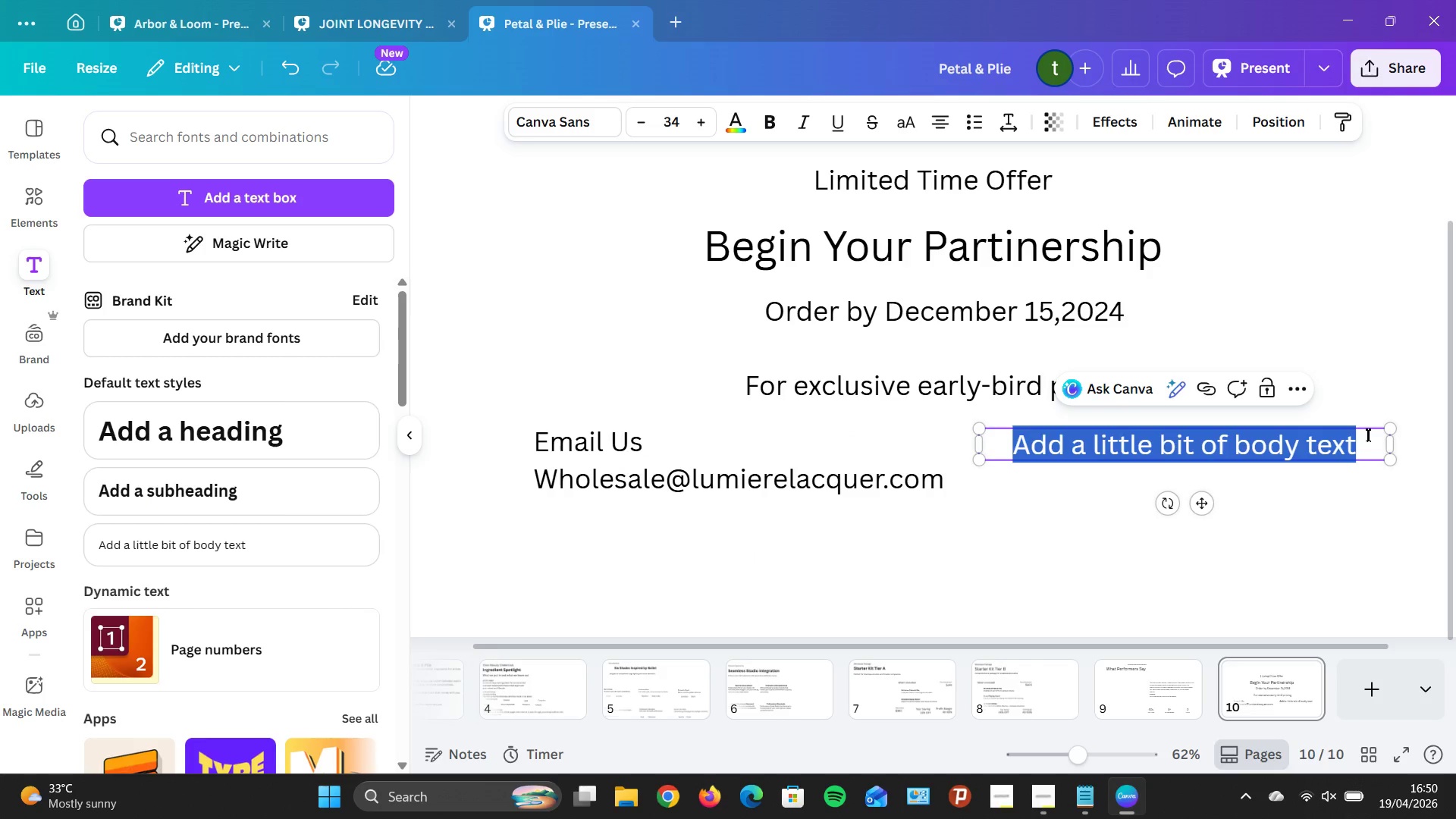 
left_click([1367, 435])
 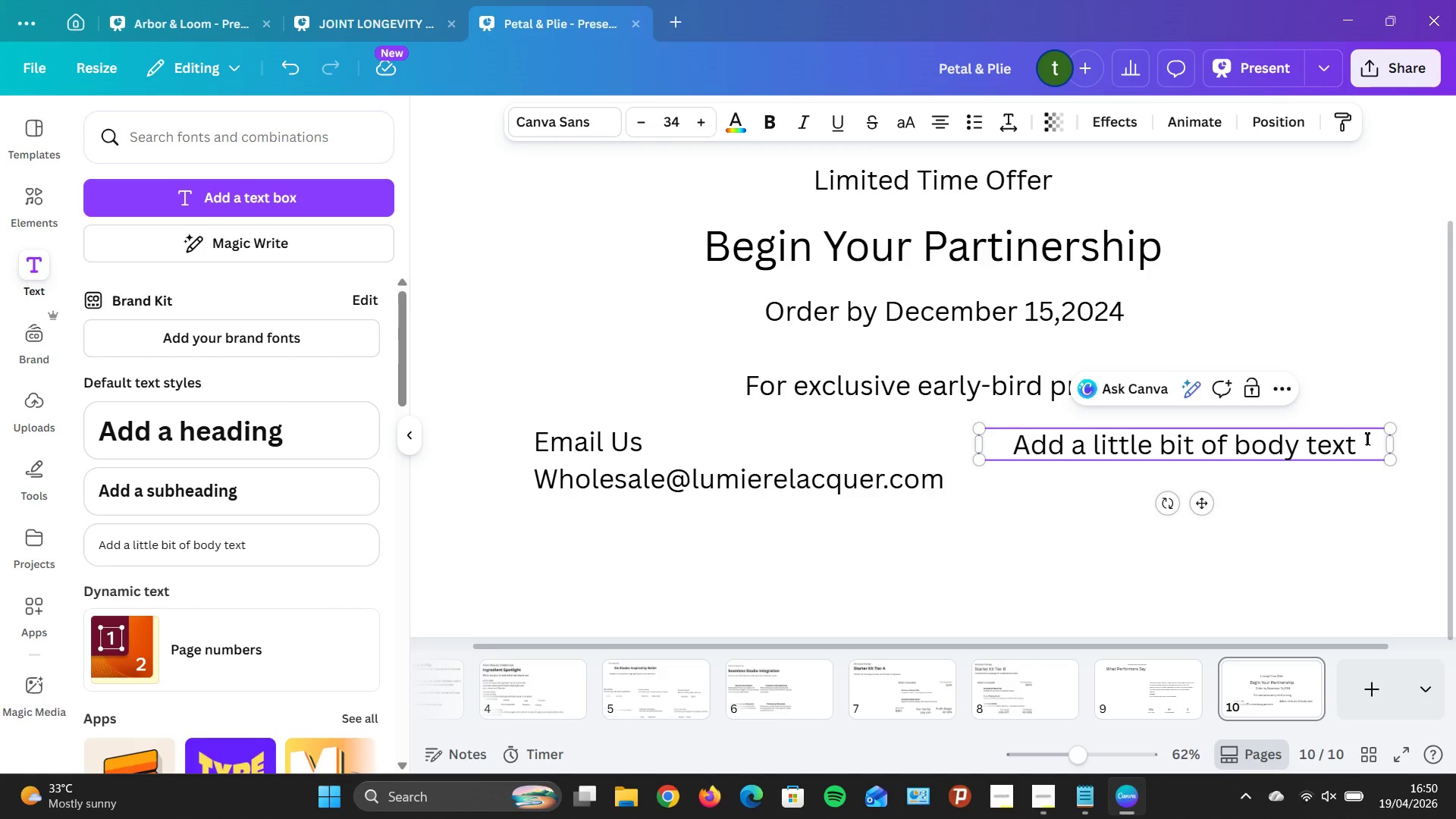 
hold_key(key=Backspace, duration=1.12)
 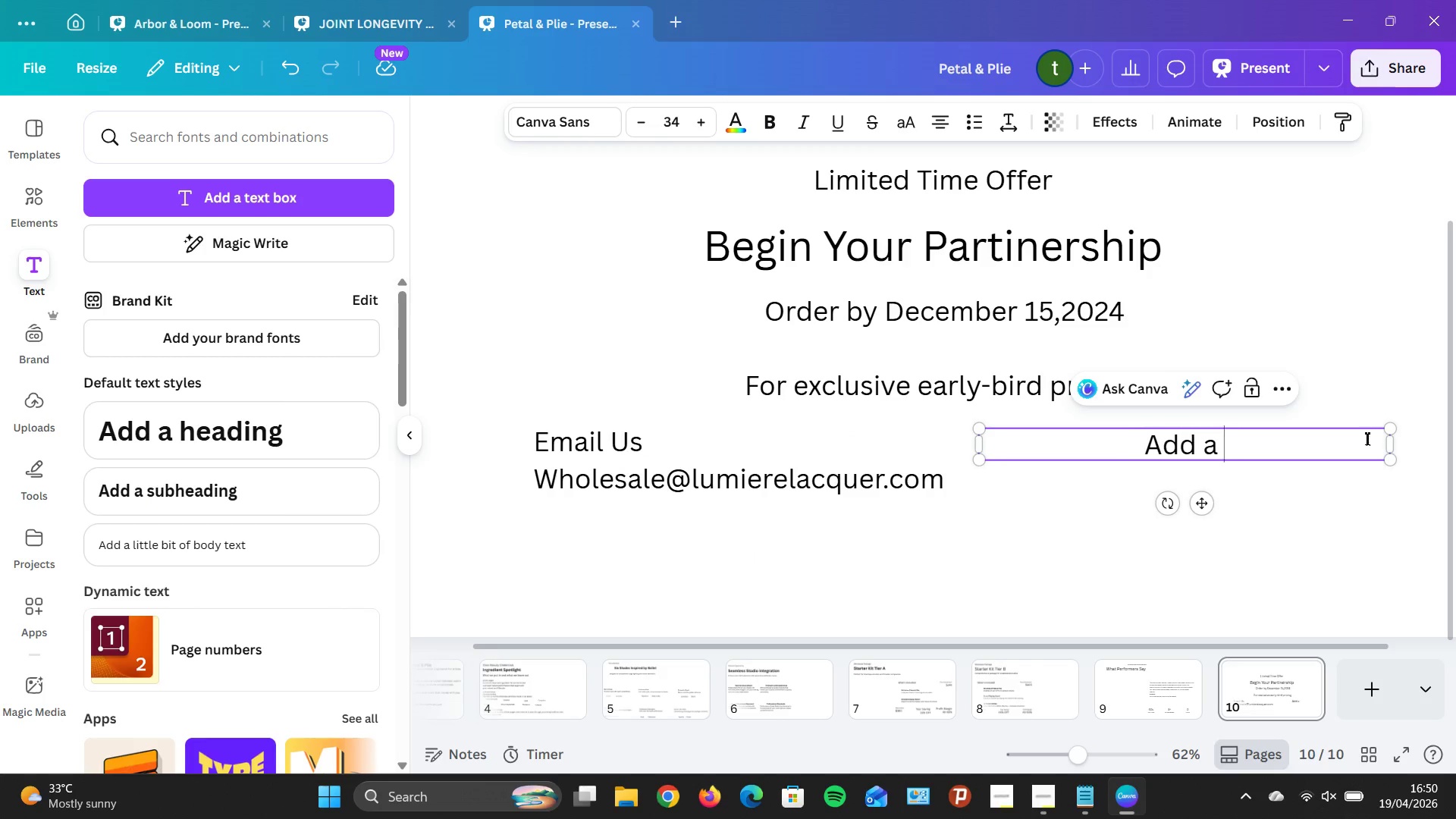 
key(Backspace)
key(Backspace)
key(Backspace)
key(Backspace)
key(Backspace)
key(Backspace)
key(Backspace)
type(Call Us)
 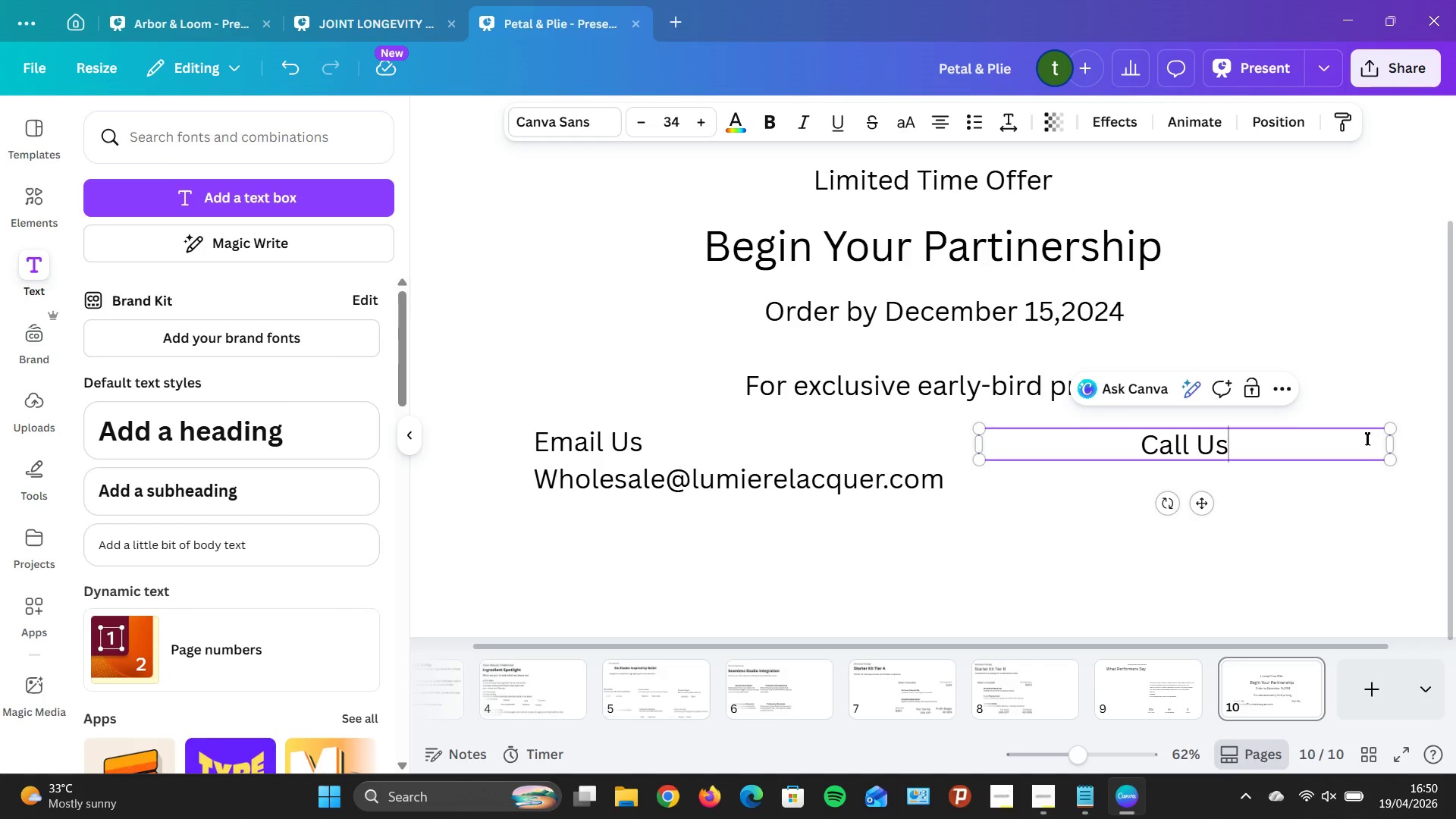 
key(Enter)
 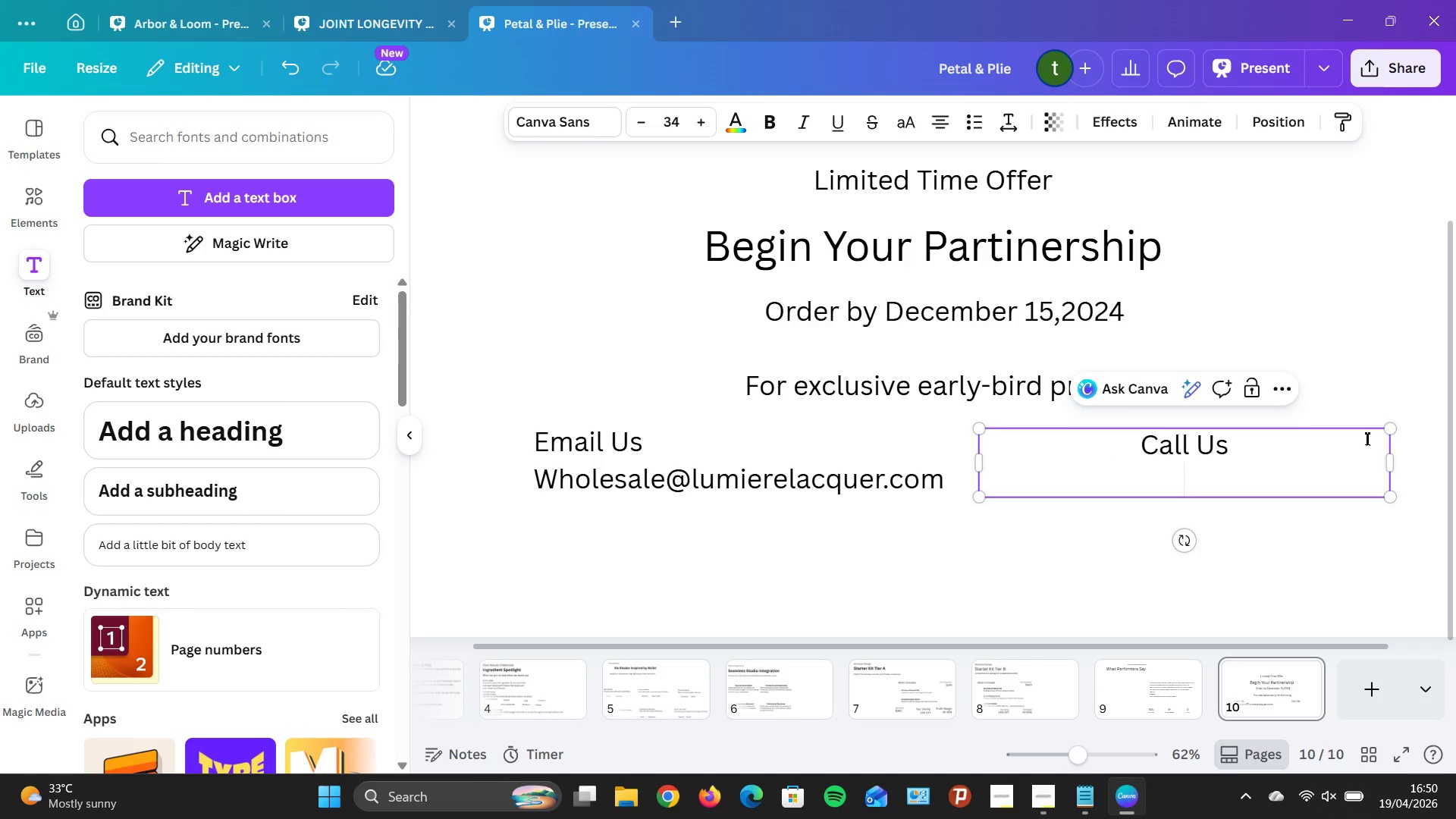 
hold_key(key=ShiftRight, duration=3.78)
 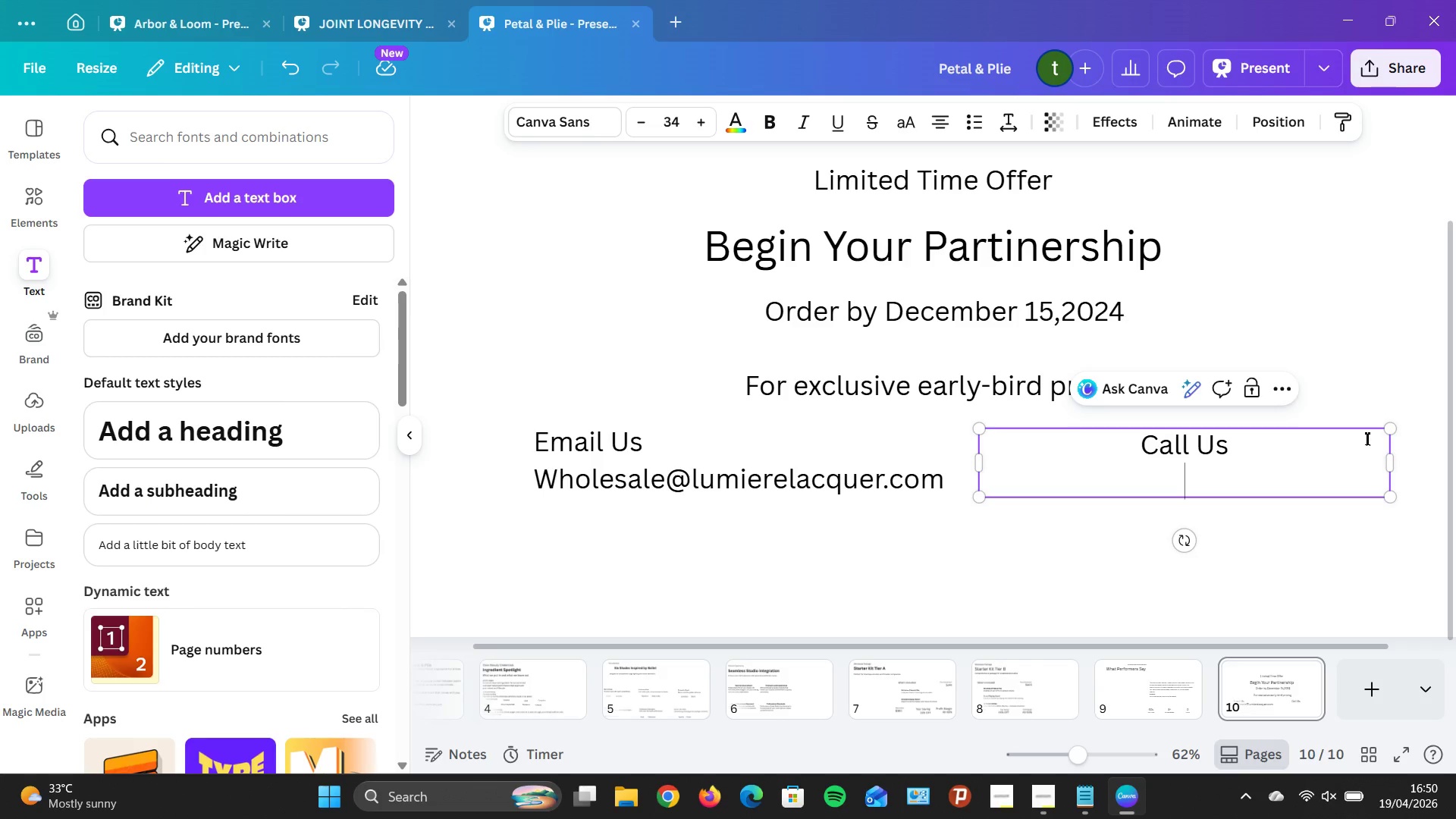 
type((123) 56)
key(Backspace)
key(Backspace)
type(456-7890)
 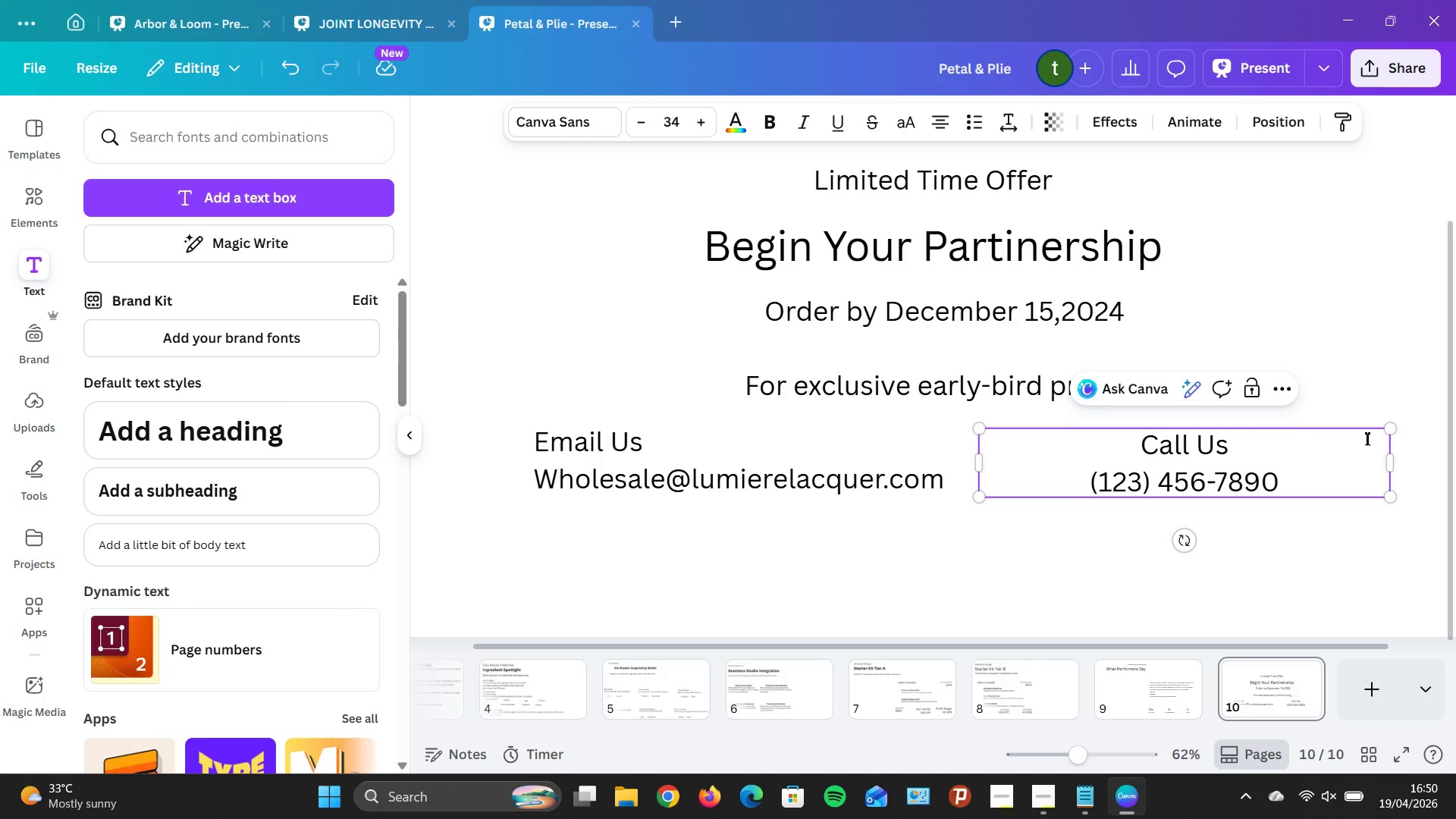 
key(ArrowLeft)
 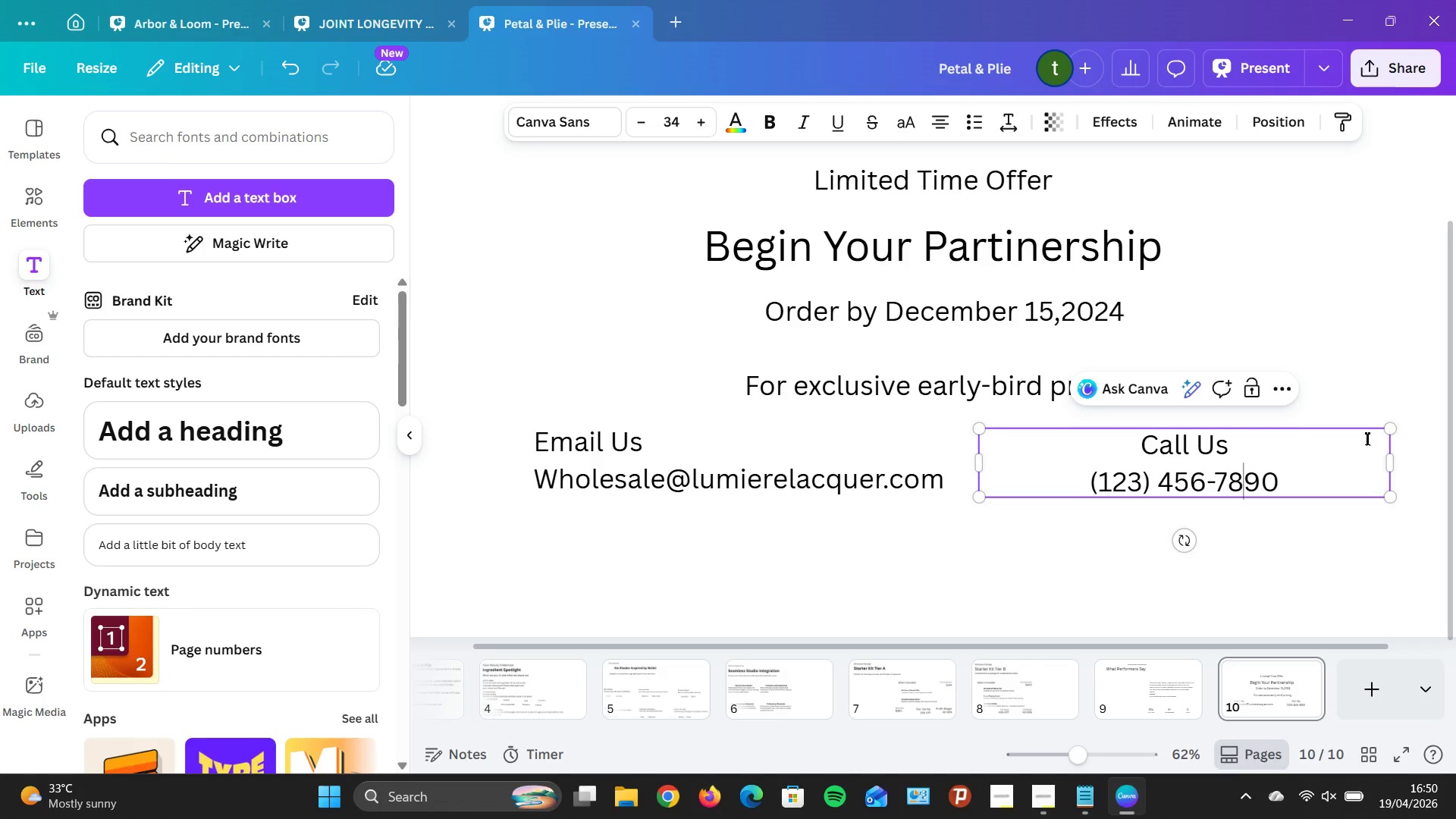 
key(ArrowLeft)
 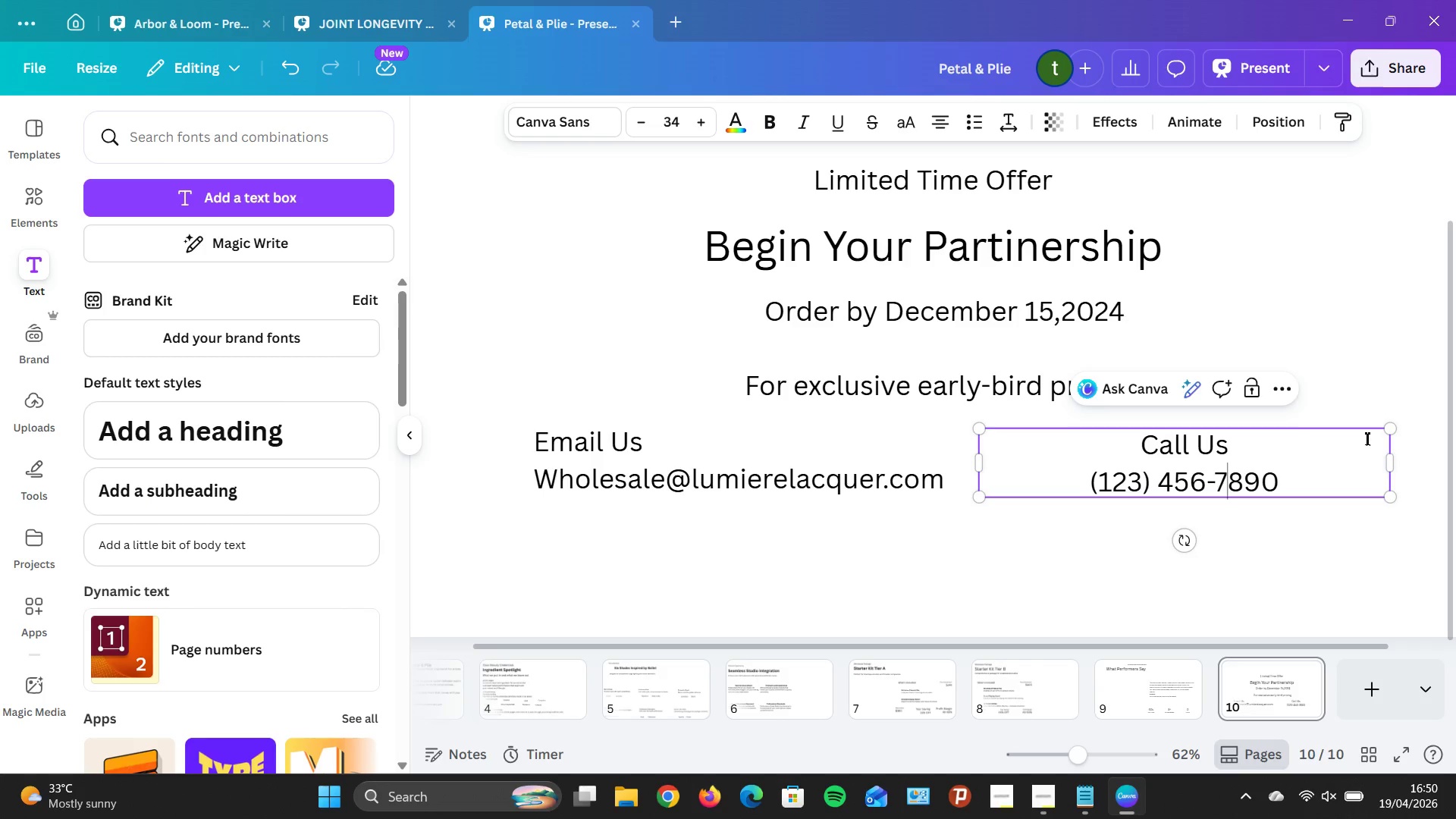 
key(ArrowLeft)
 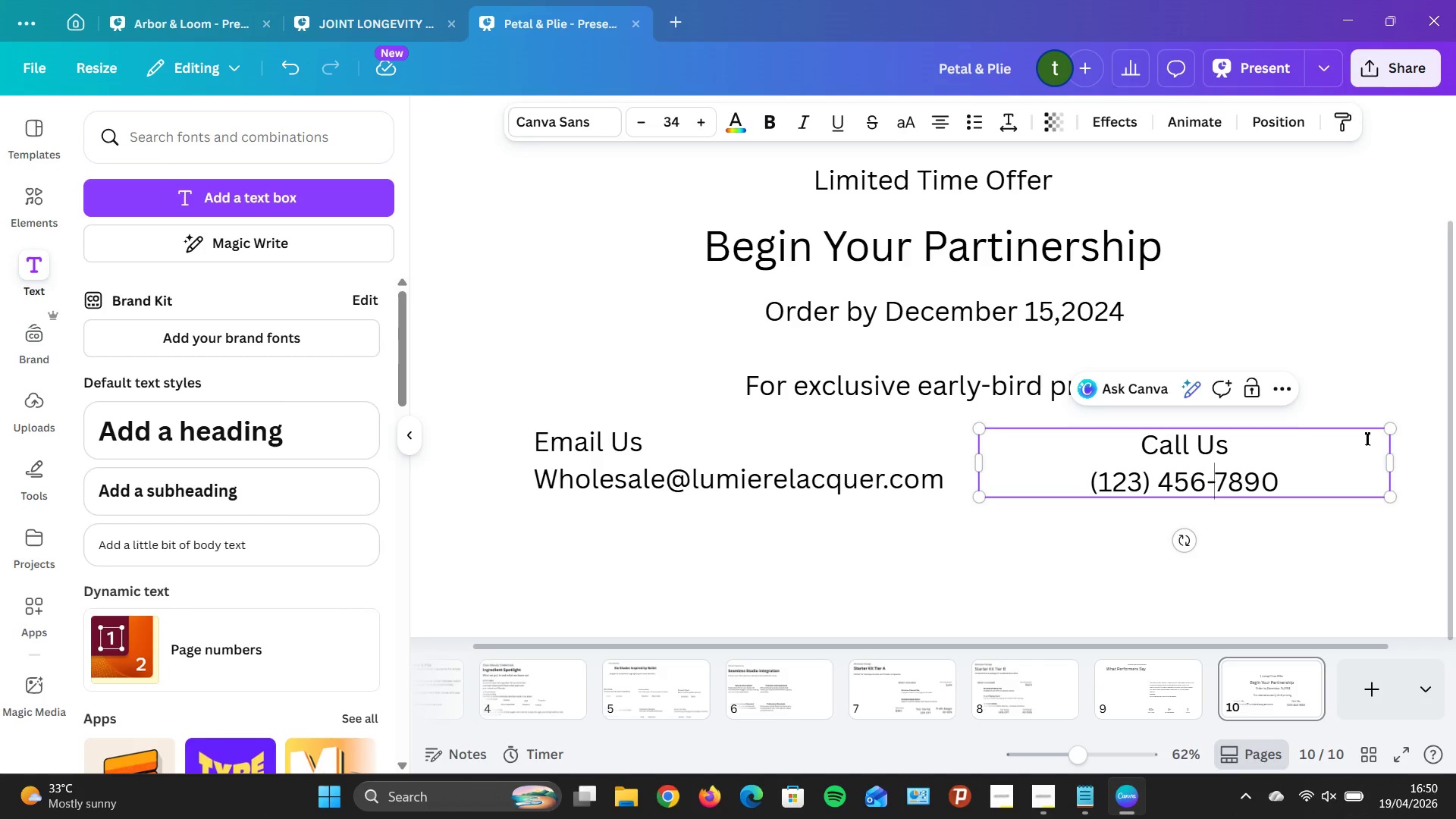 
key(ArrowLeft)
 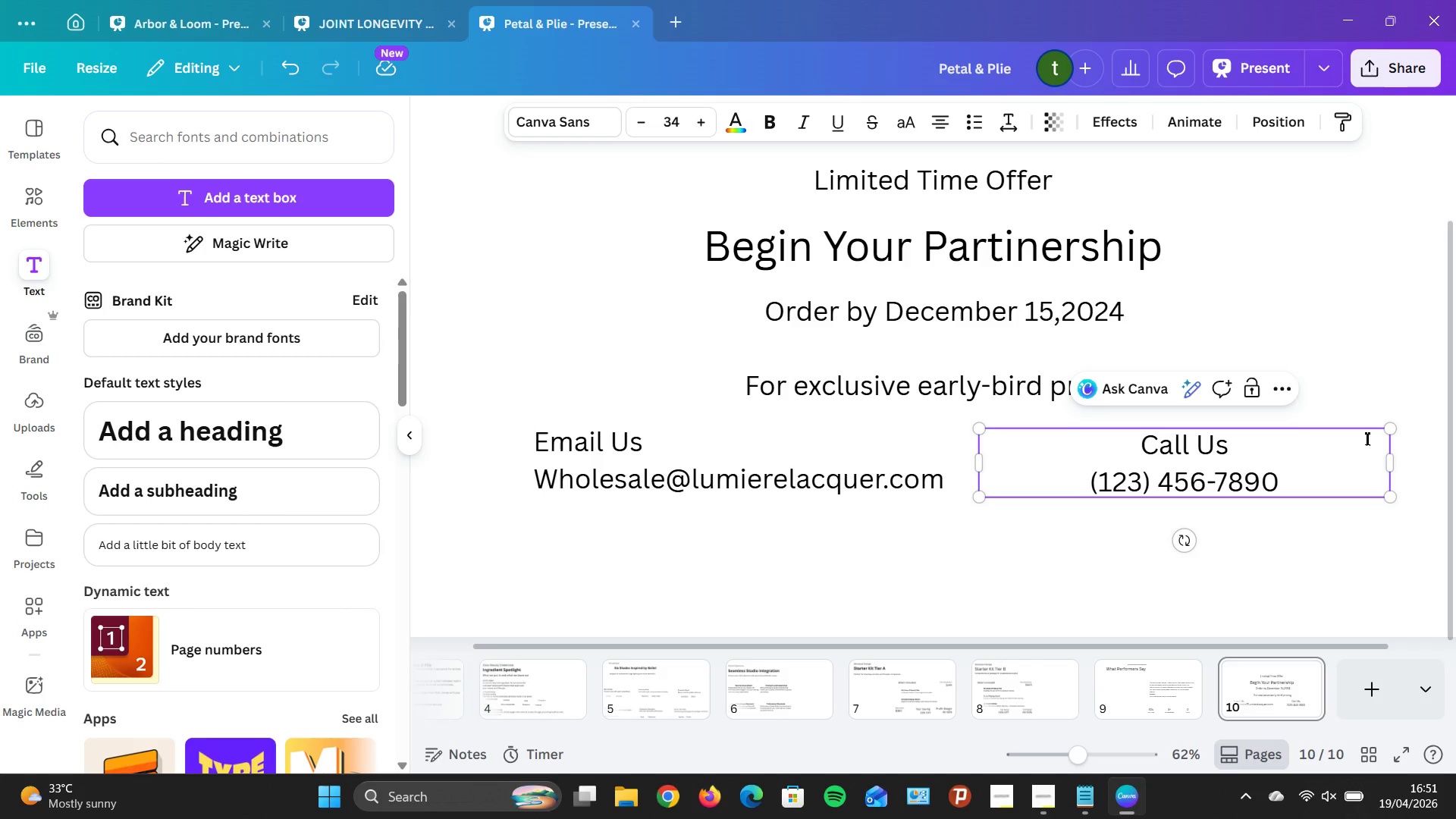 
key(ArrowRight)
 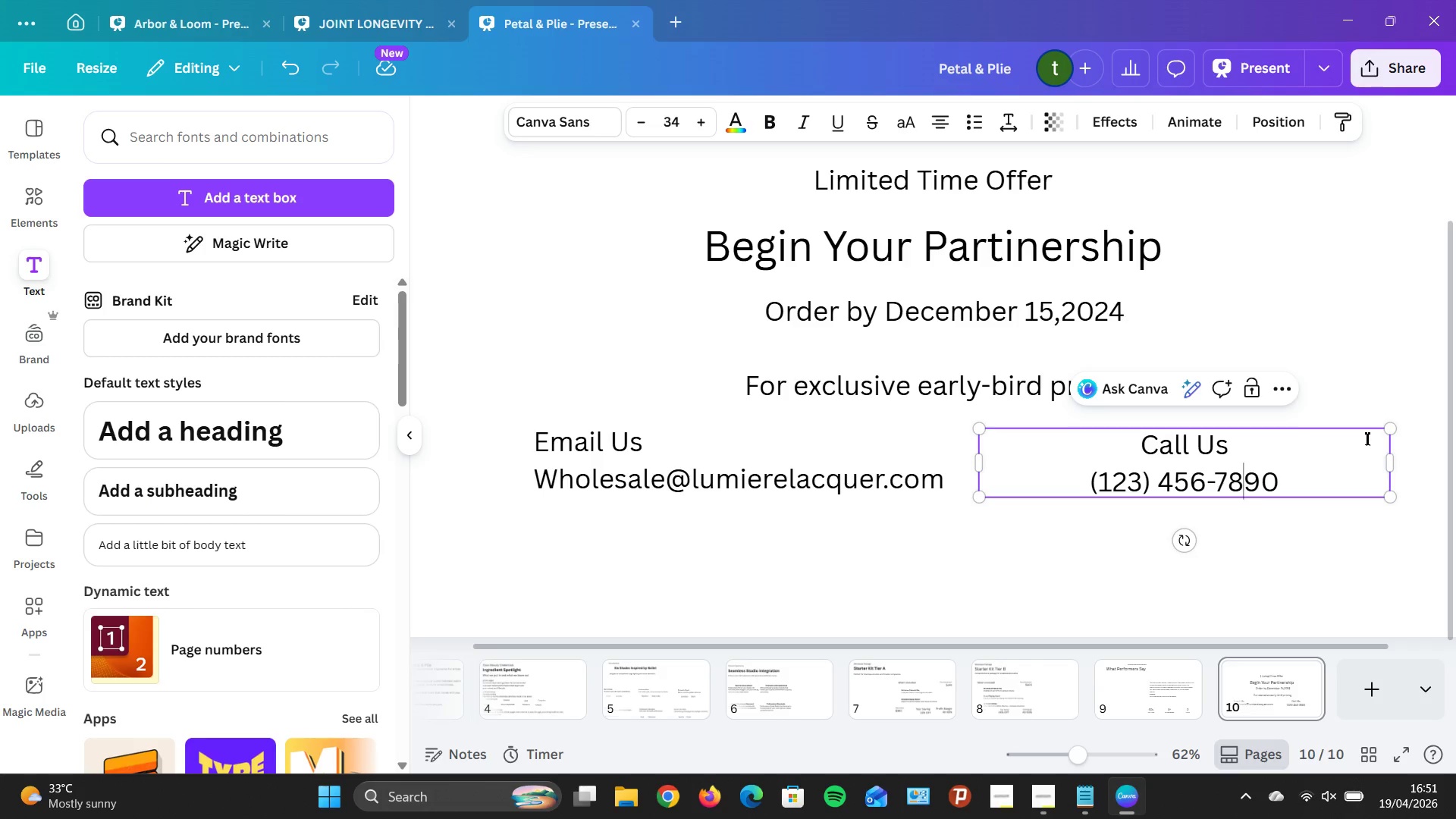 
key(ArrowRight)
 